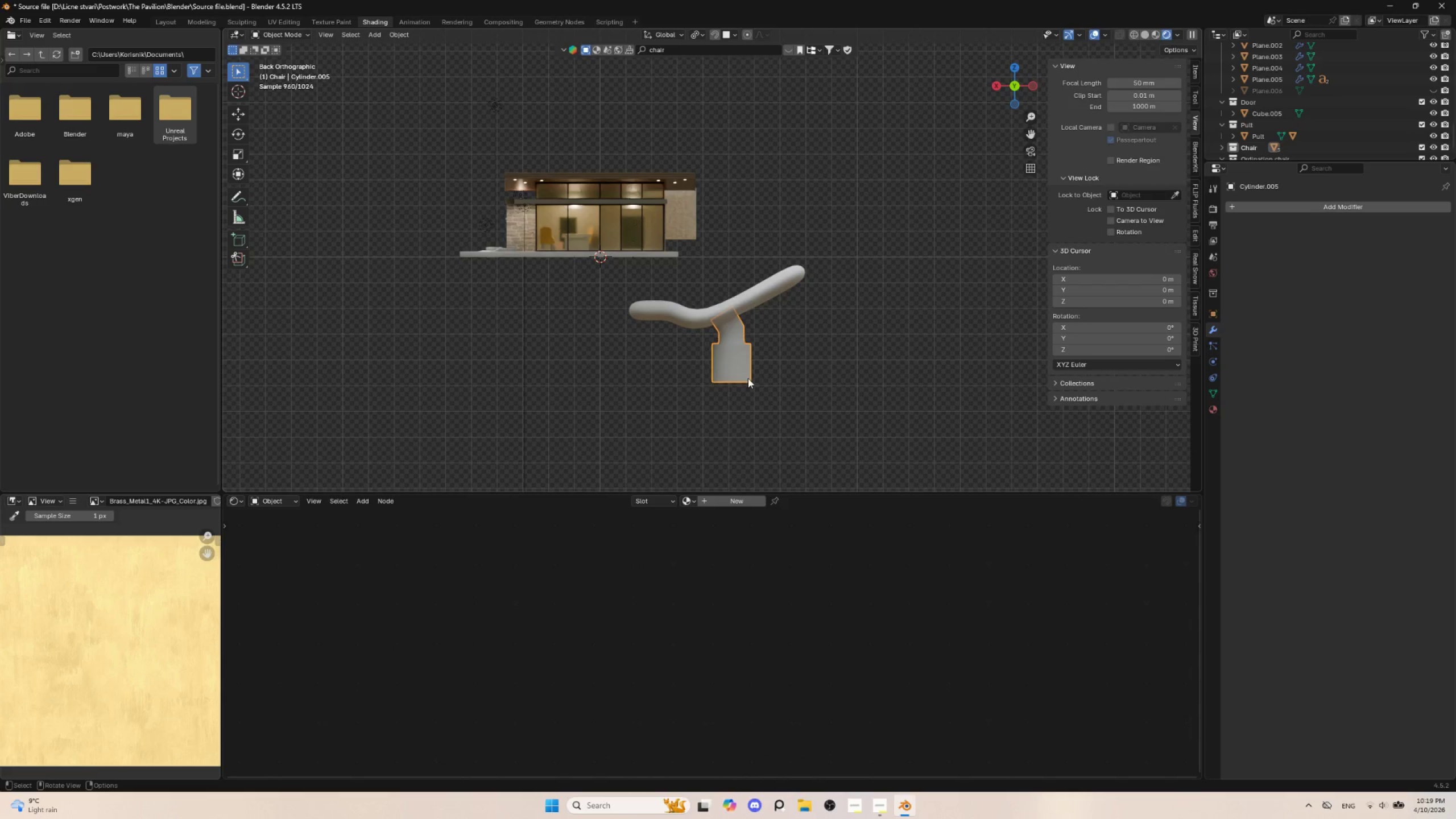 
left_click([821, 367])
 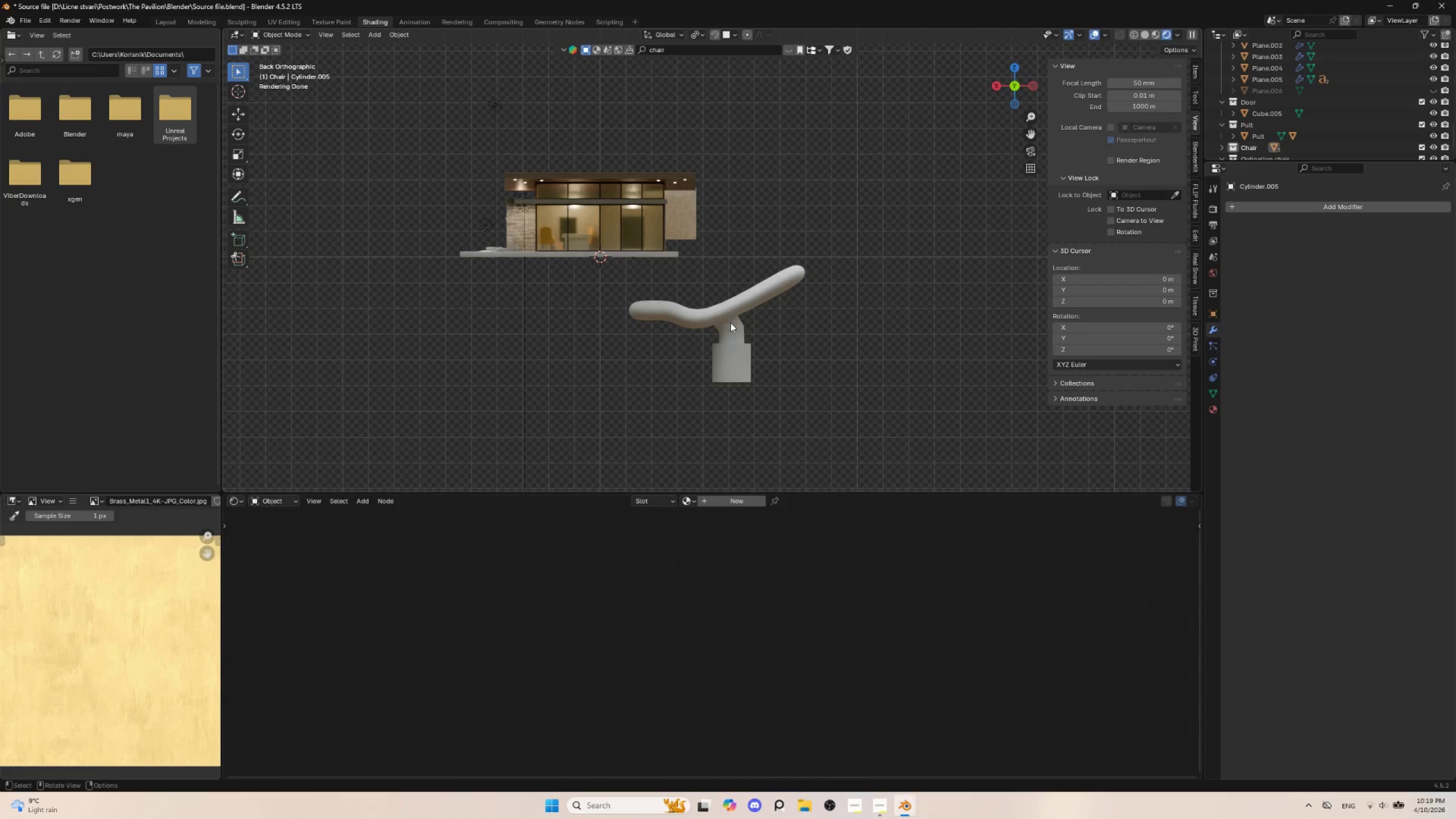 
left_click([730, 318])
 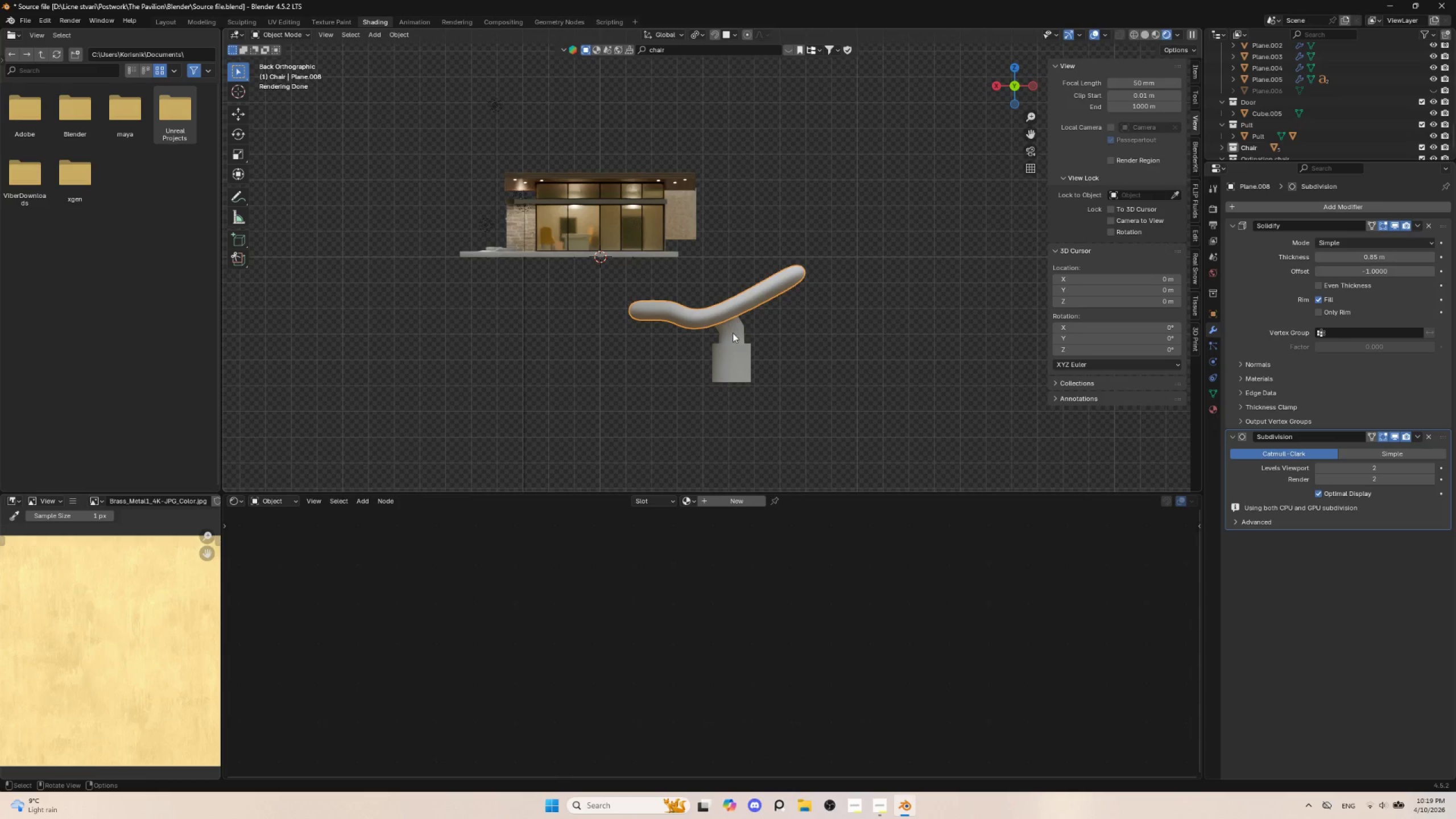 
hold_key(key=ShiftLeft, duration=1.05)
left_click([735, 340])
 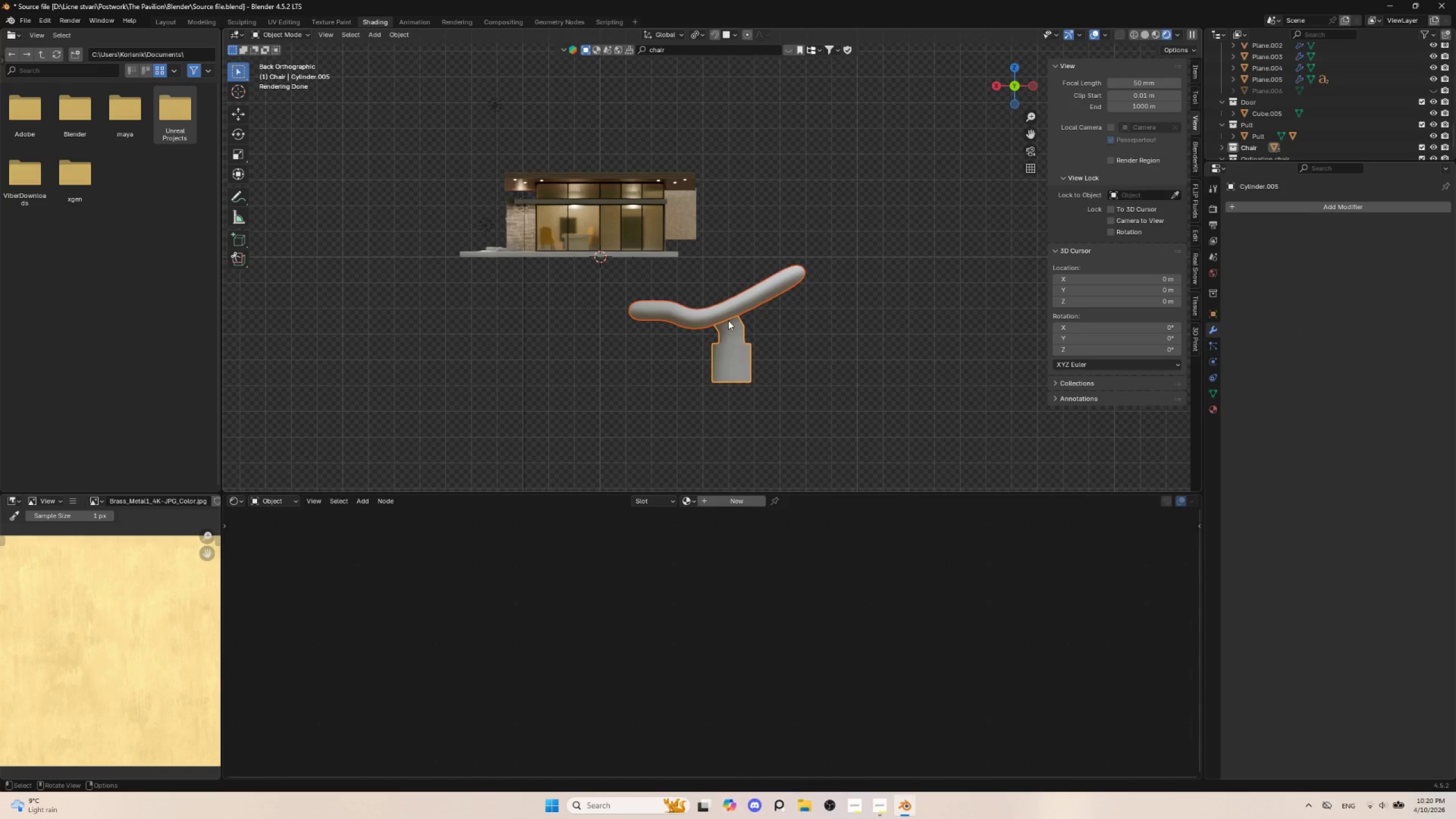 
left_click([731, 349])
 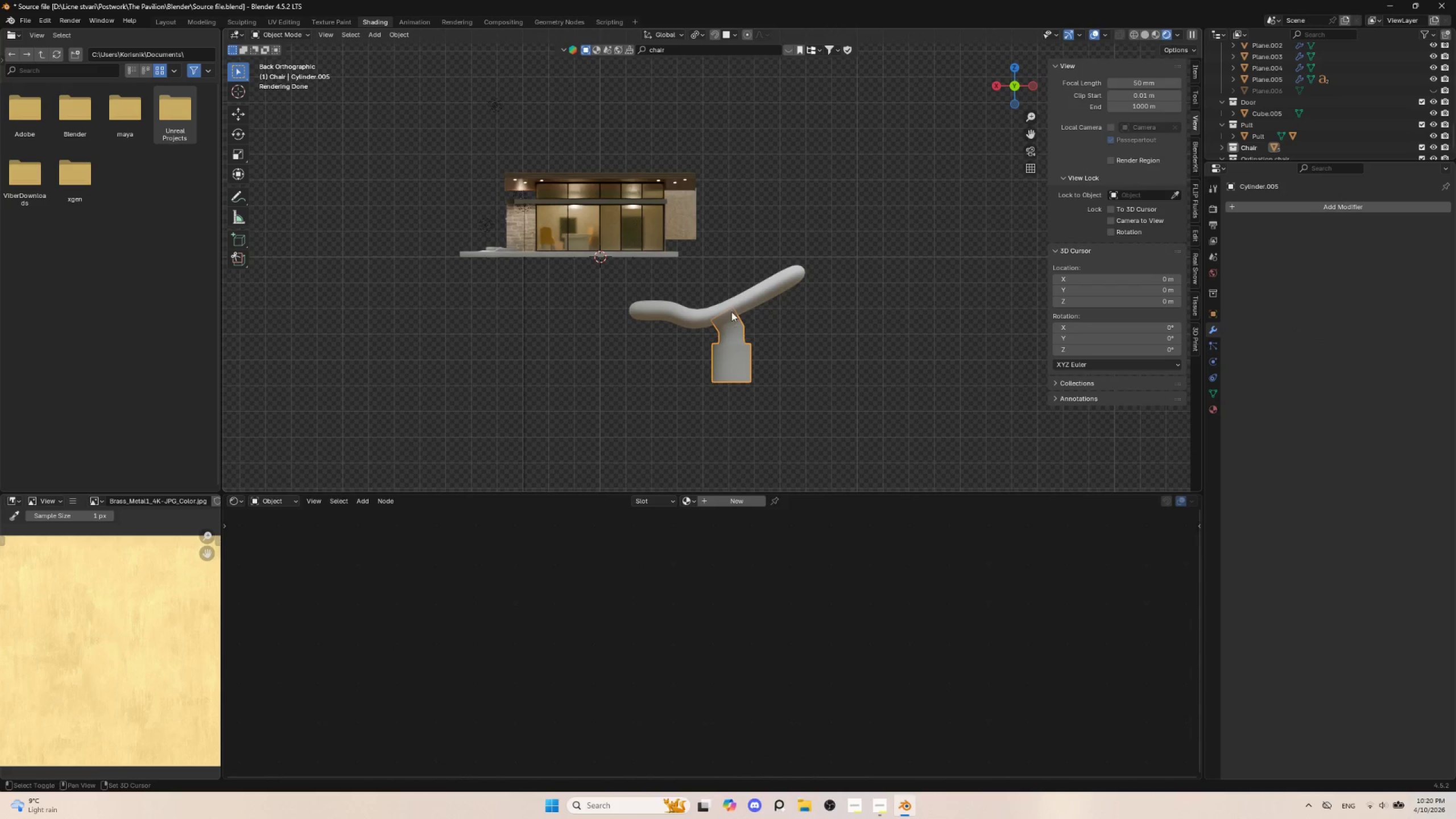 
hold_key(key=ShiftLeft, duration=0.58)
left_click([731, 305])
 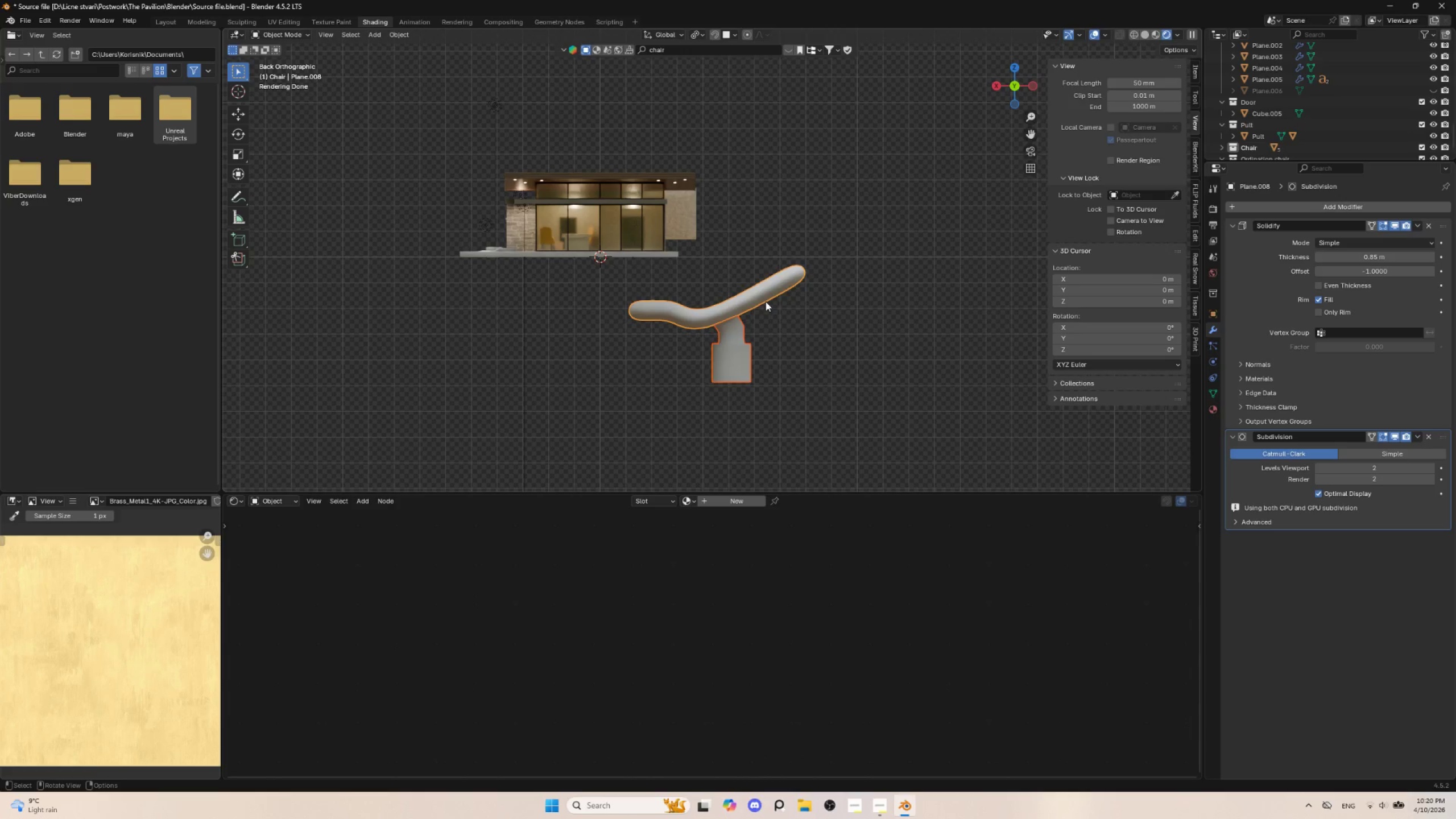 
key(Control+P)
 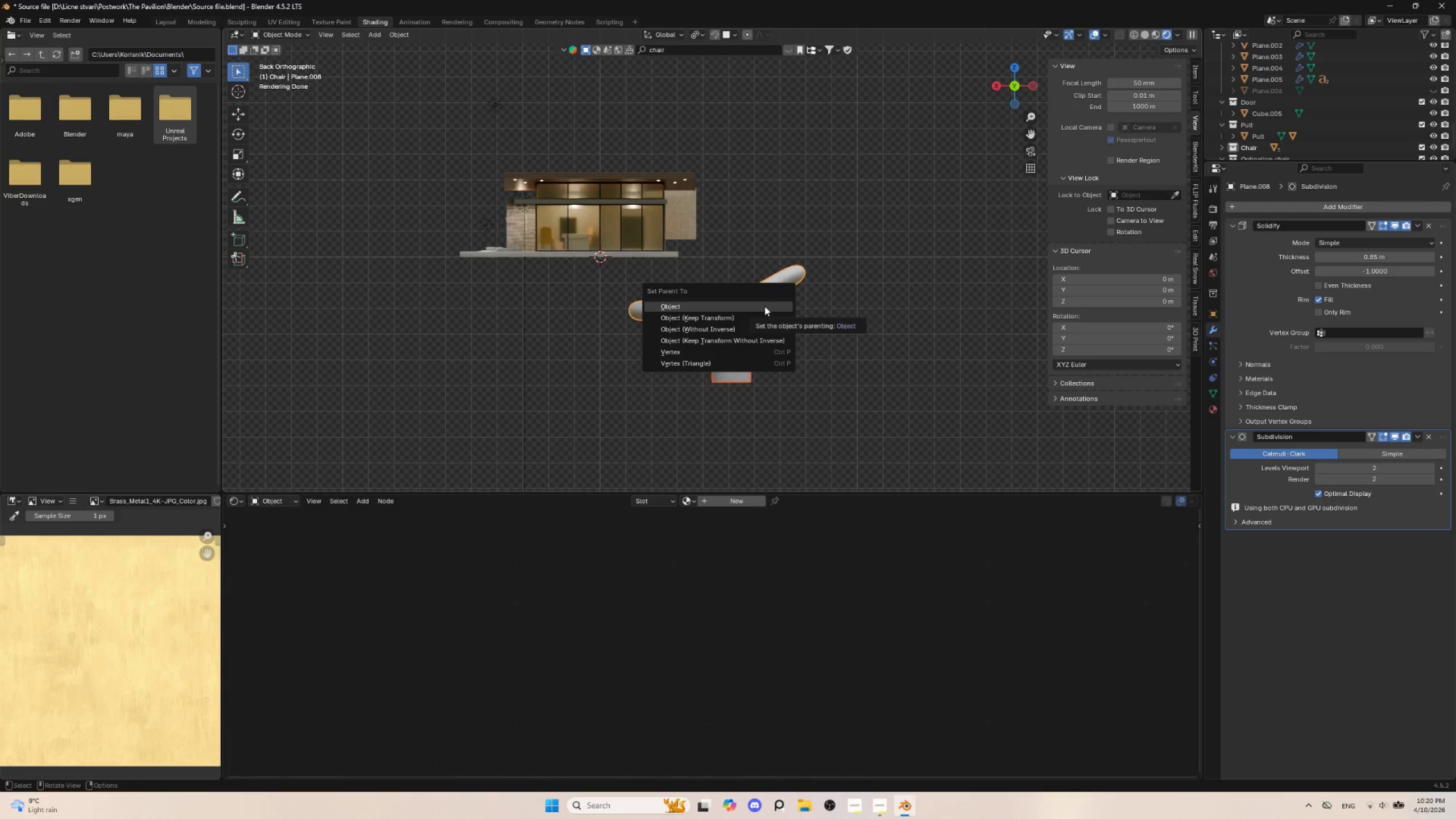 
left_click([764, 306])
 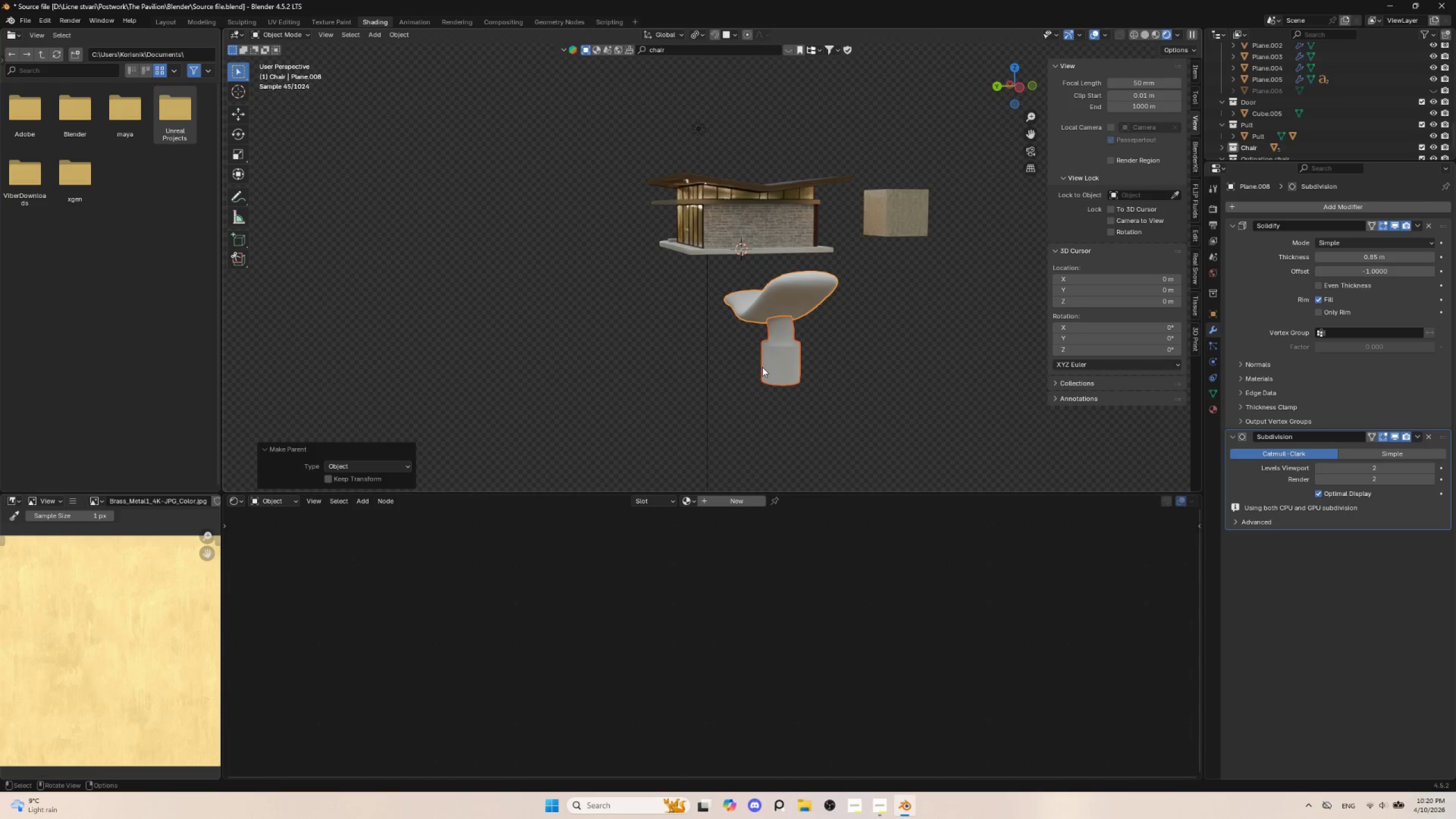 
hold_key(key=AltLeft, duration=0.52)
 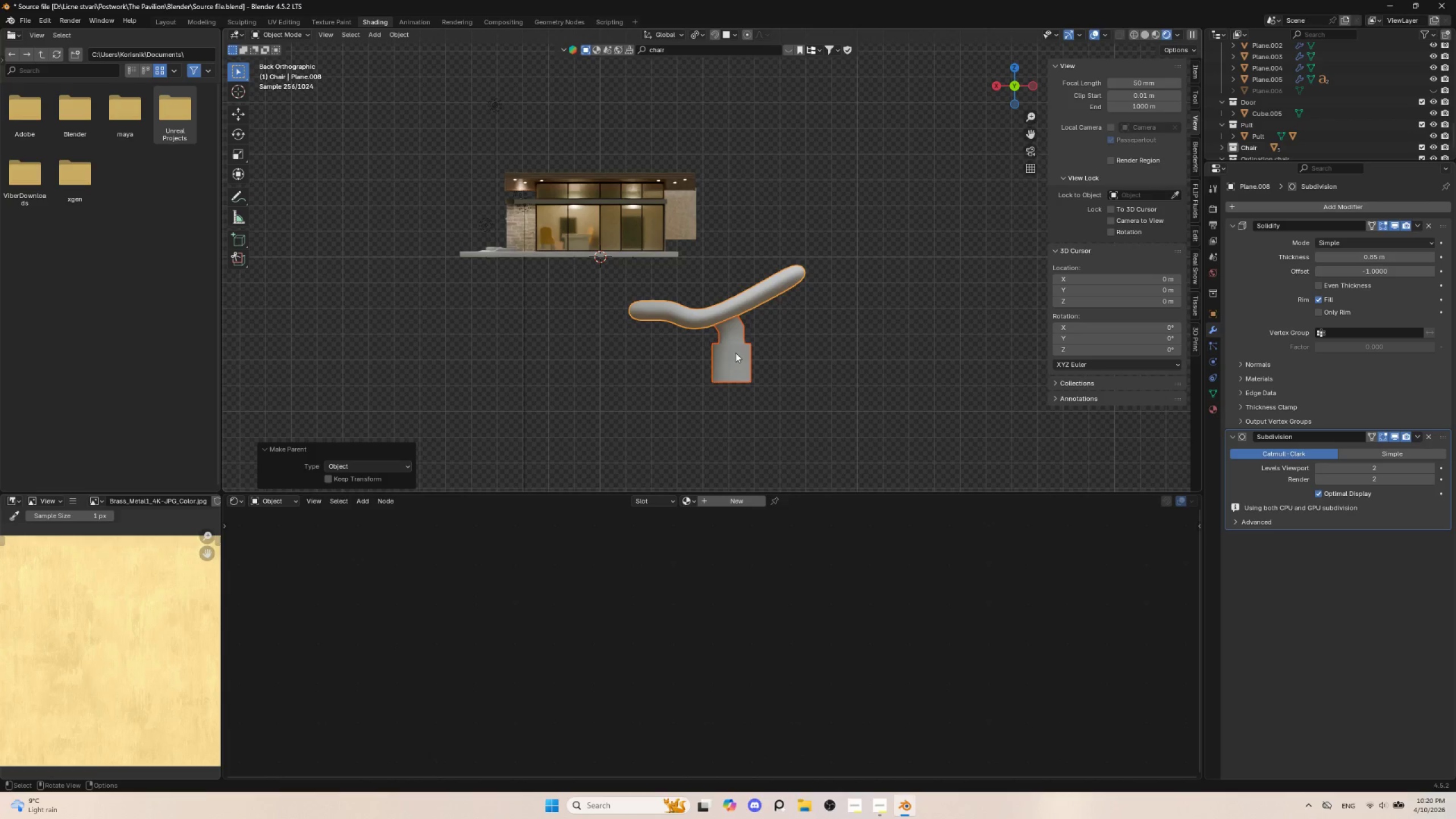 
key(M)
 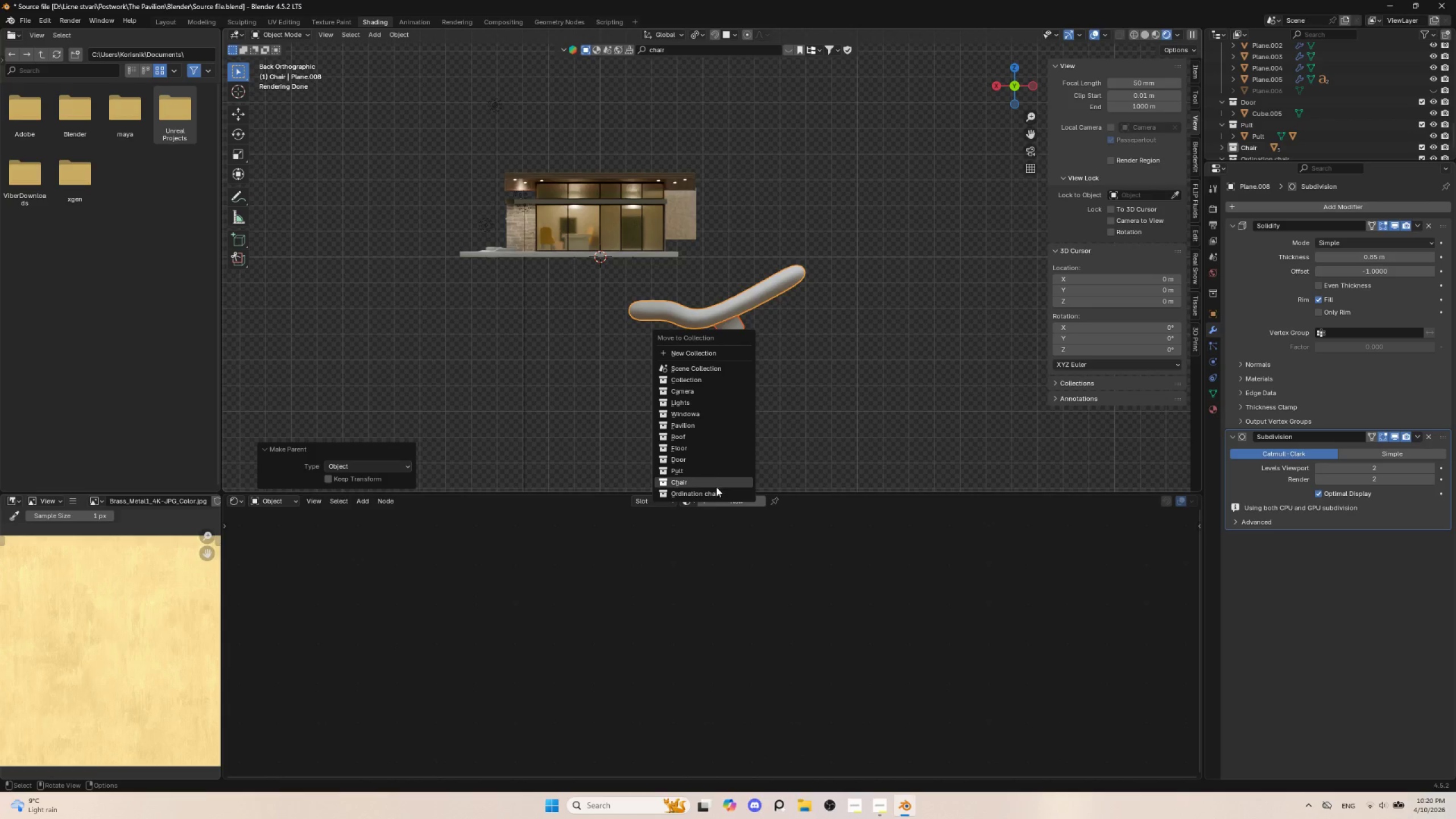 
left_click([716, 490])
 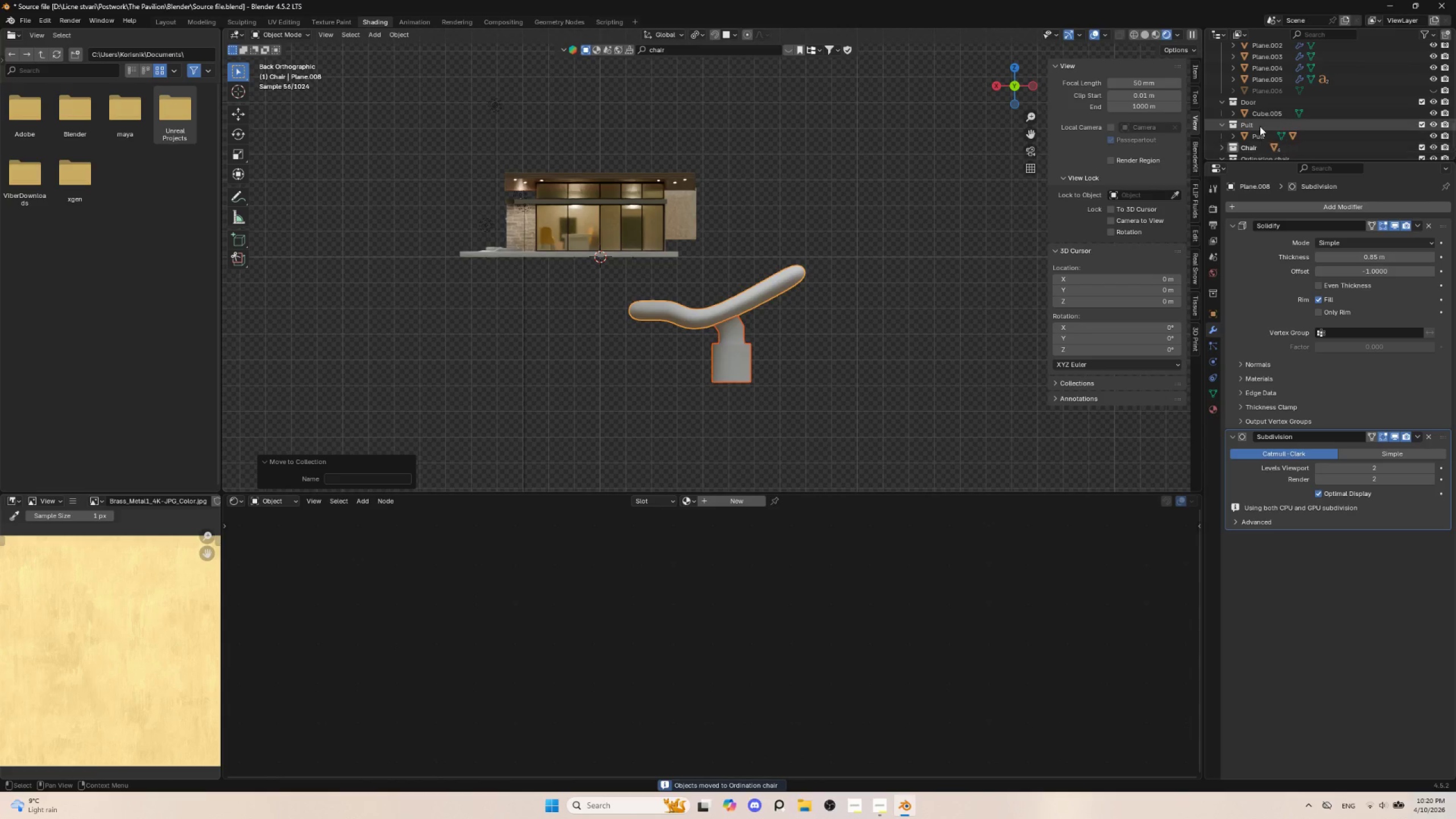 
scroll: coordinate [1260, 132], scroll_direction: down, amount: 5.0
 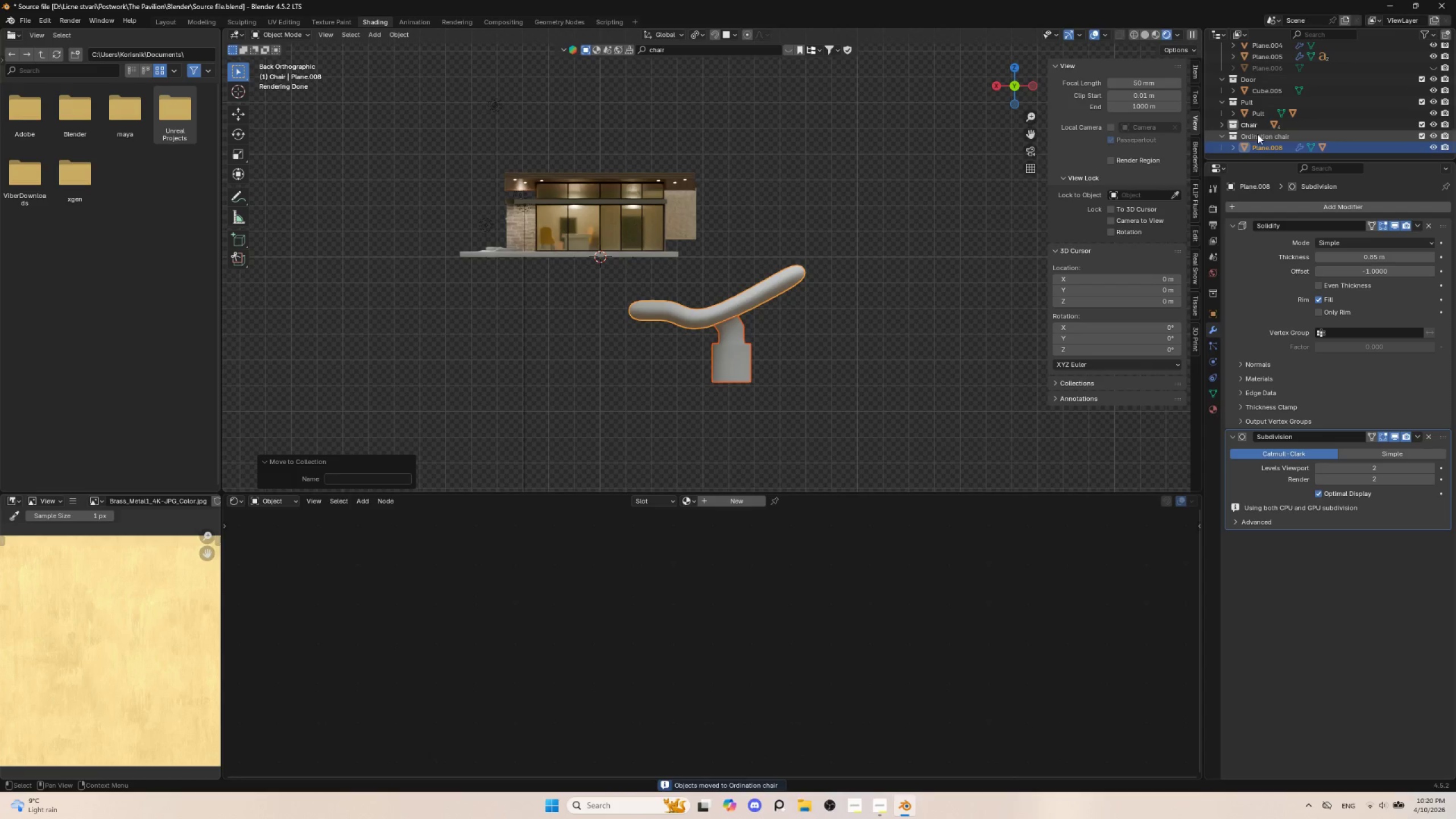 
left_click([1258, 145])
 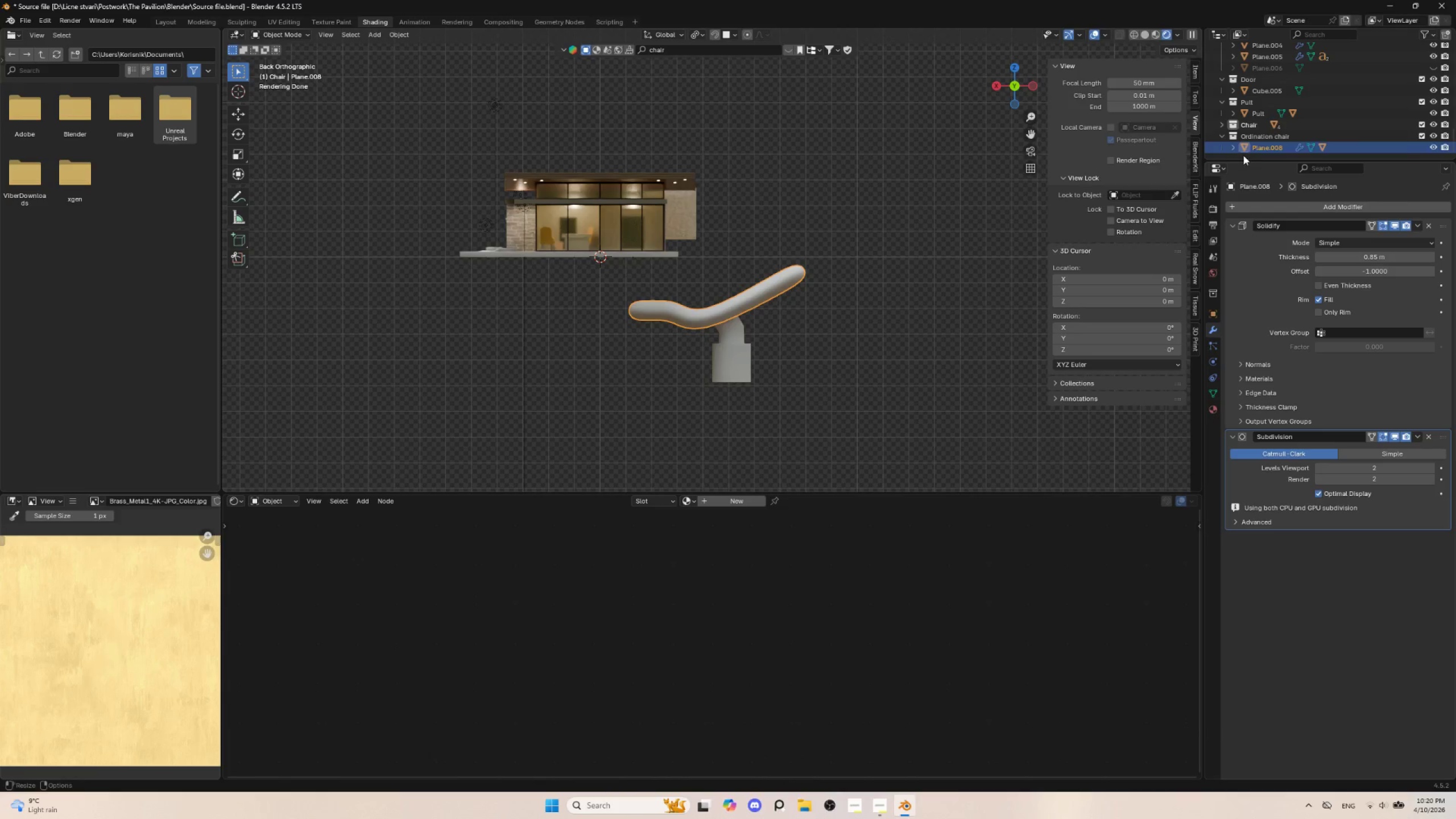 
double_click([1262, 149])
 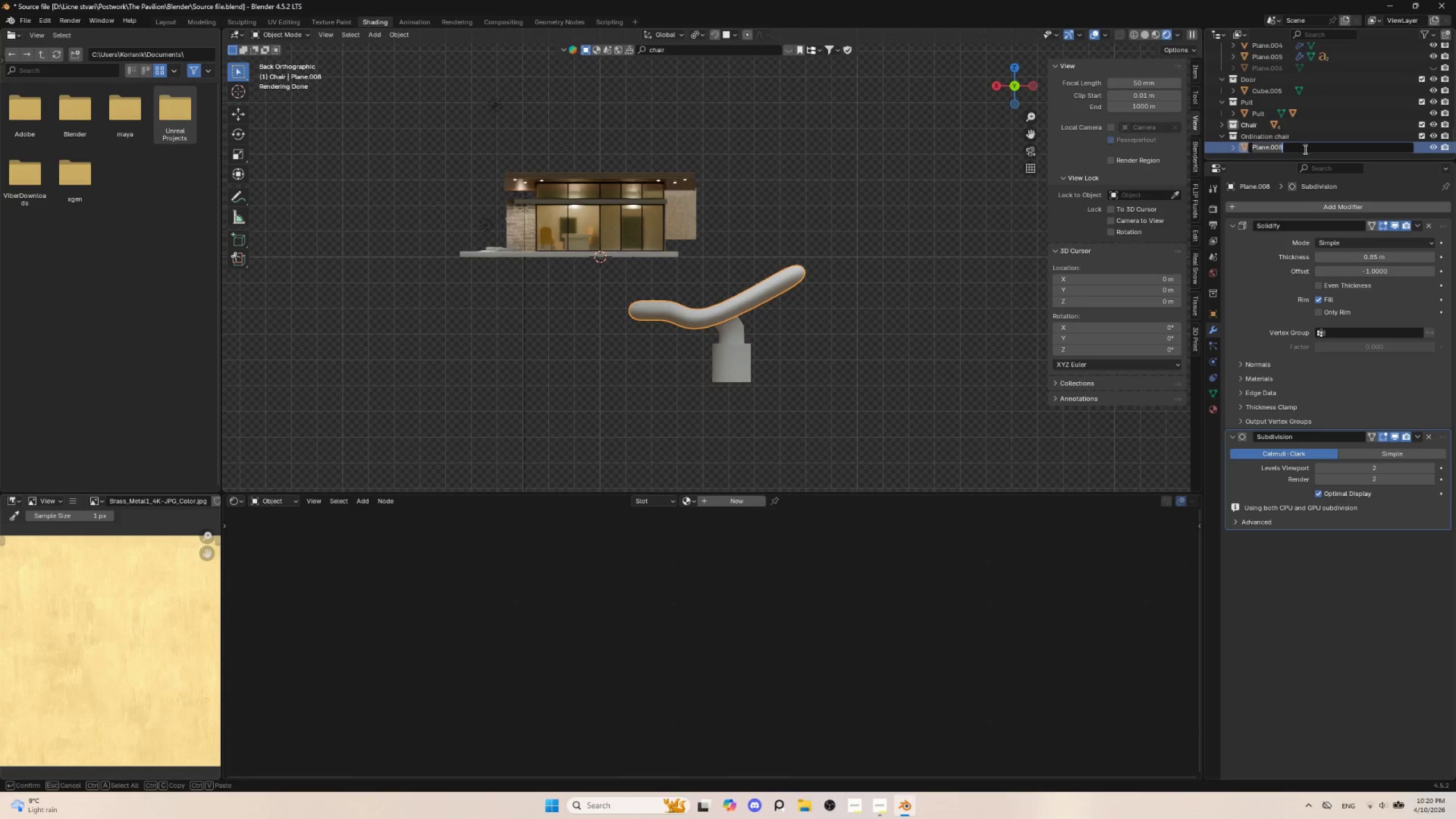 
type(Seat chair)
 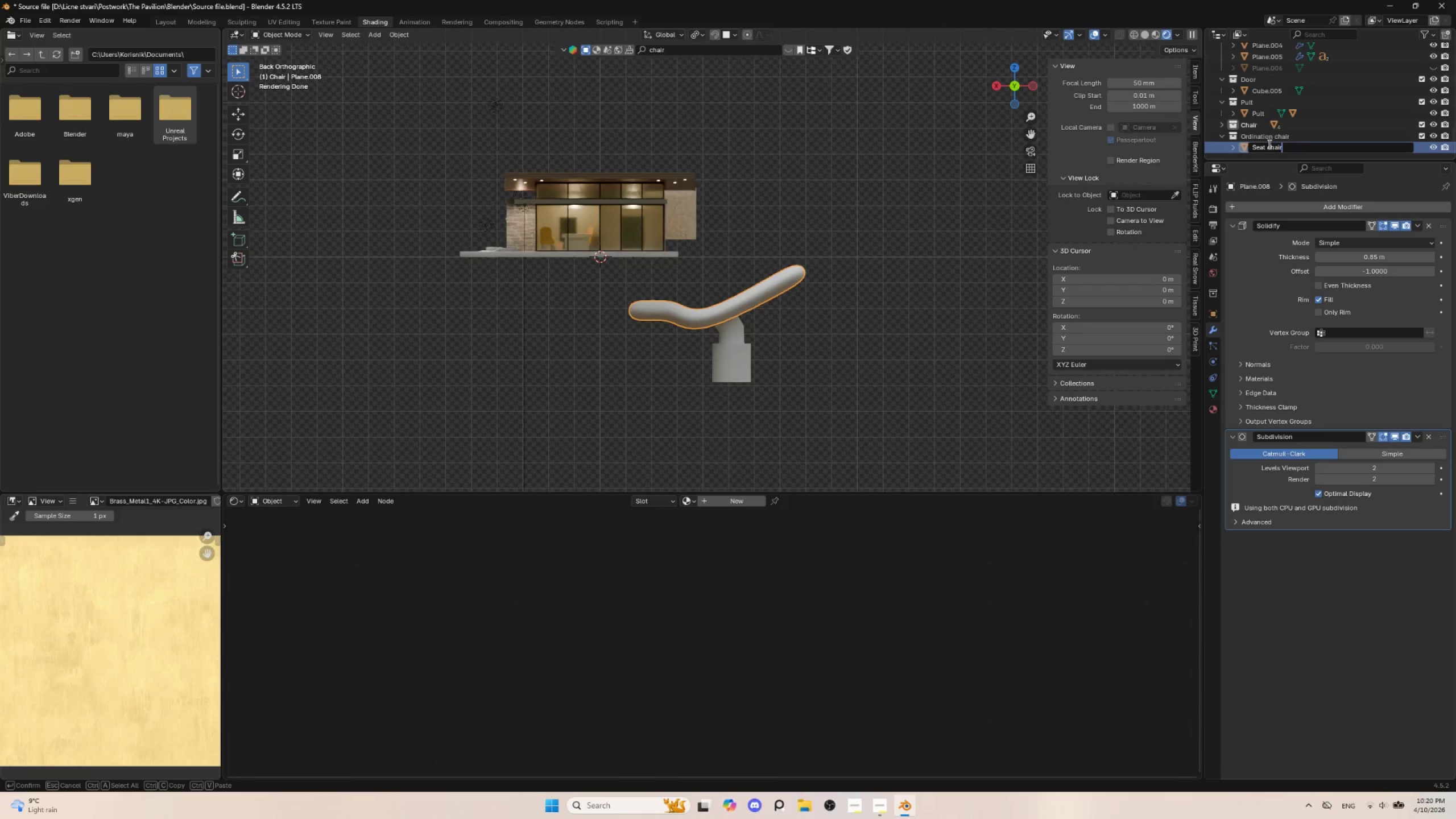 
left_click([1268, 144])
 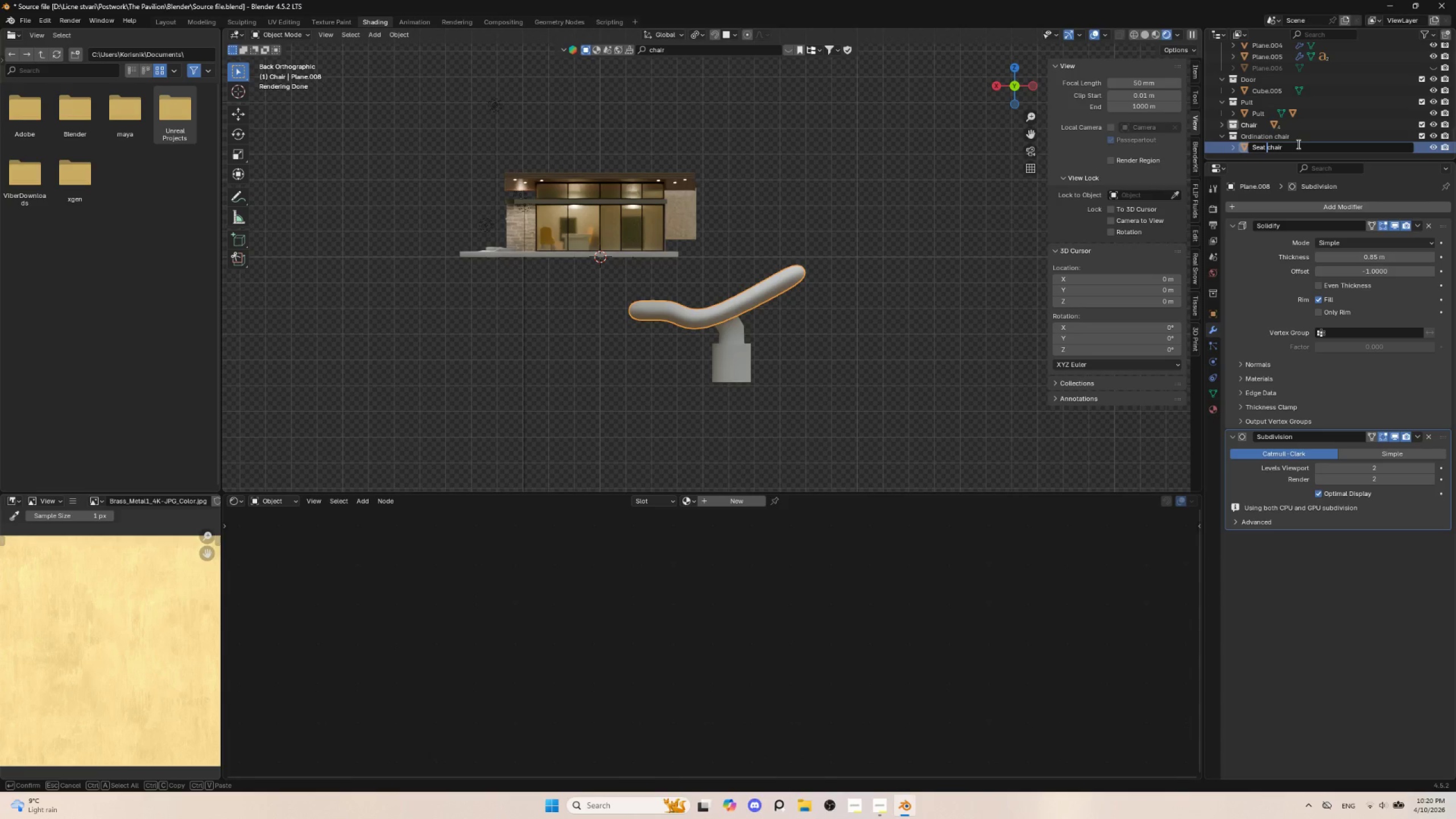 
type(ordination )
 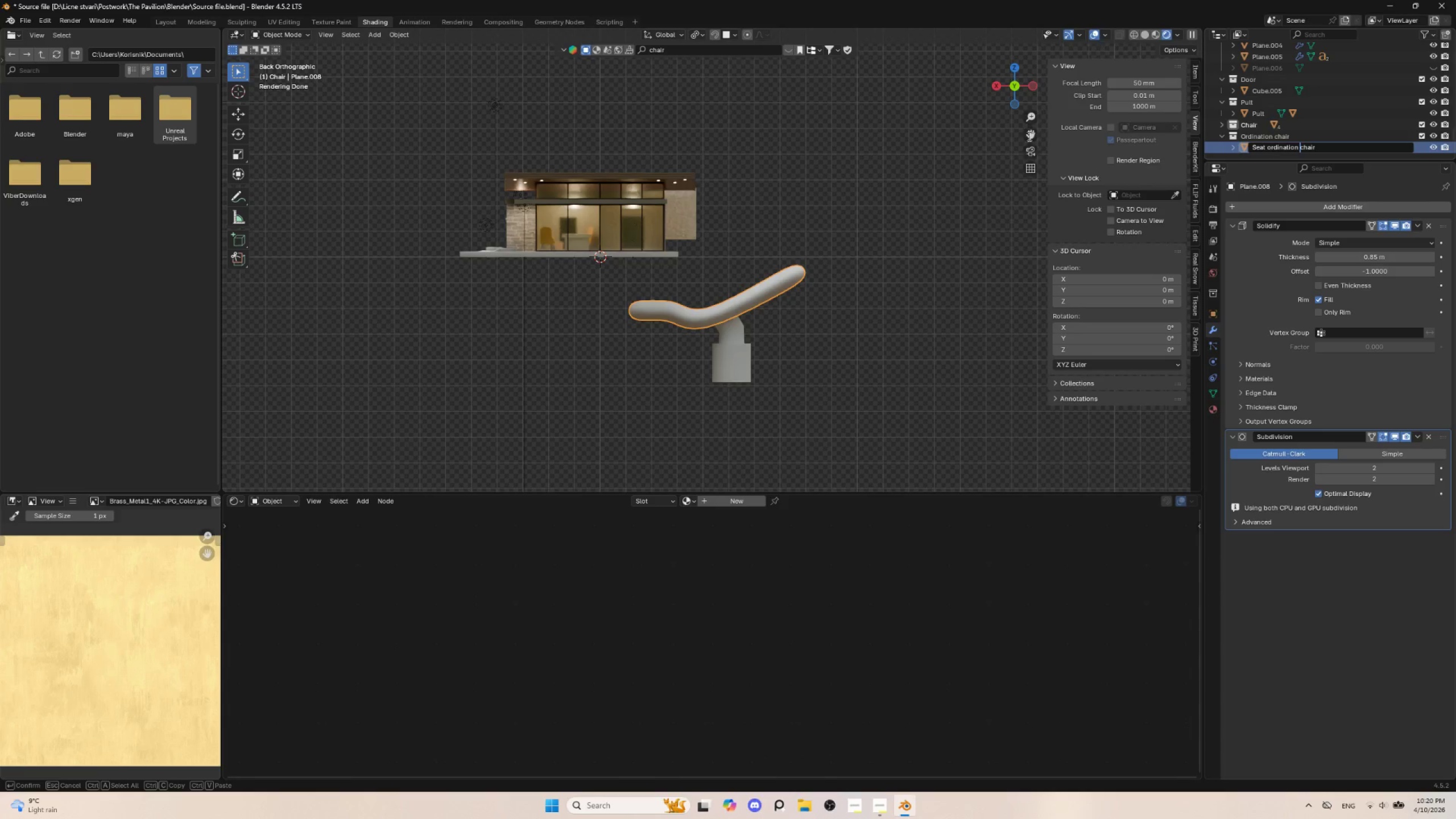 
left_click([891, 260])
 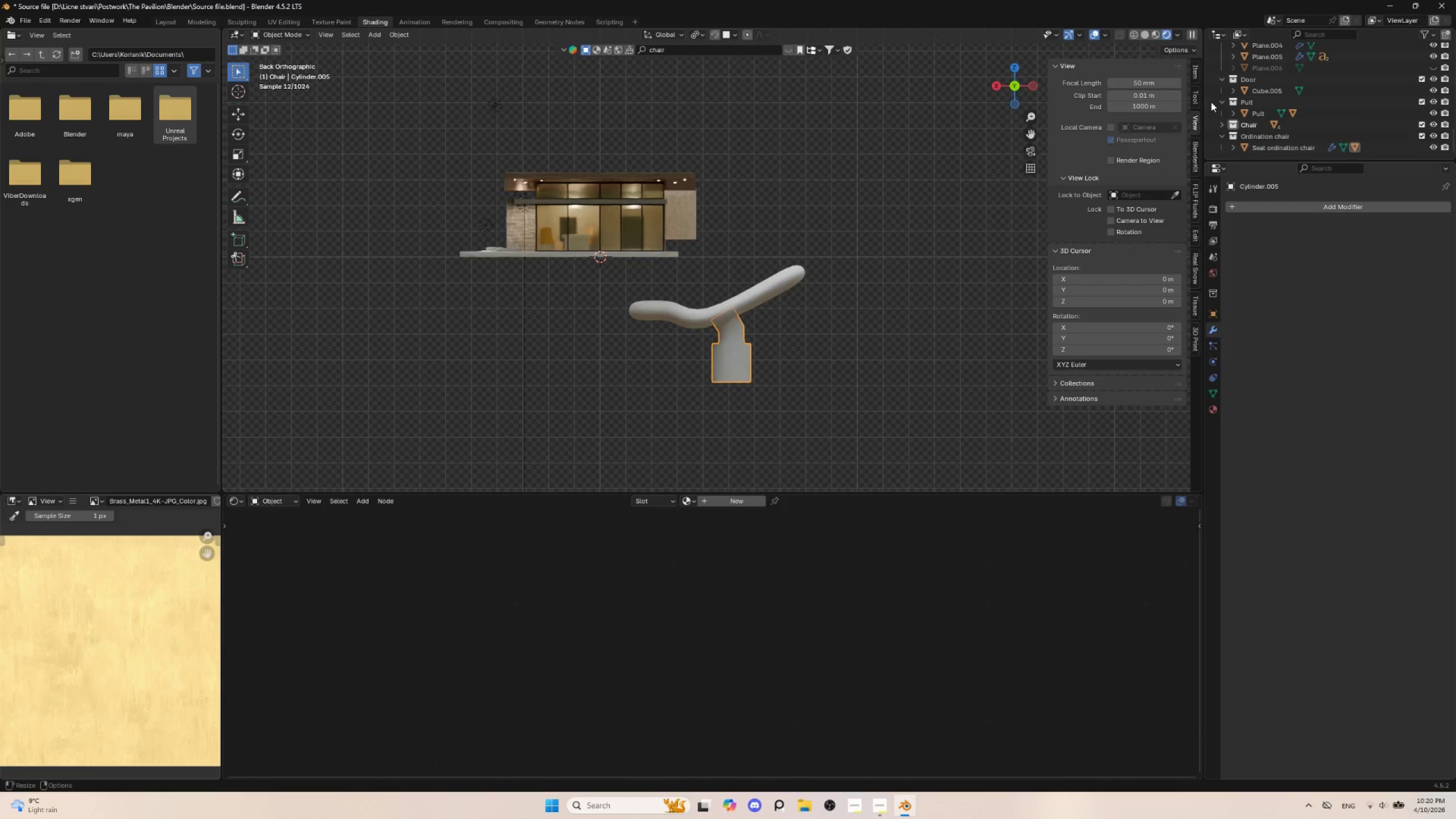 
scroll: coordinate [1237, 123], scroll_direction: down, amount: 4.0
 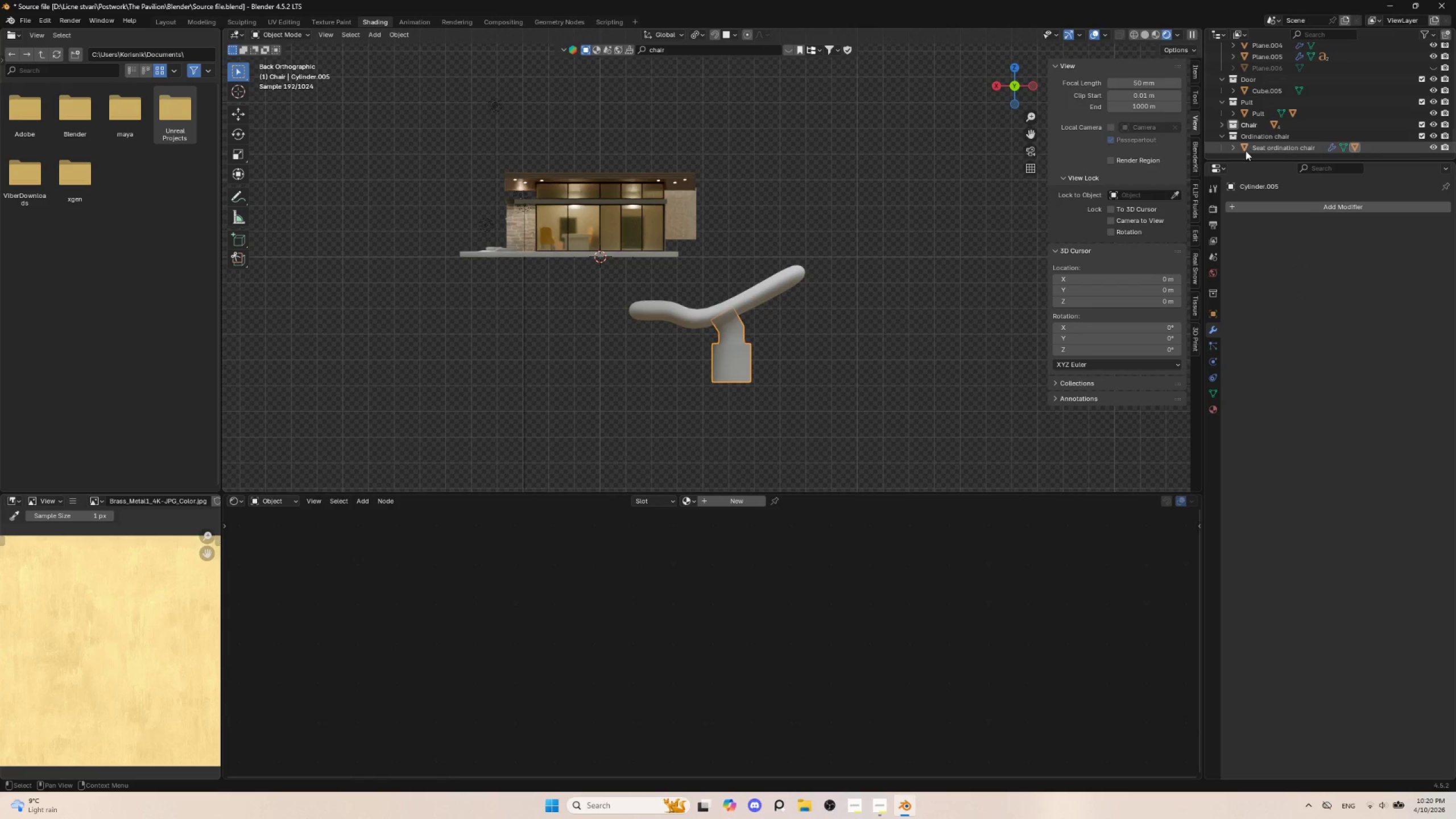 
left_click([1238, 148])
 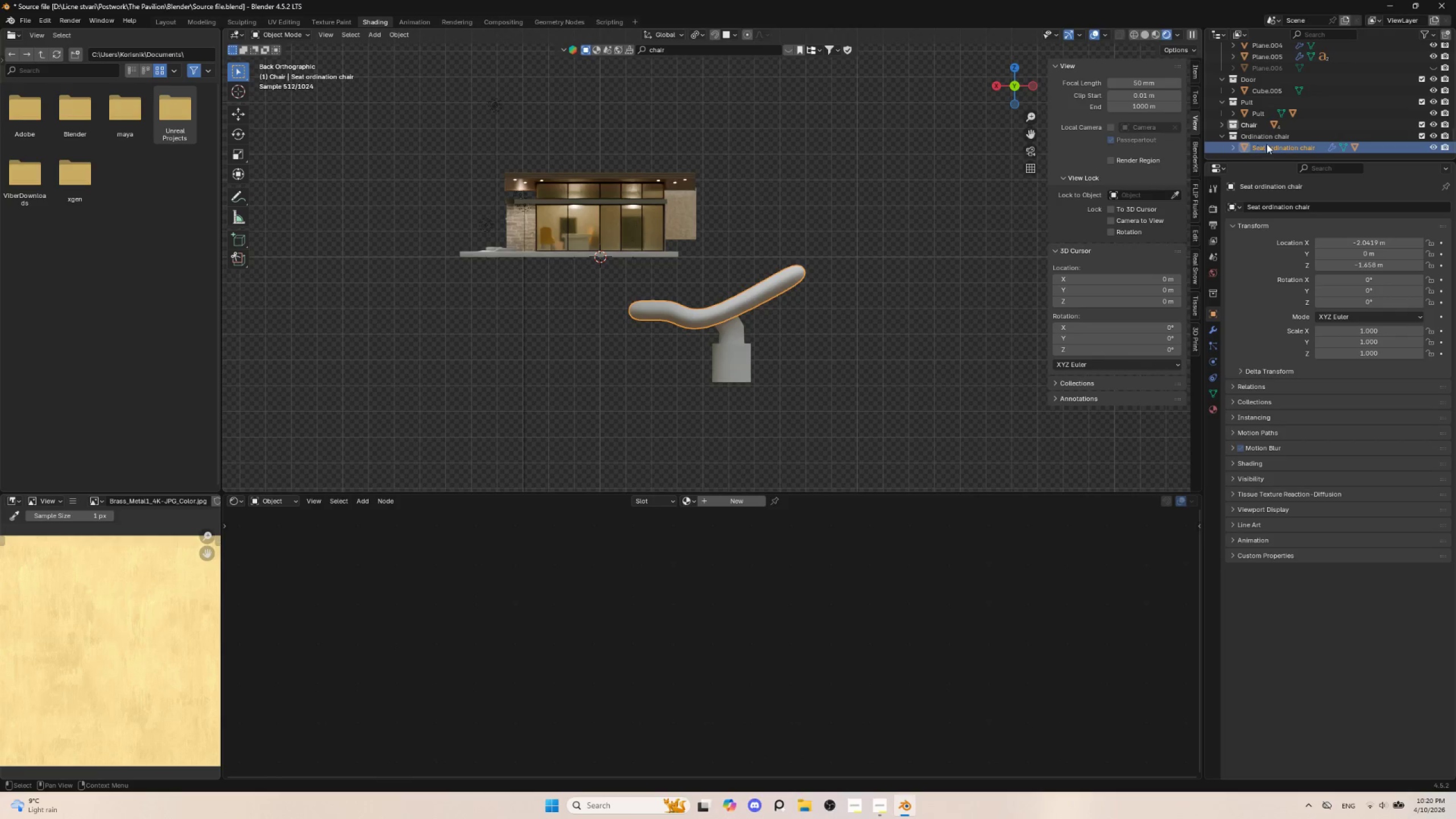 
scroll: coordinate [1267, 145], scroll_direction: down, amount: 2.0
 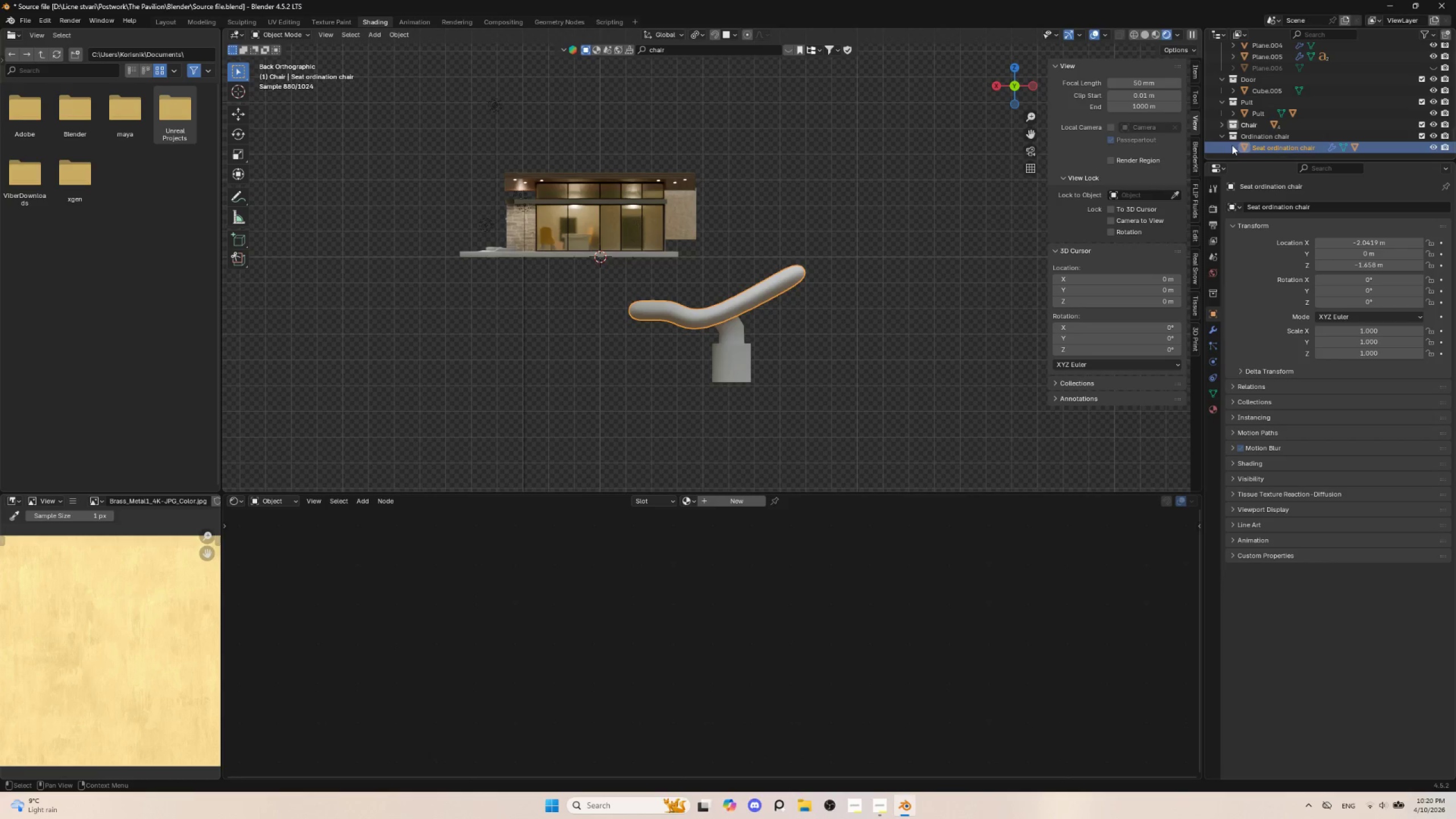 
left_click([1229, 144])
 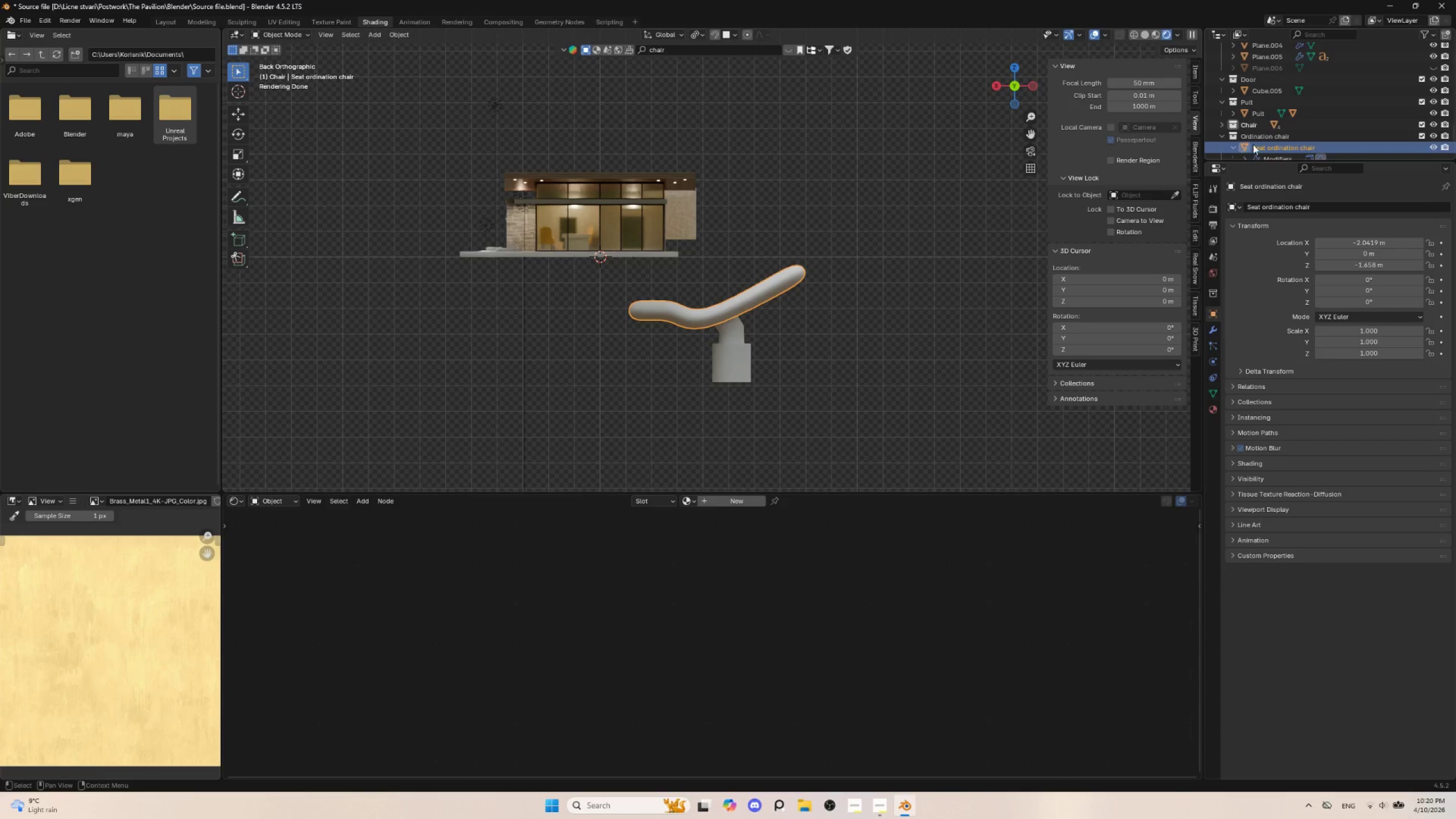 
scroll: coordinate [1264, 140], scroll_direction: down, amount: 4.0
 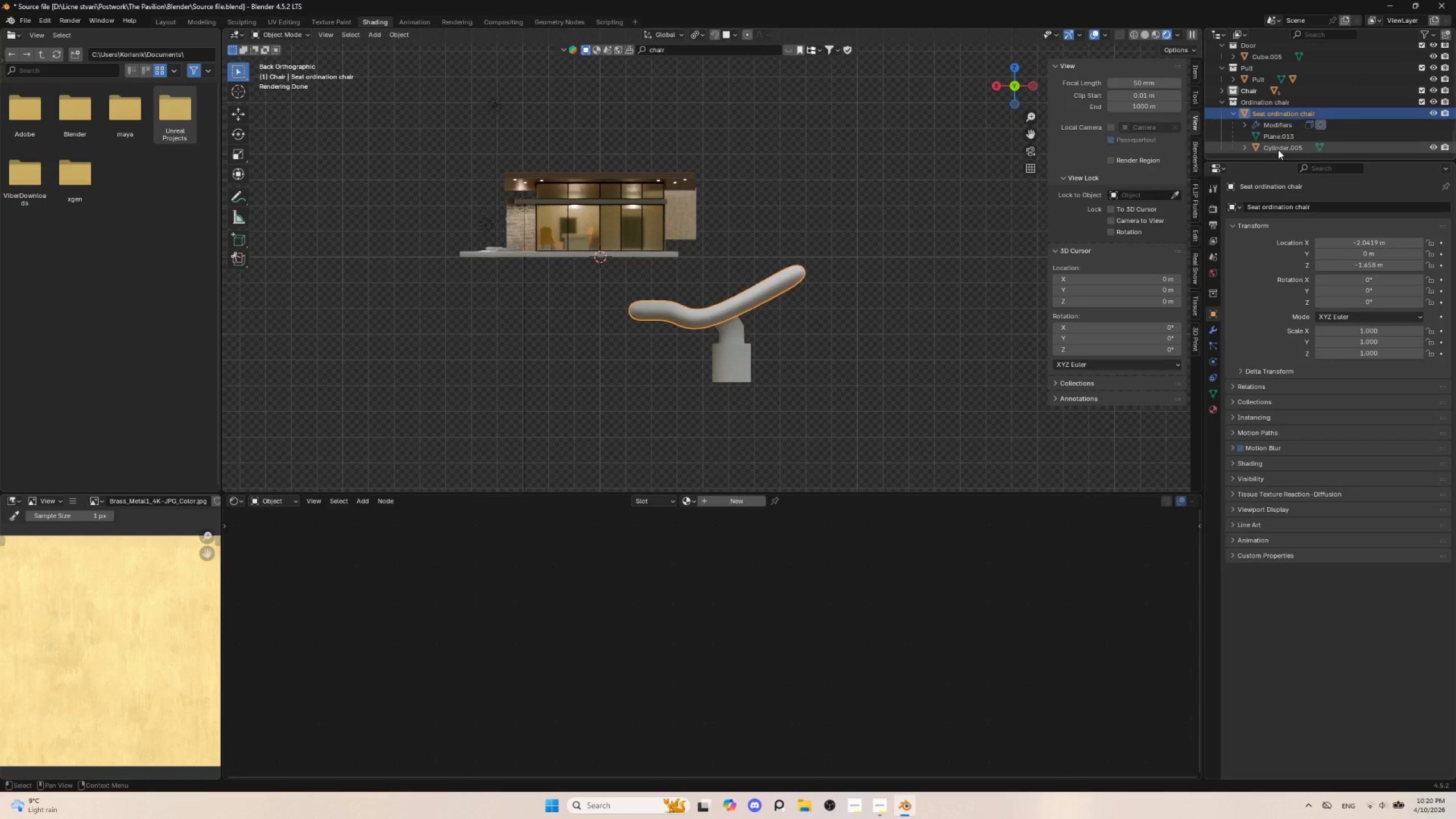 
left_click([1278, 149])
 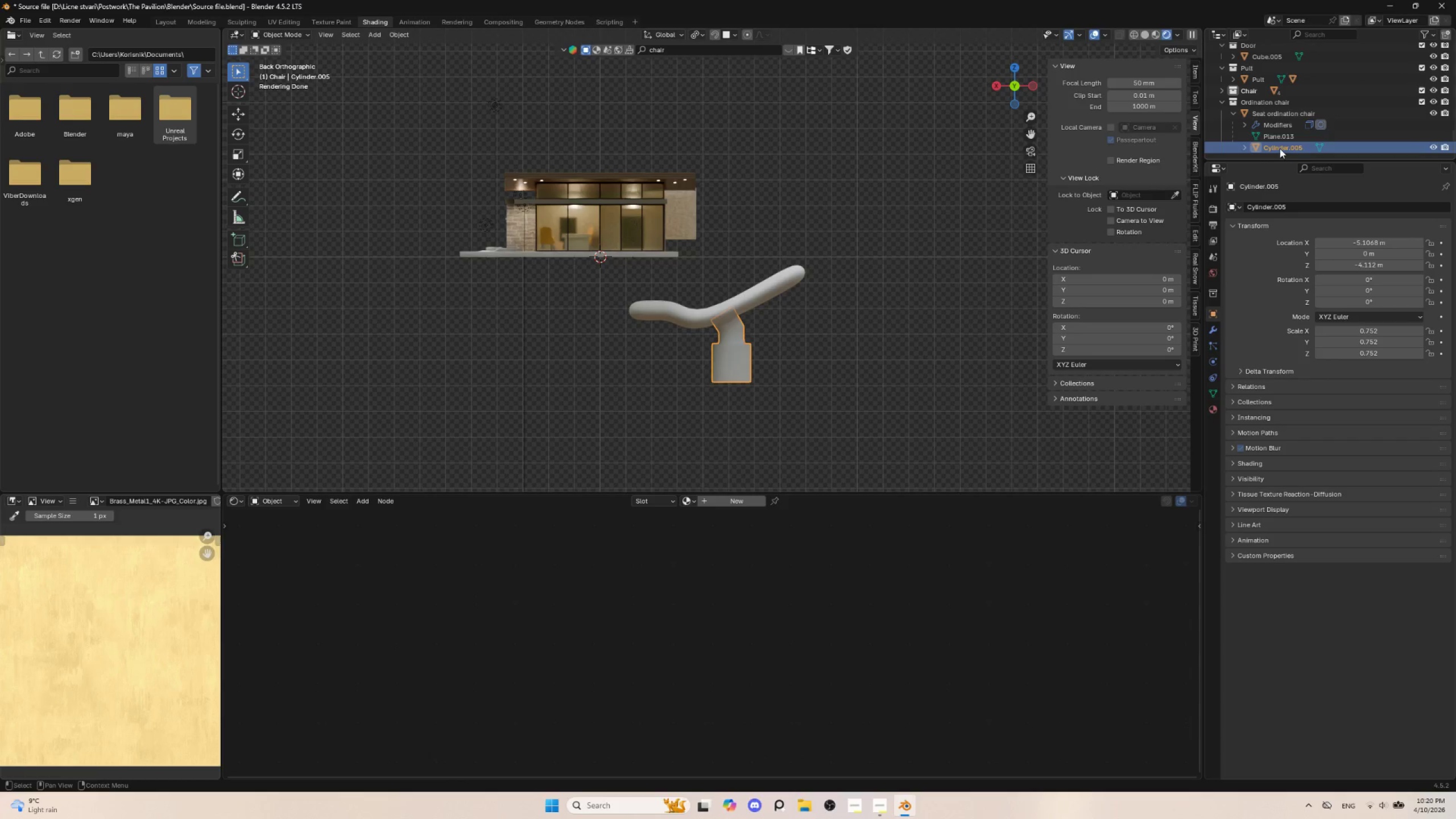 
double_click([1280, 148])
 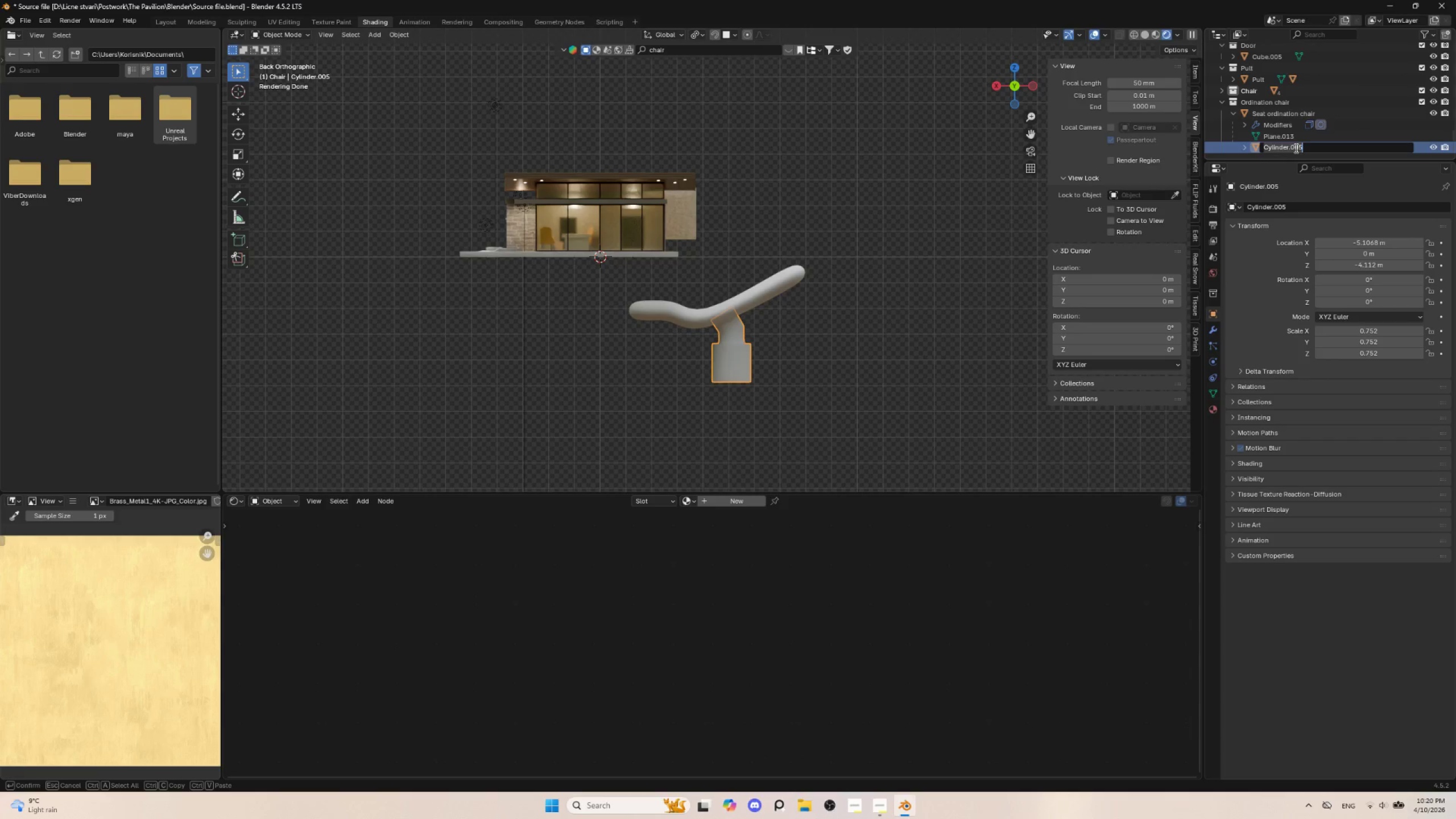 
type(Base)
 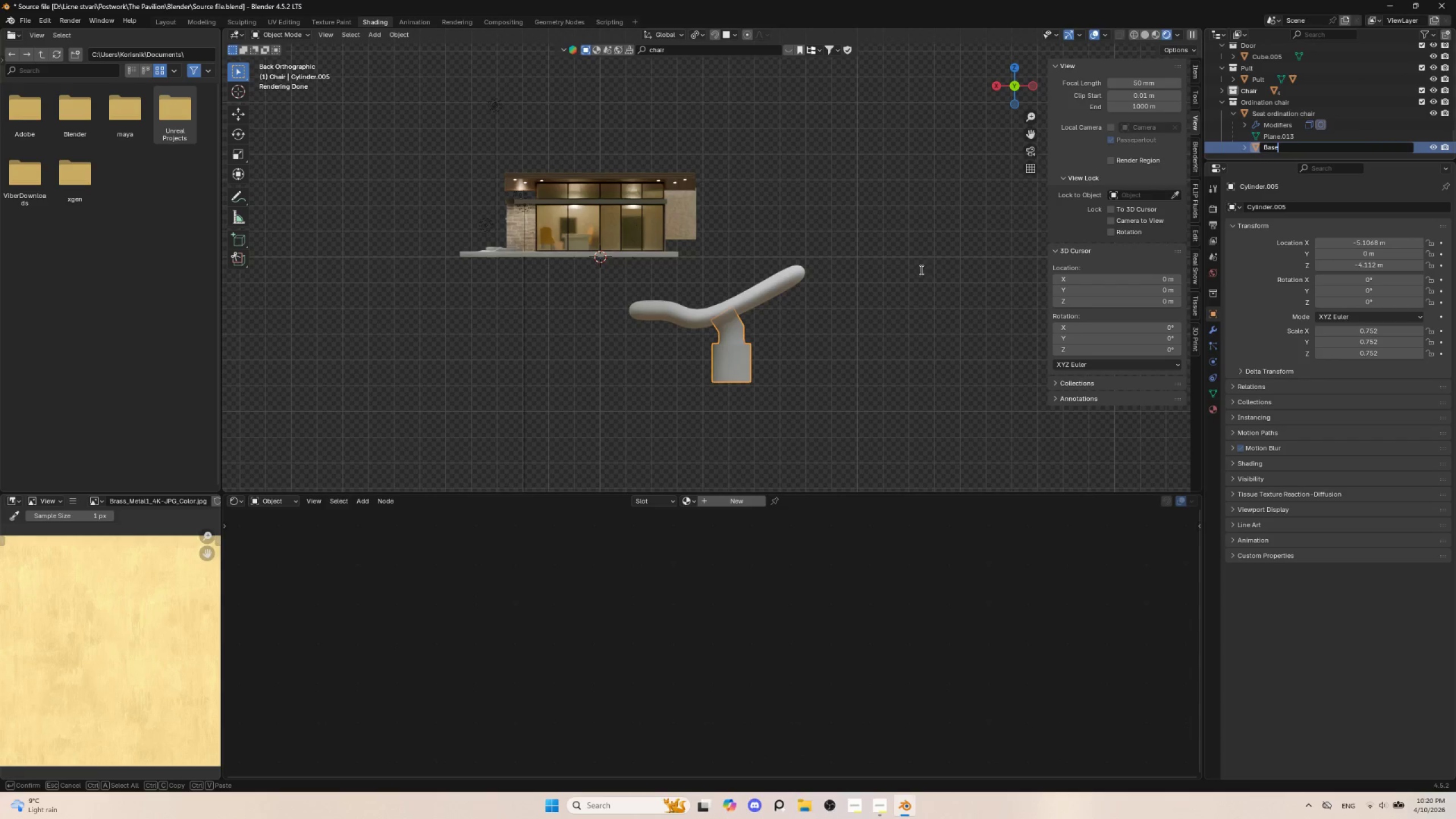 
left_click([911, 275])
 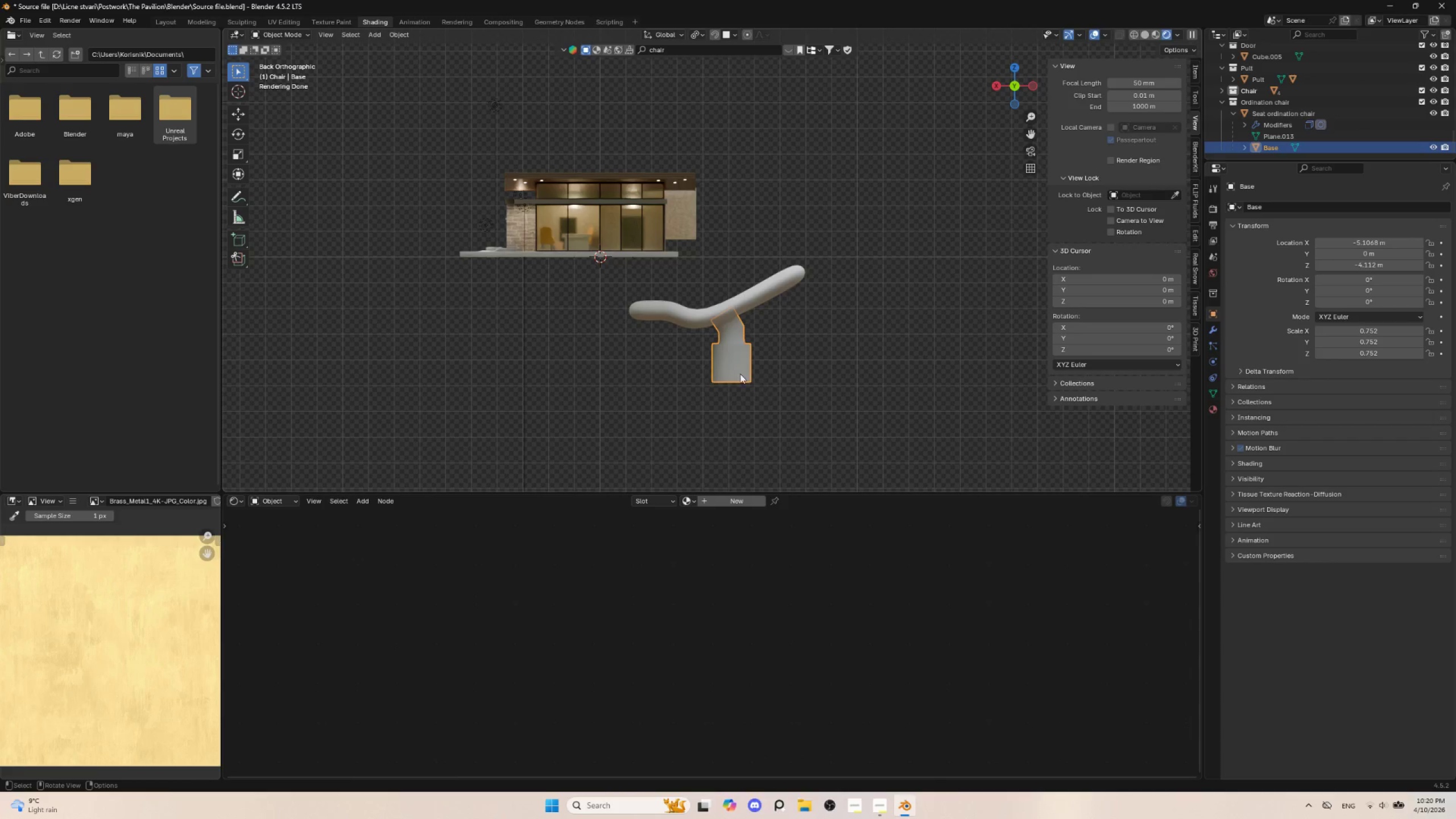 
left_click([736, 369])
 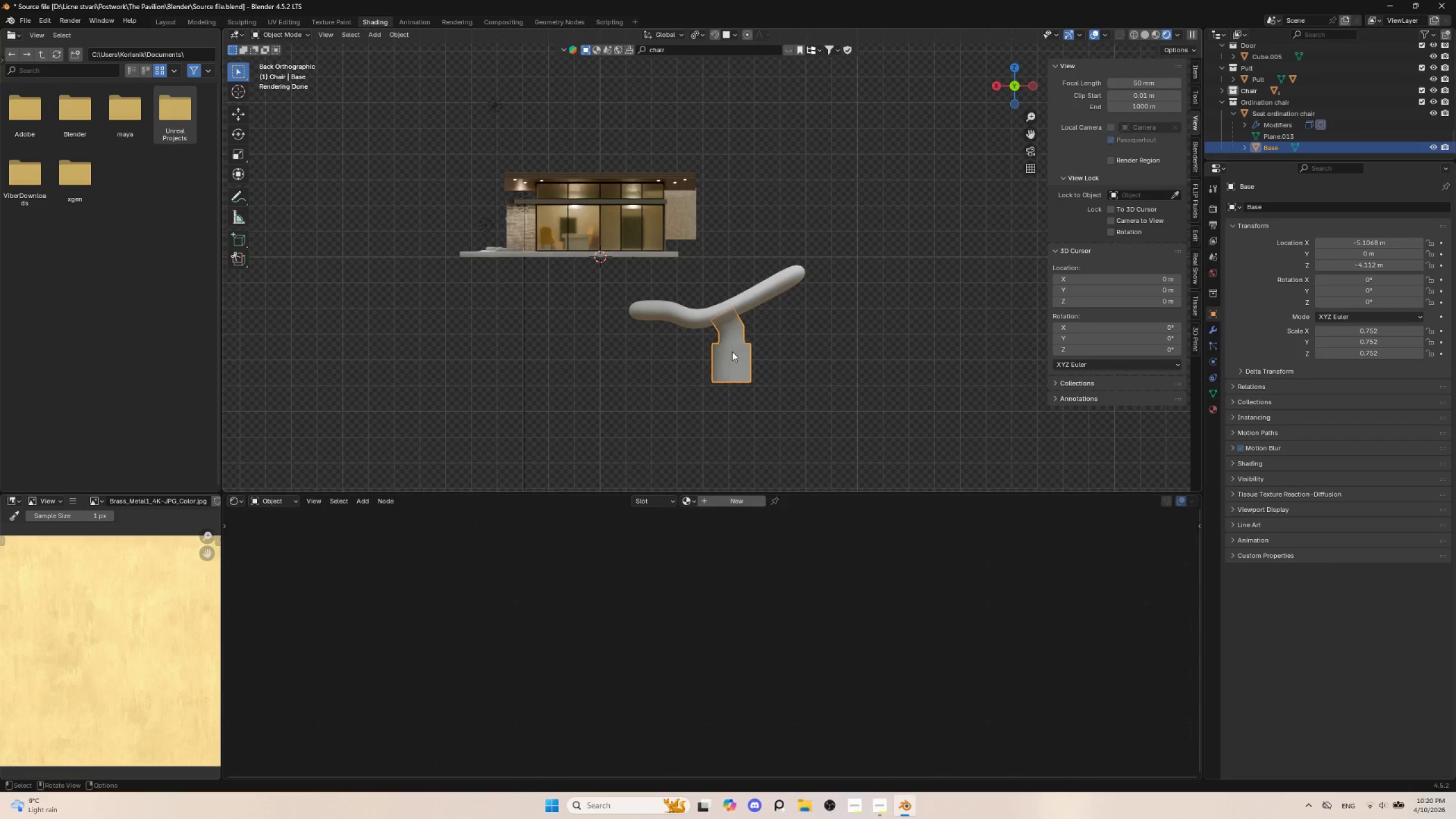 
right_click([732, 351])
 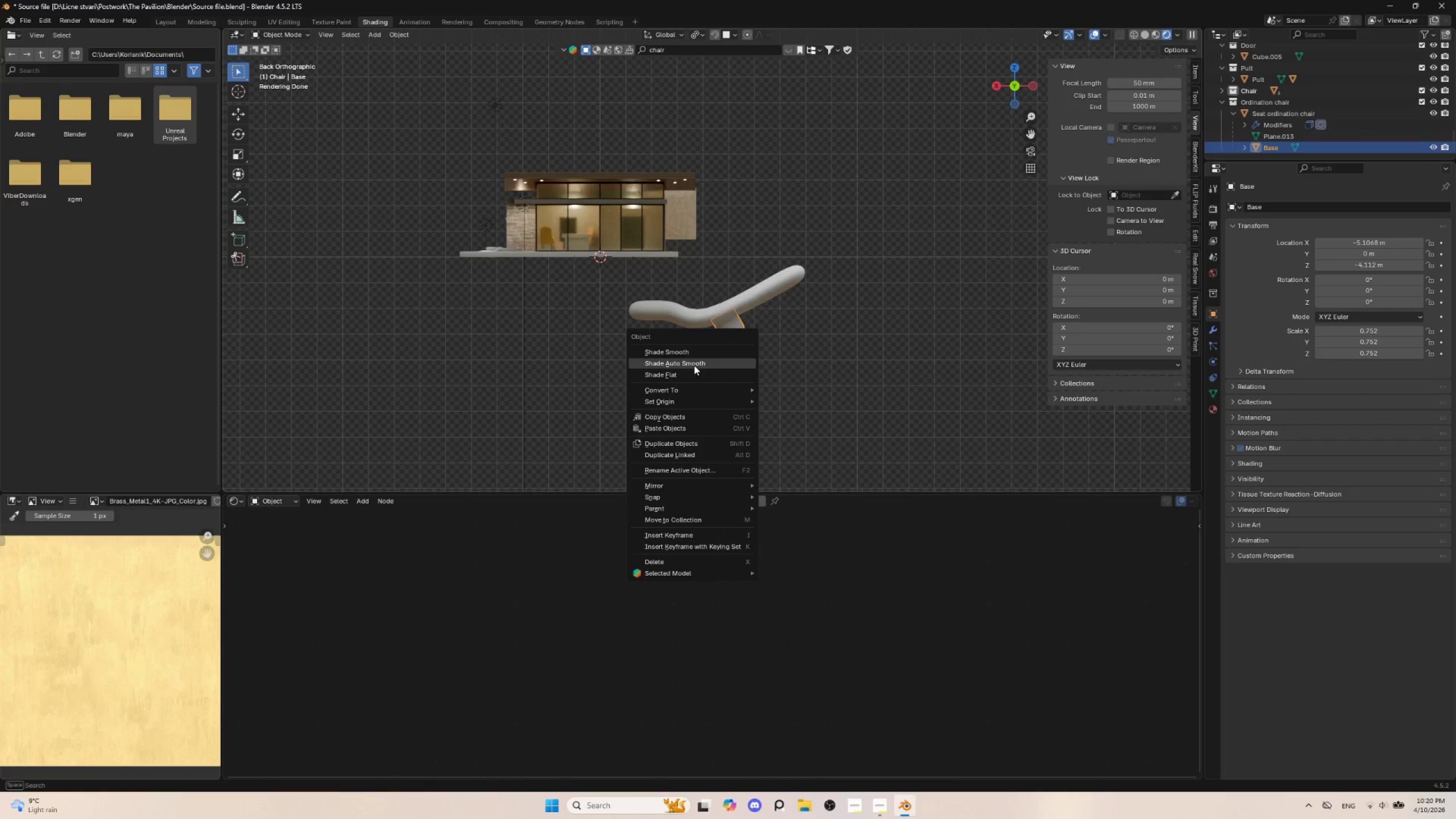 
left_click([694, 365])
 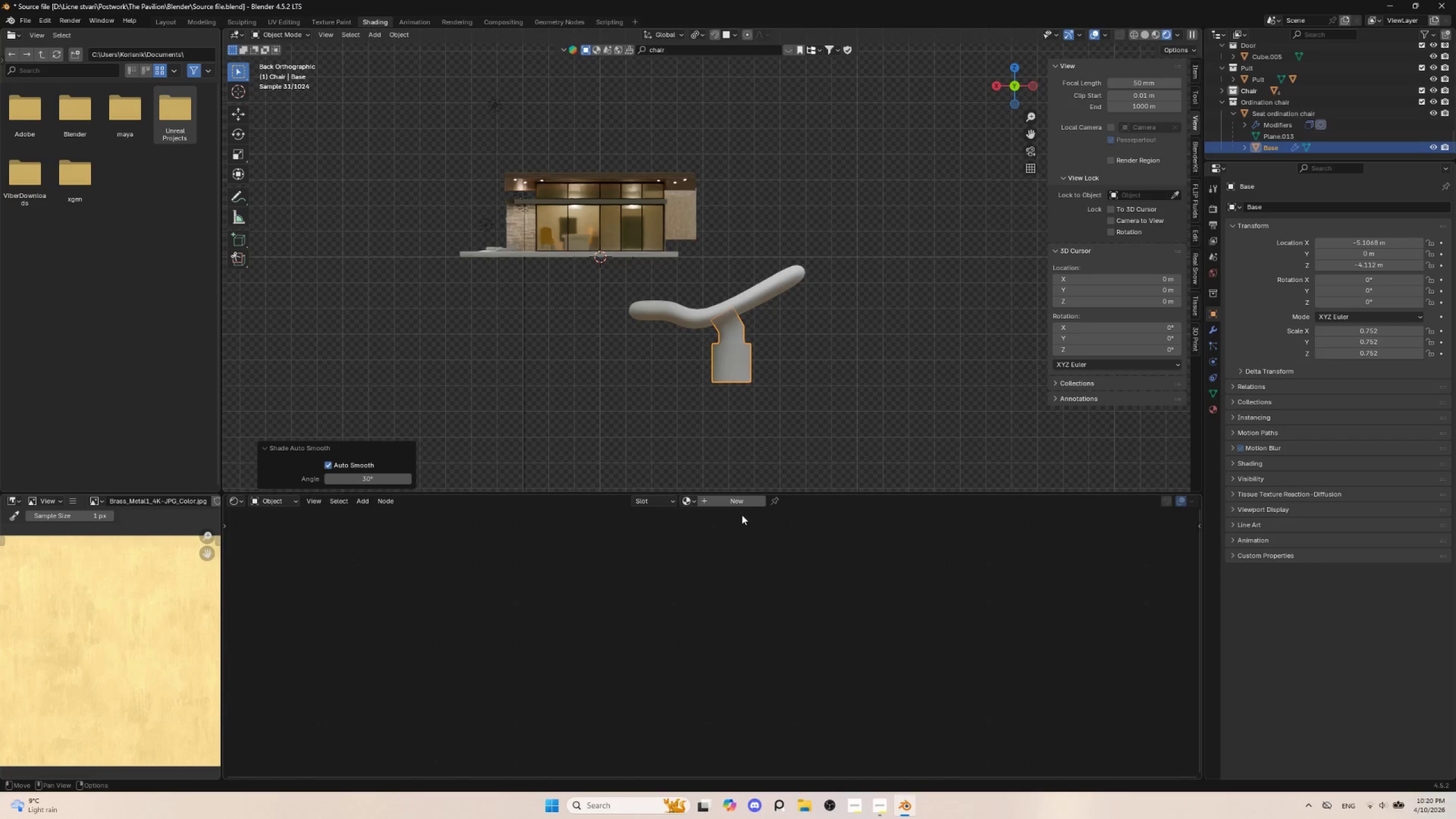 
left_click([741, 500])
 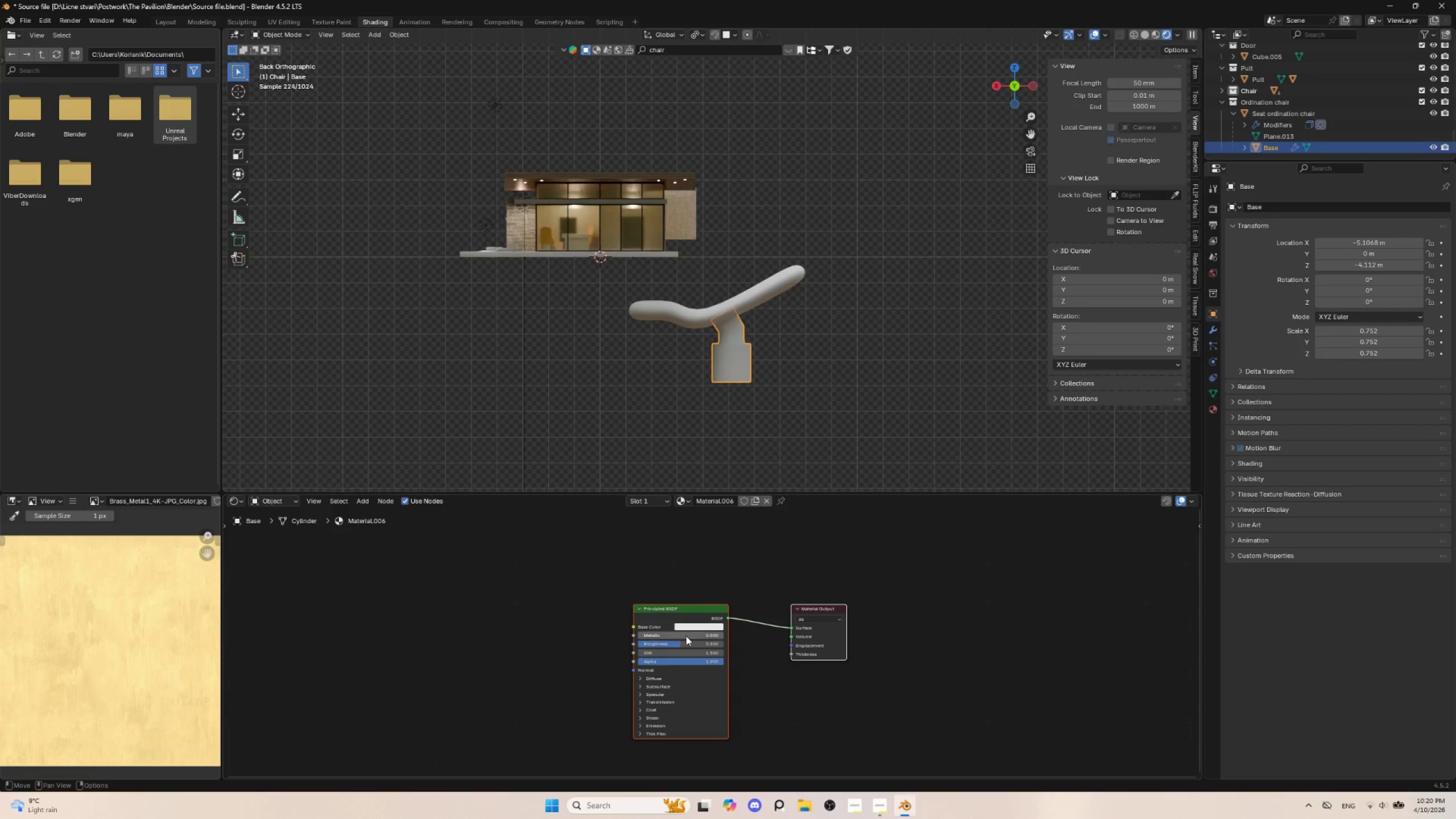 
left_click_drag(start_coordinate=[673, 636], to_coordinate=[739, 627])
 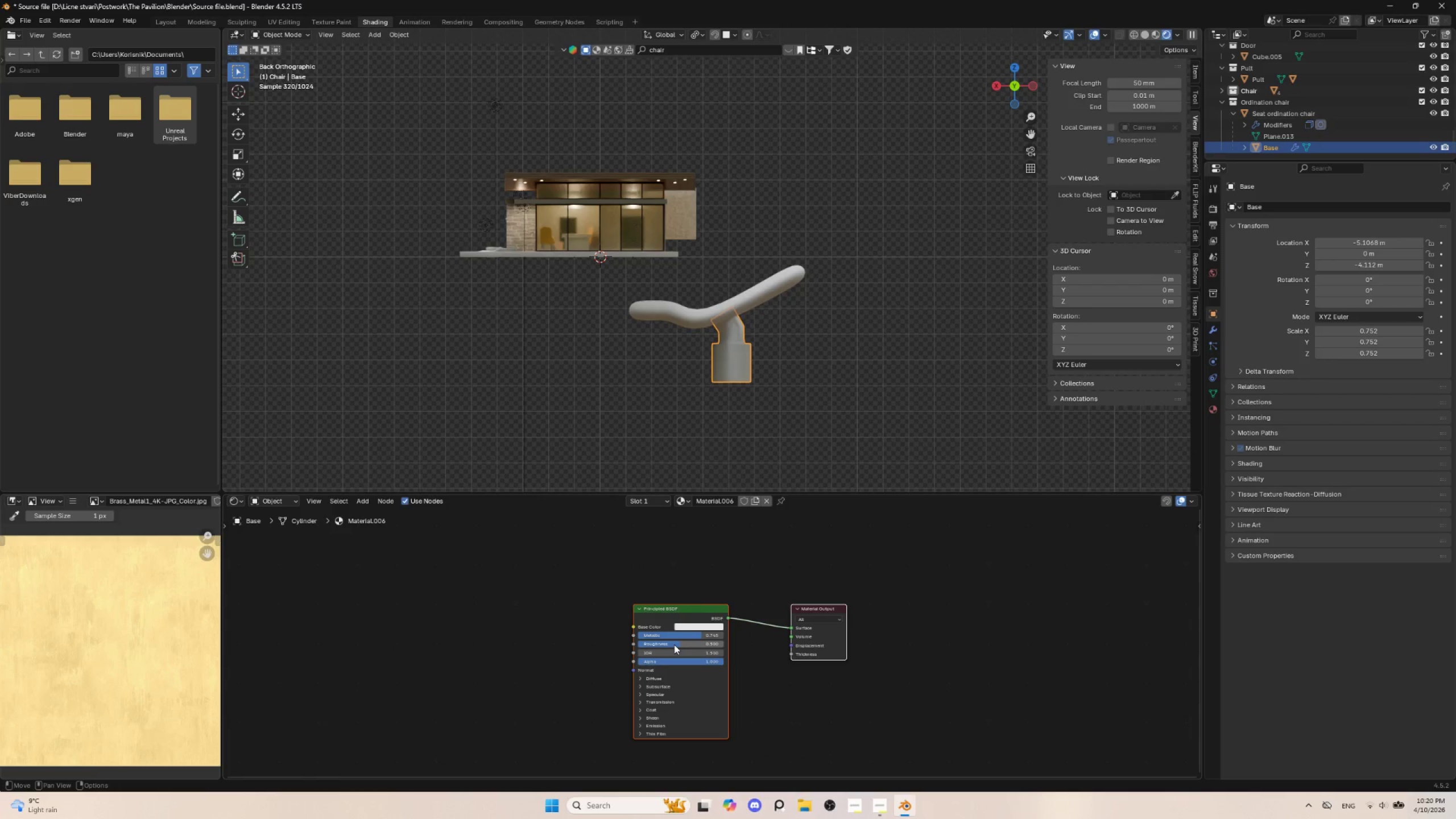 
left_click_drag(start_coordinate=[675, 644], to_coordinate=[643, 643])
 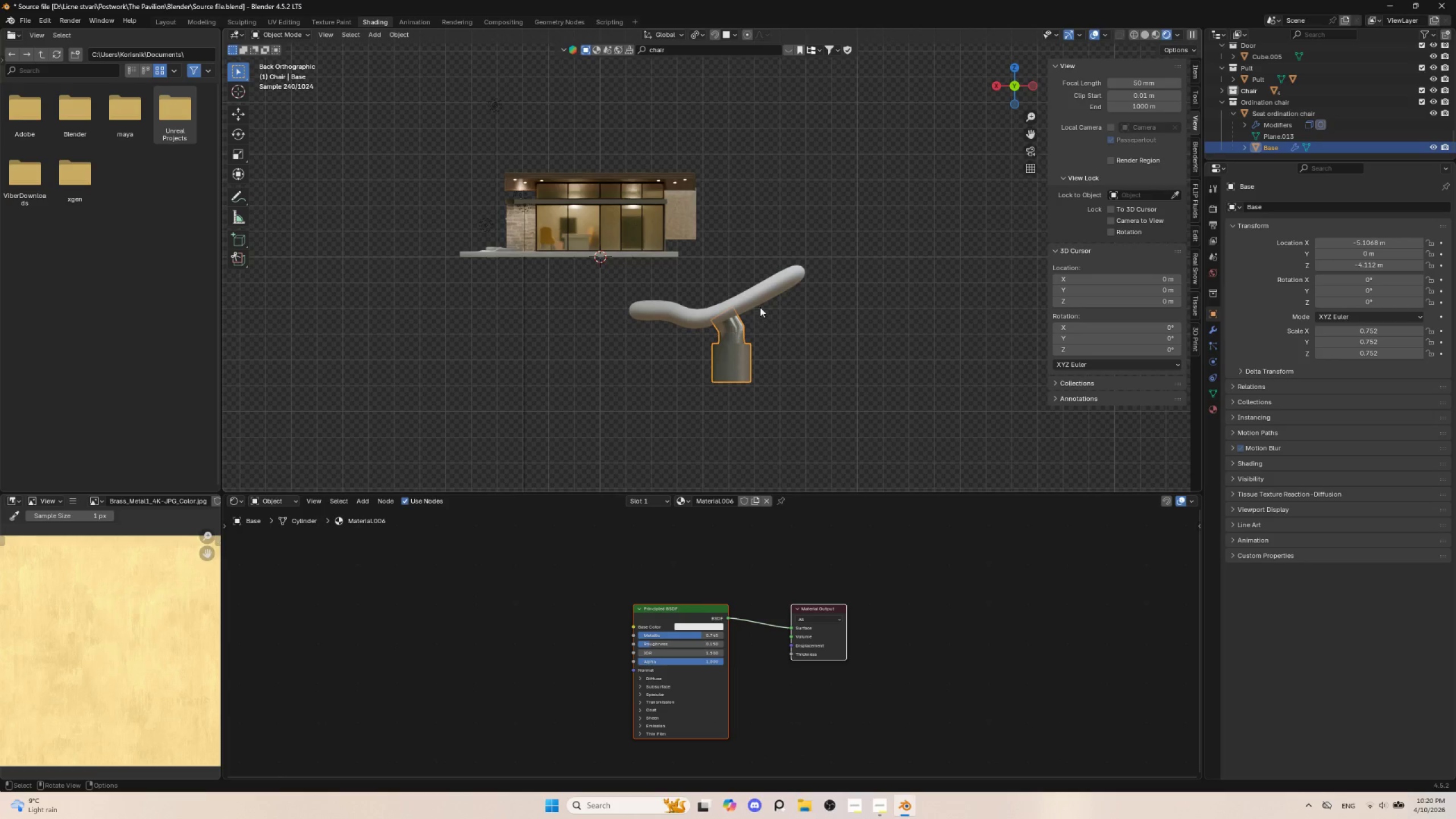 
left_click([758, 295])
 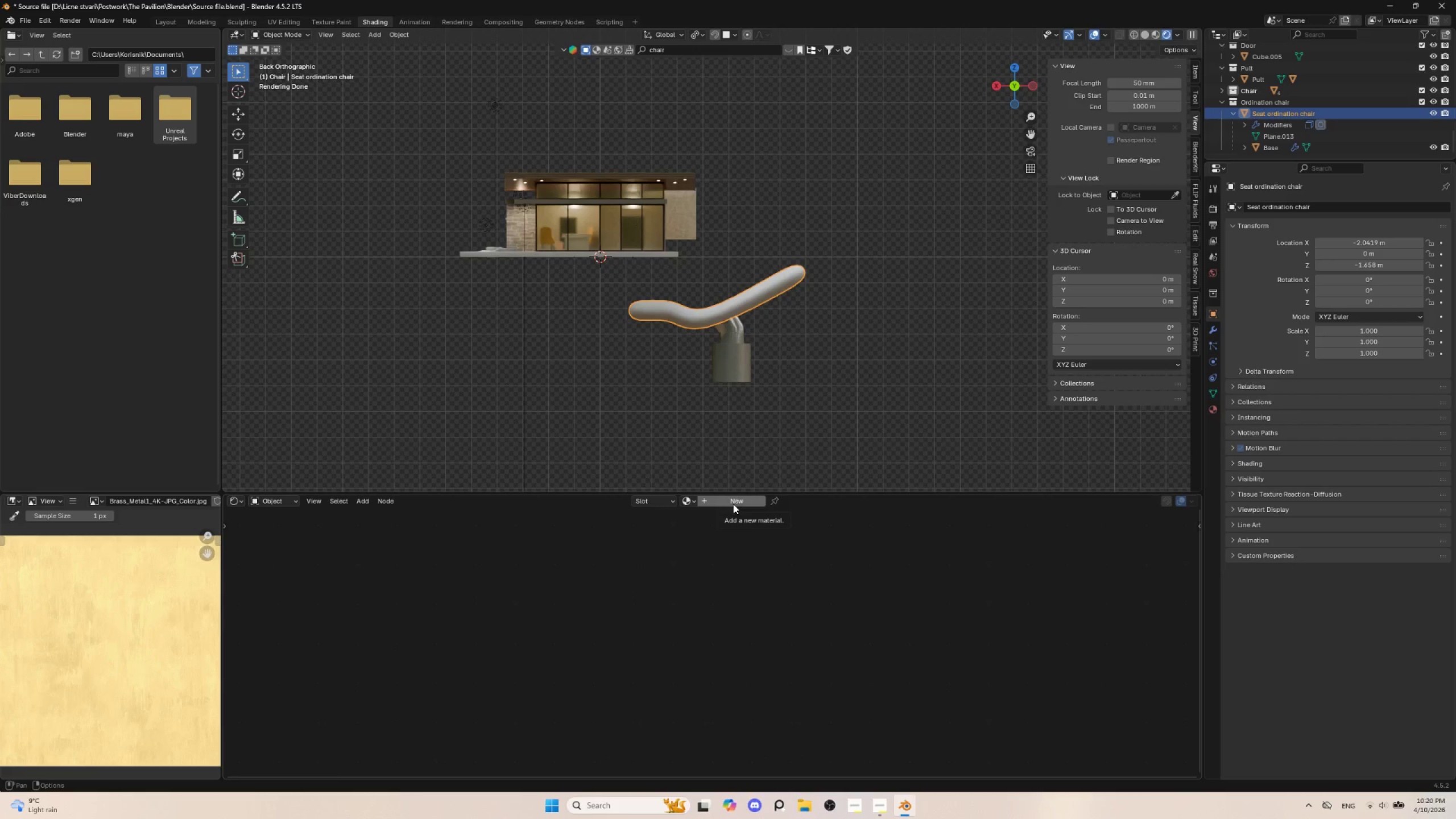 
left_click([733, 504])
 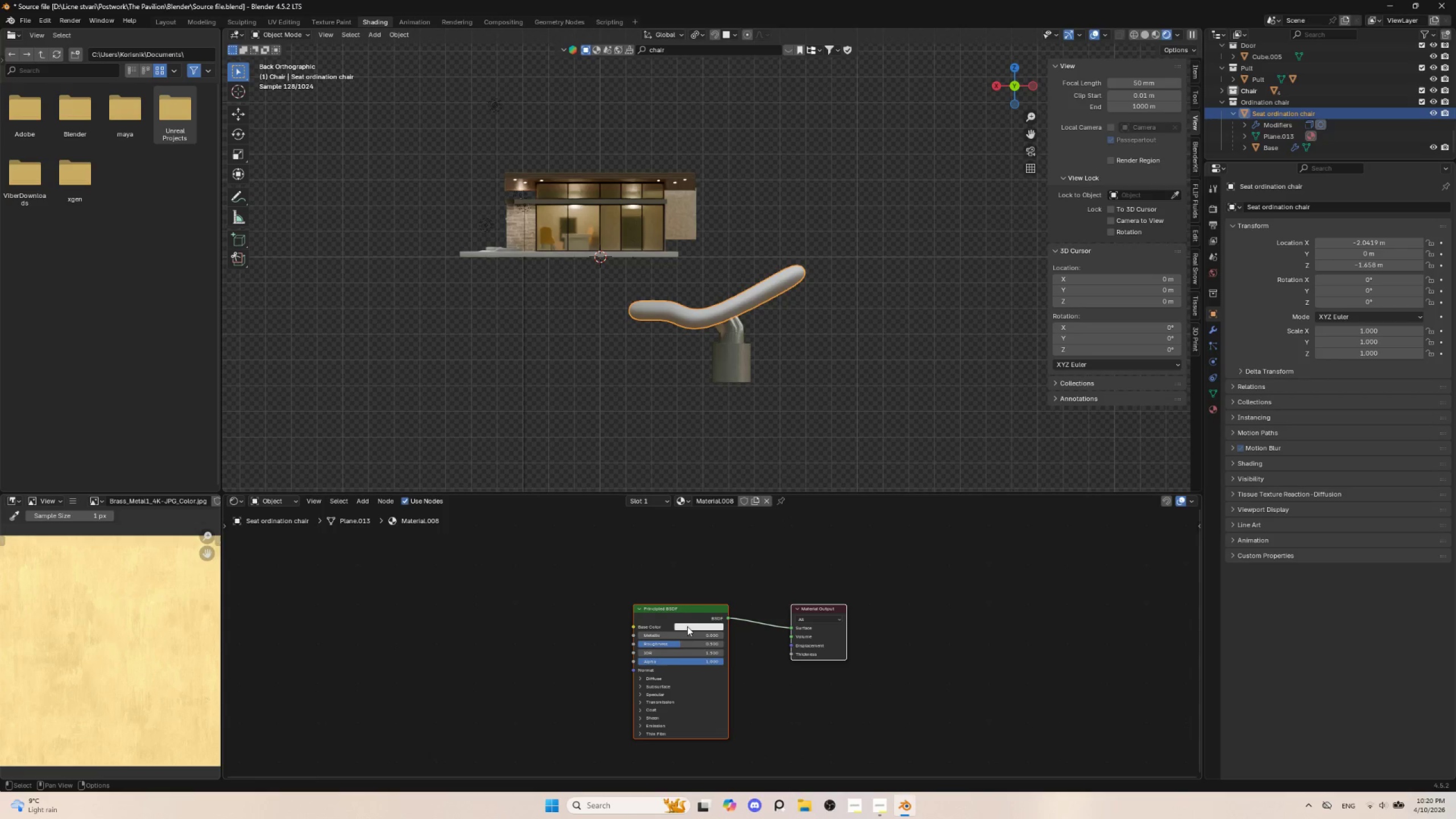 
left_click([689, 628])
 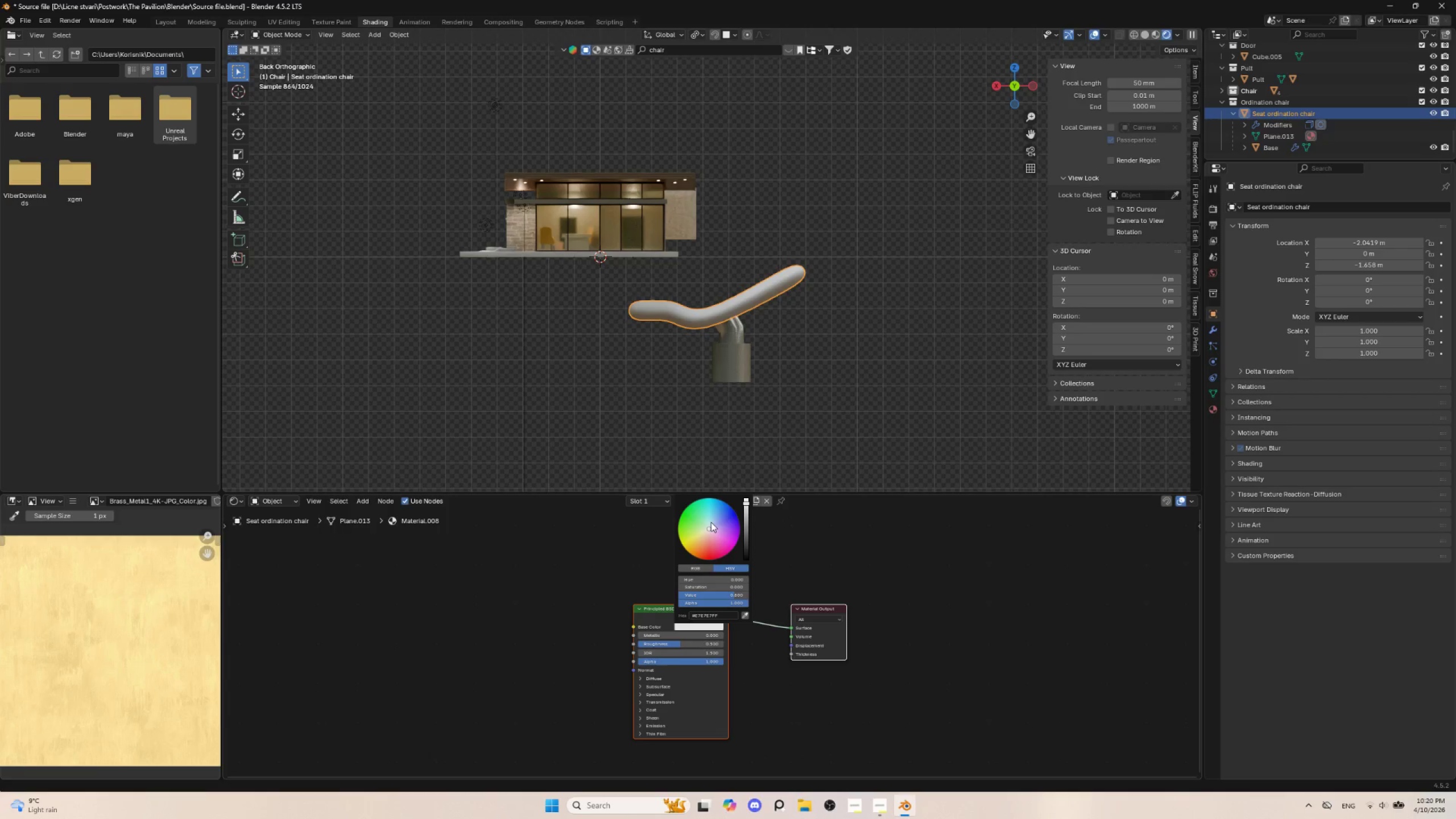 
left_click([713, 520])
 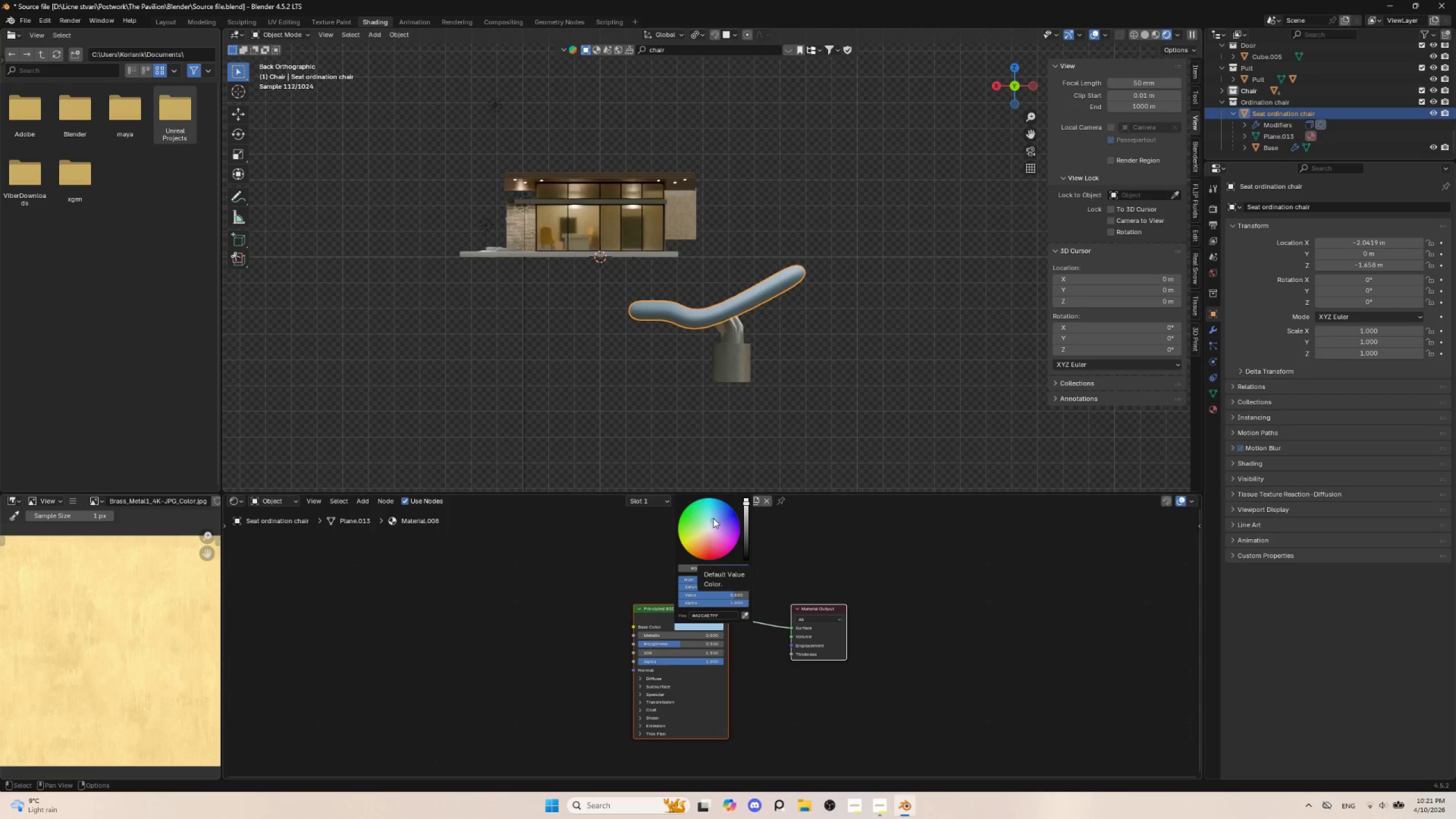 
left_click([713, 518])
 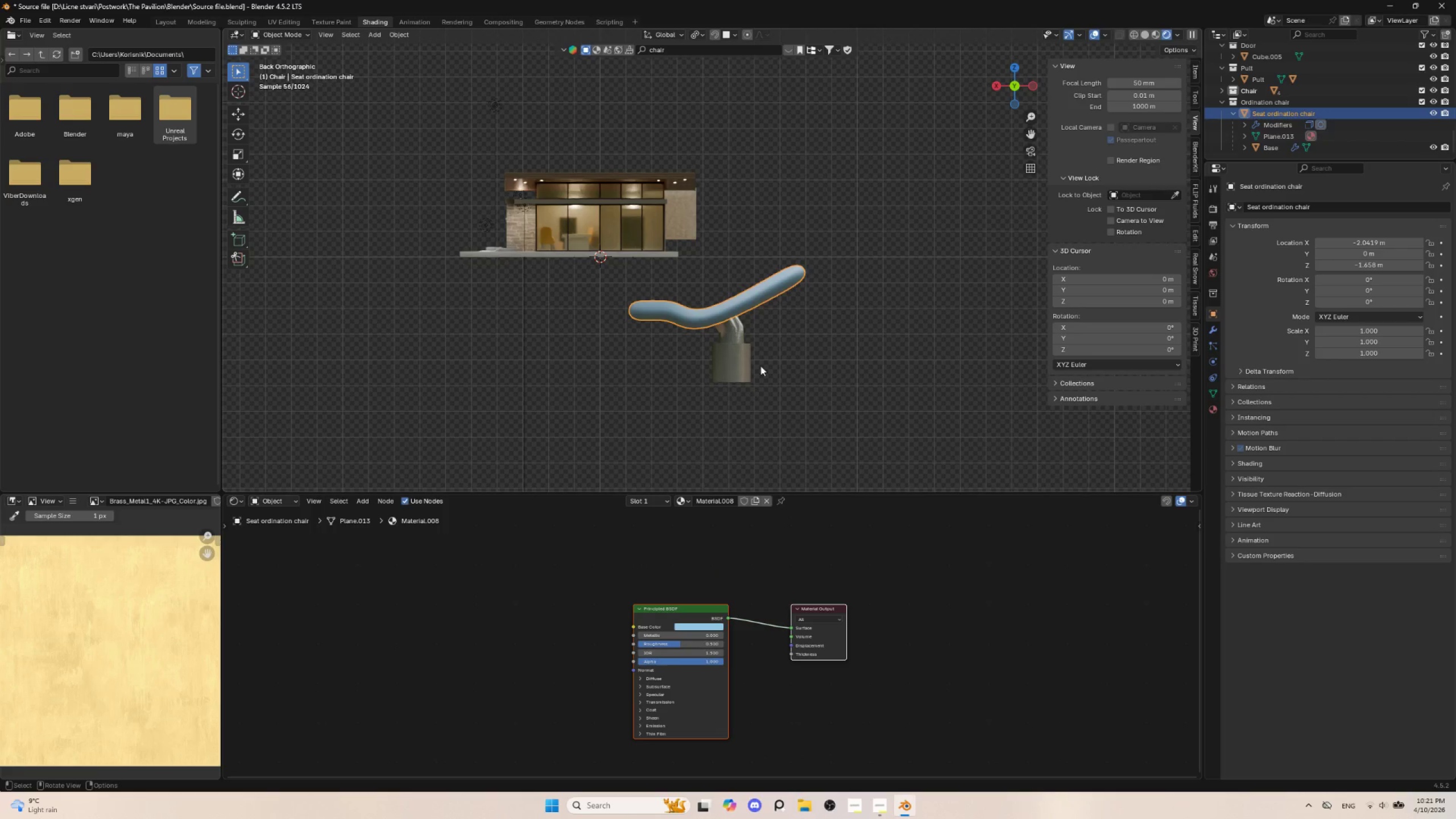 
left_click([760, 365])
 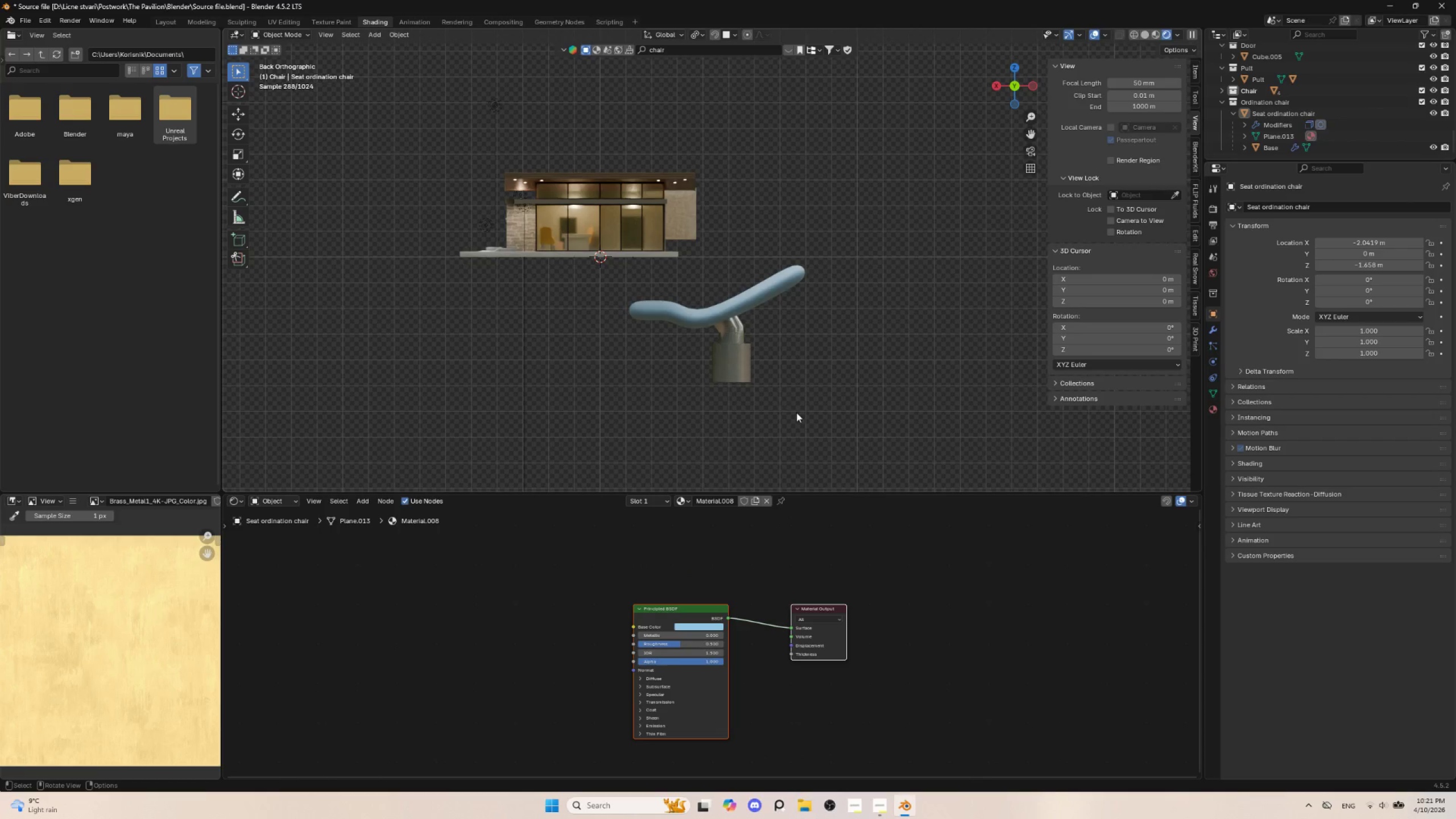 
scroll: coordinate [796, 413], scroll_direction: up, amount: 3.0
 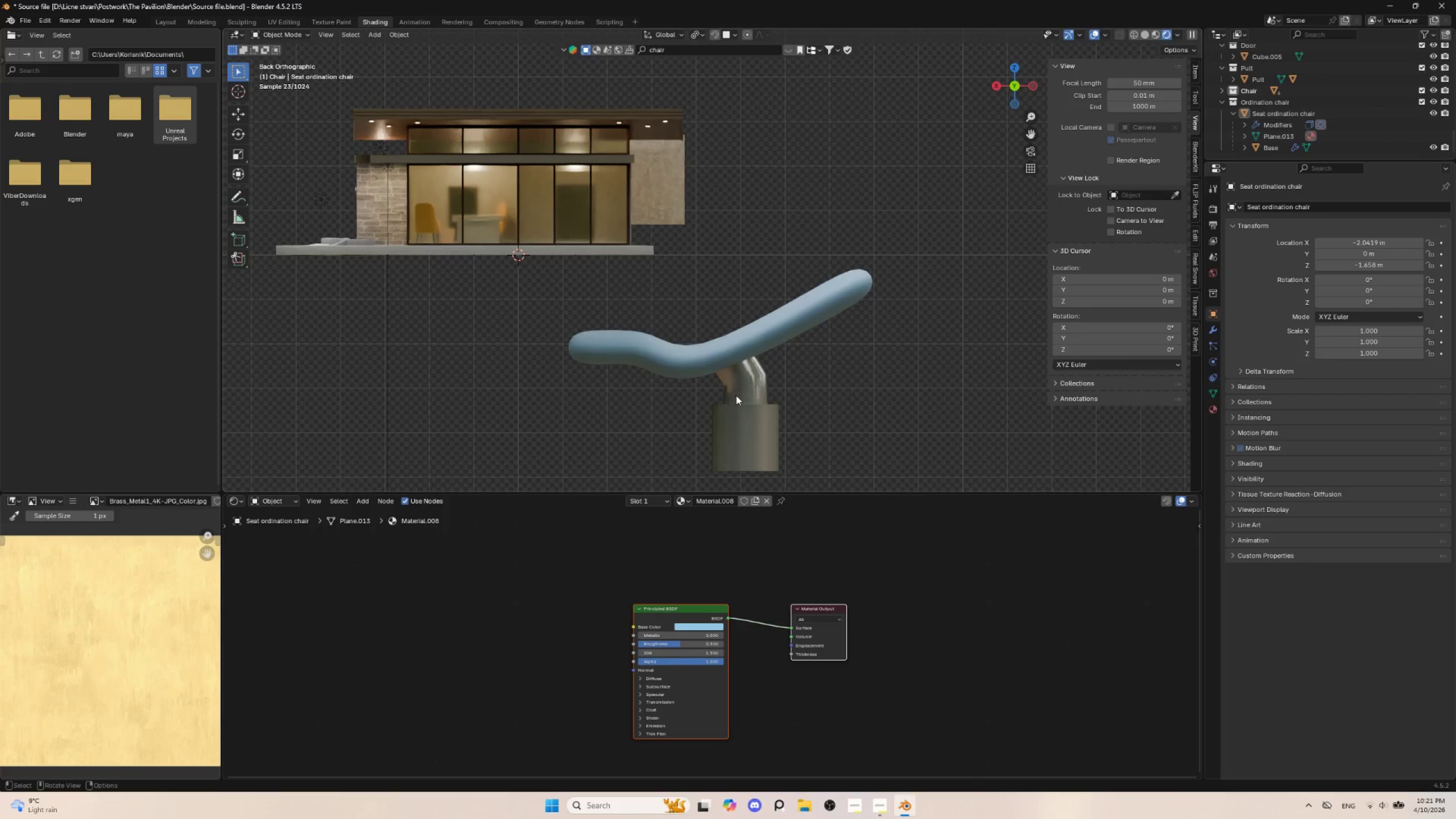 
left_click([741, 406])
 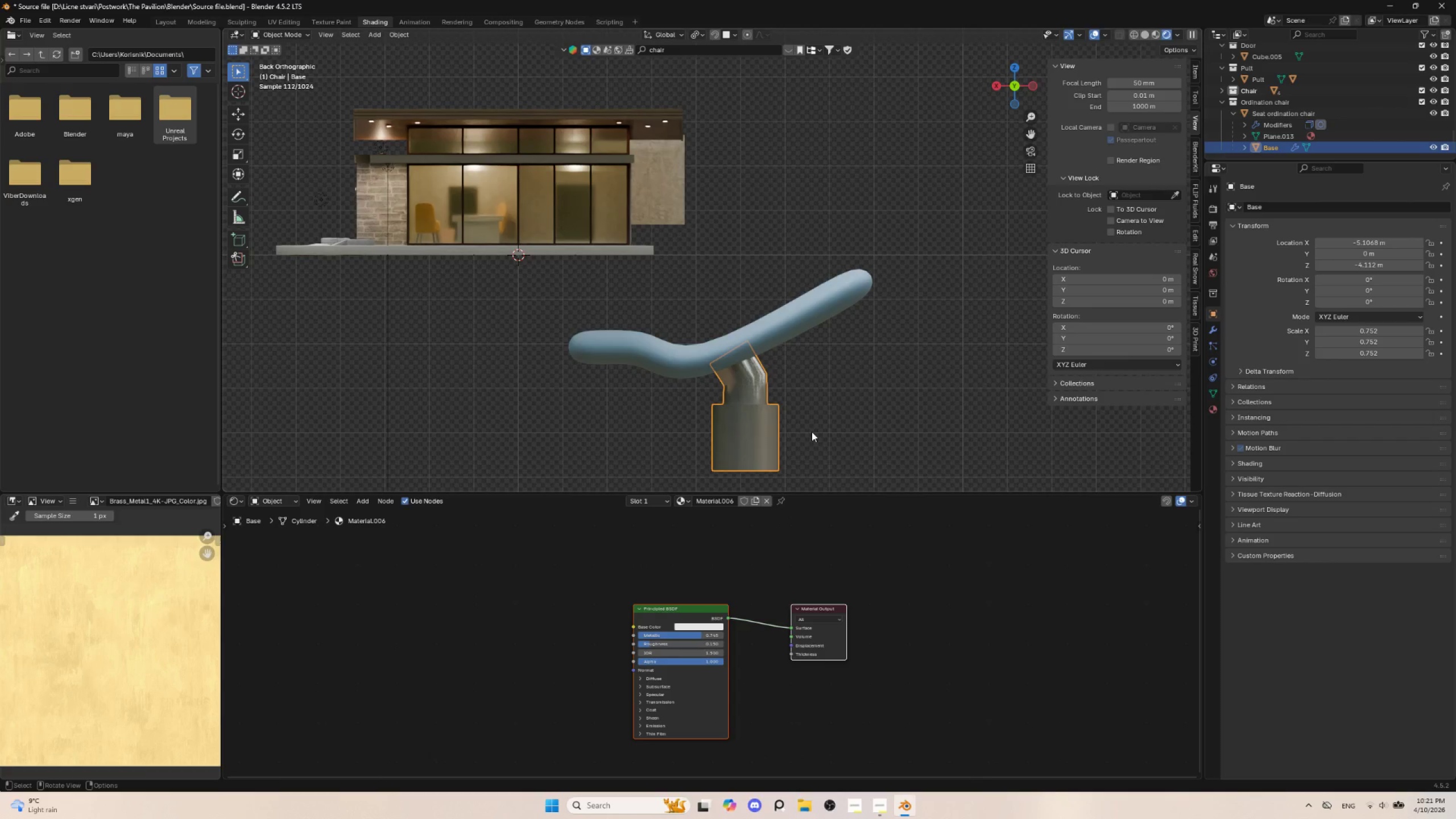 
key(G)
 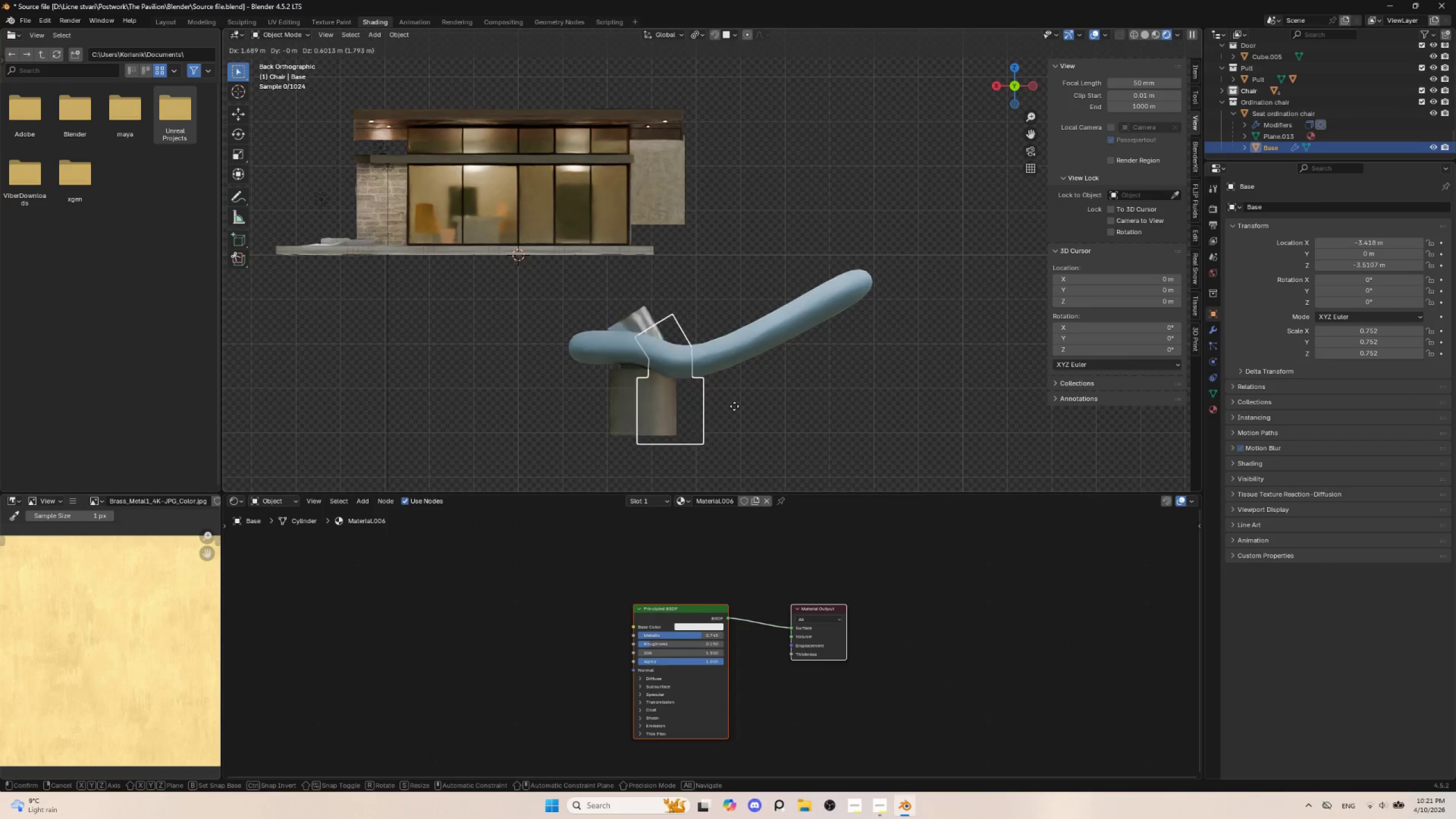 
key(Escape)
 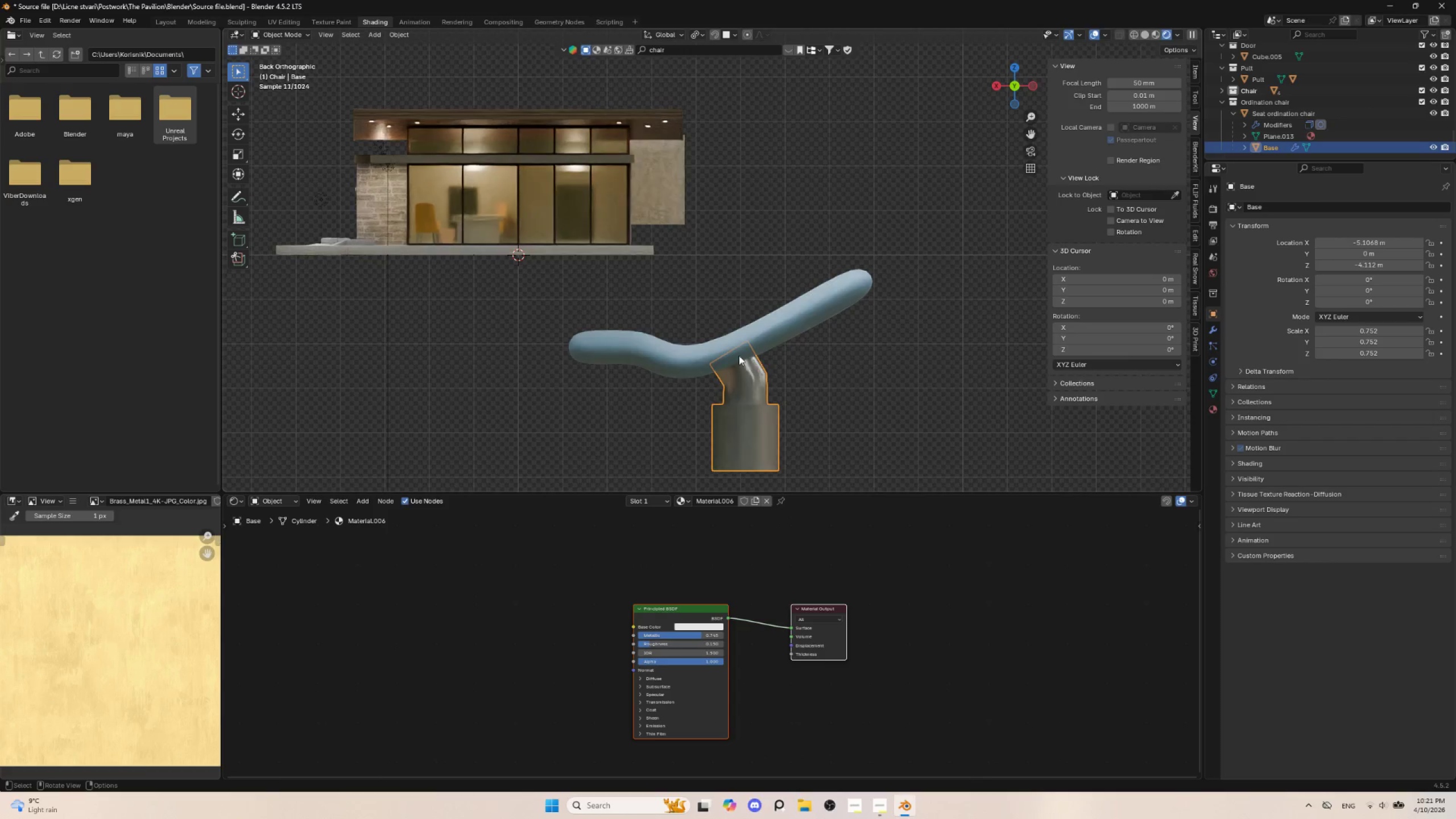 
left_click([738, 354])
 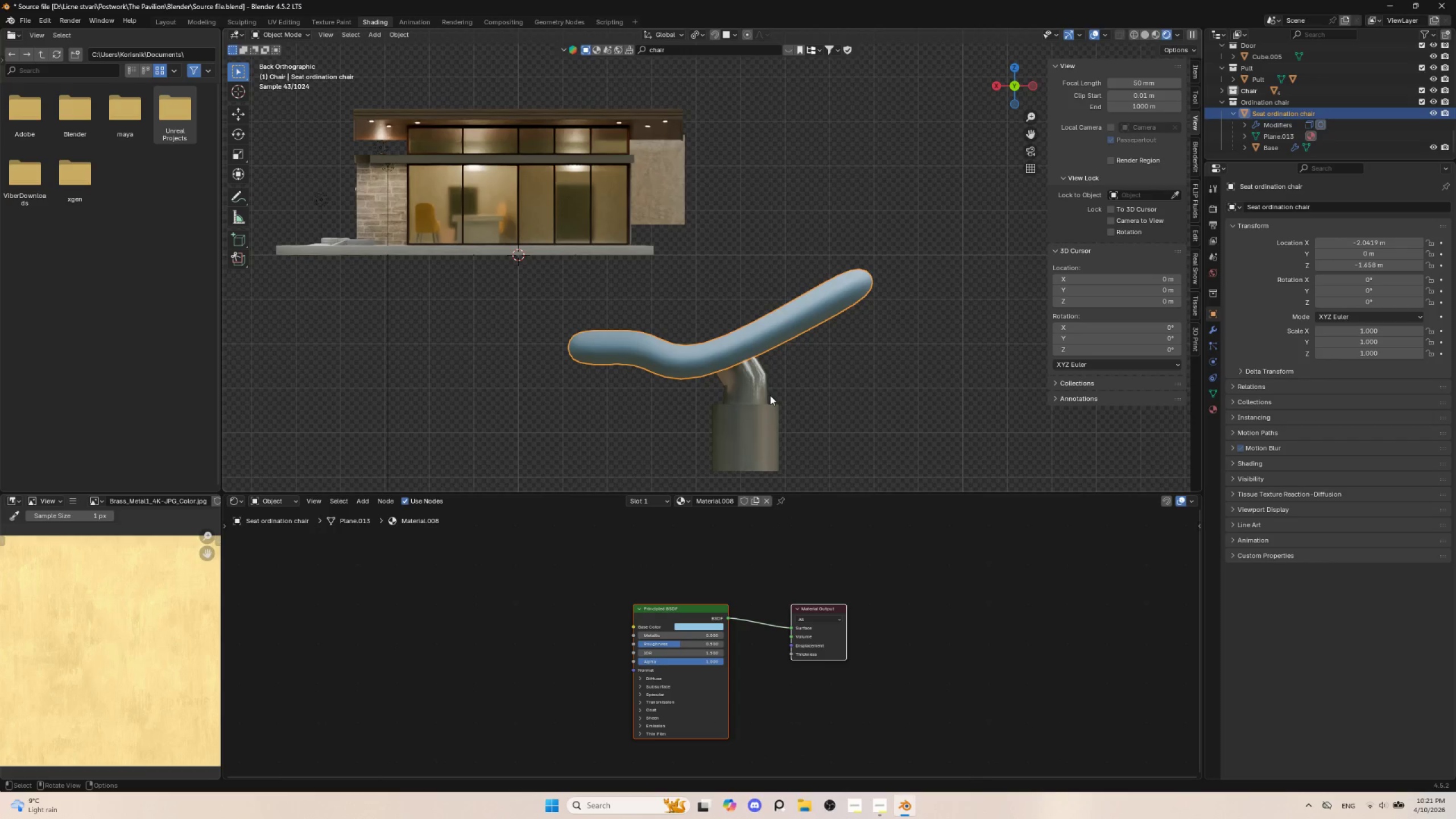 
key(G)
 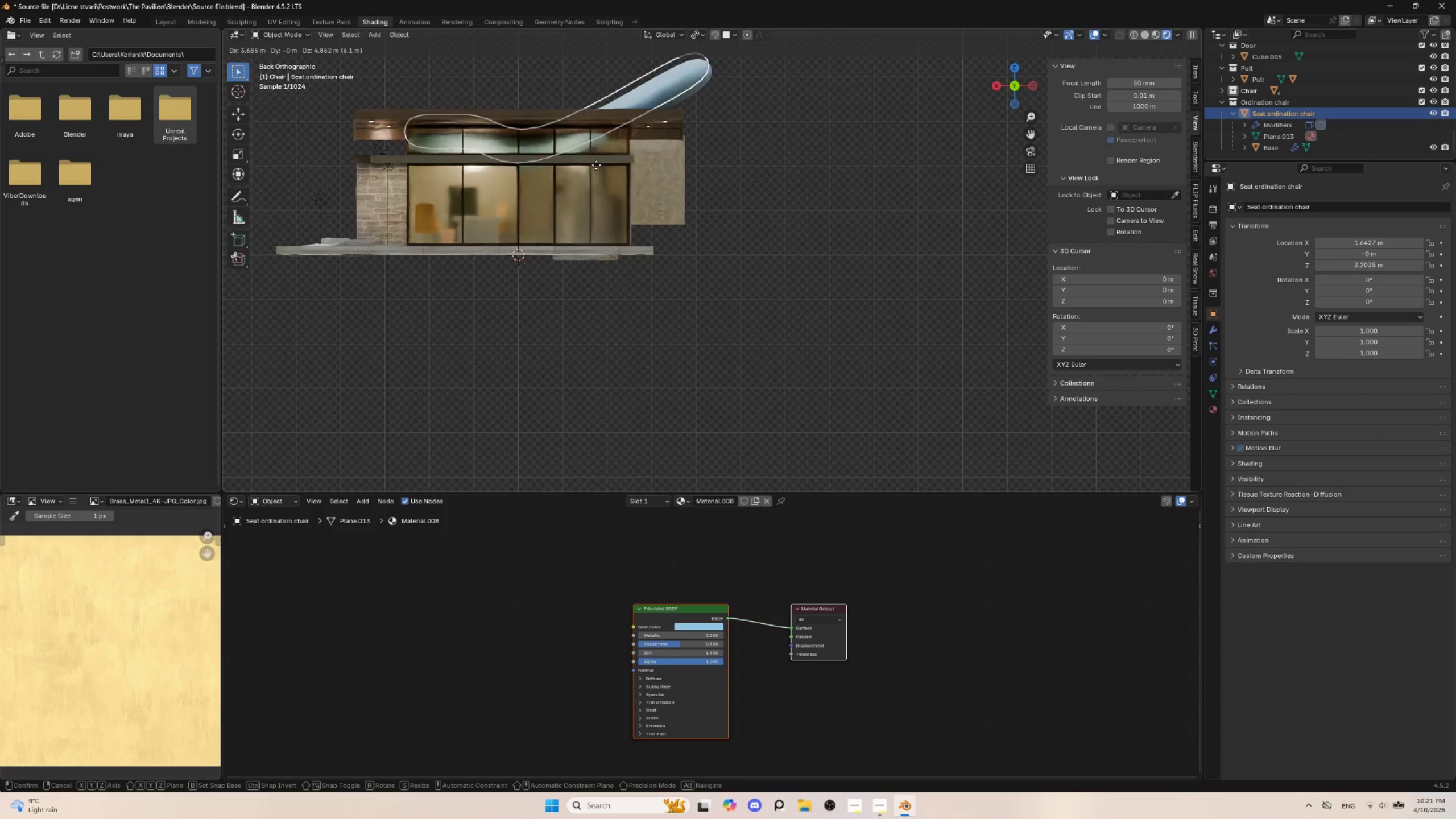 
left_click([596, 164])
 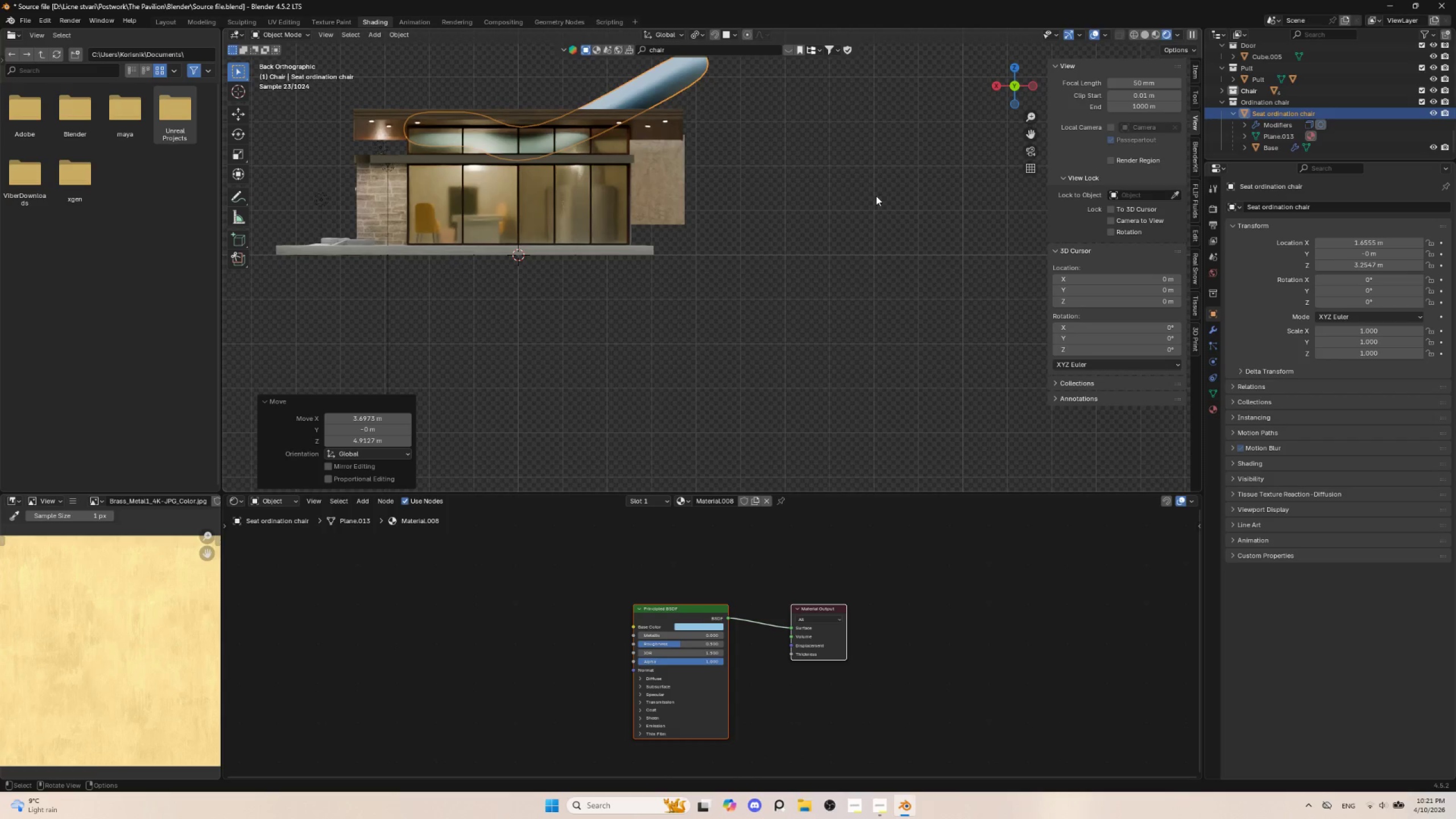 
key(S)
 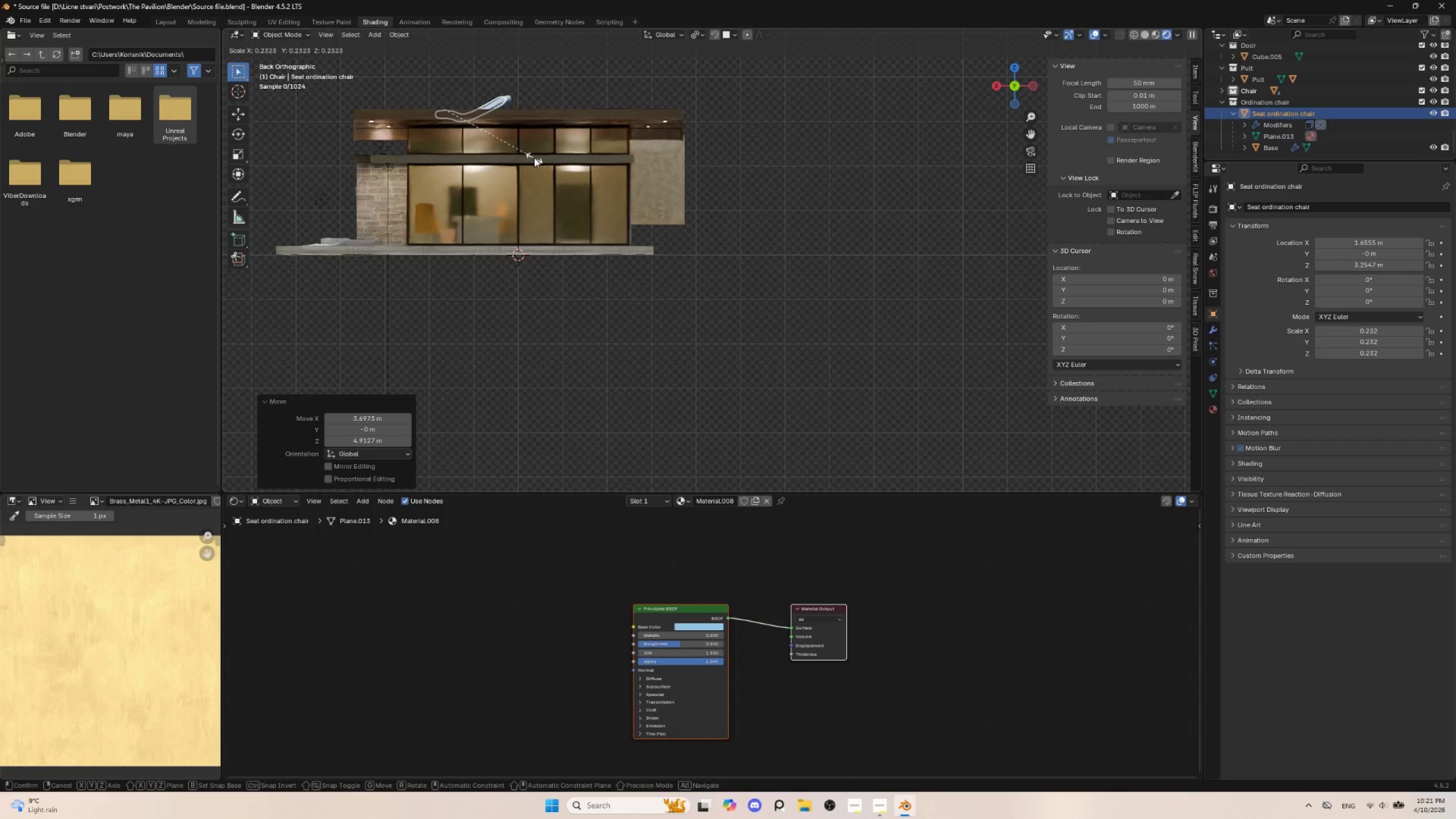 
left_click([522, 150])
 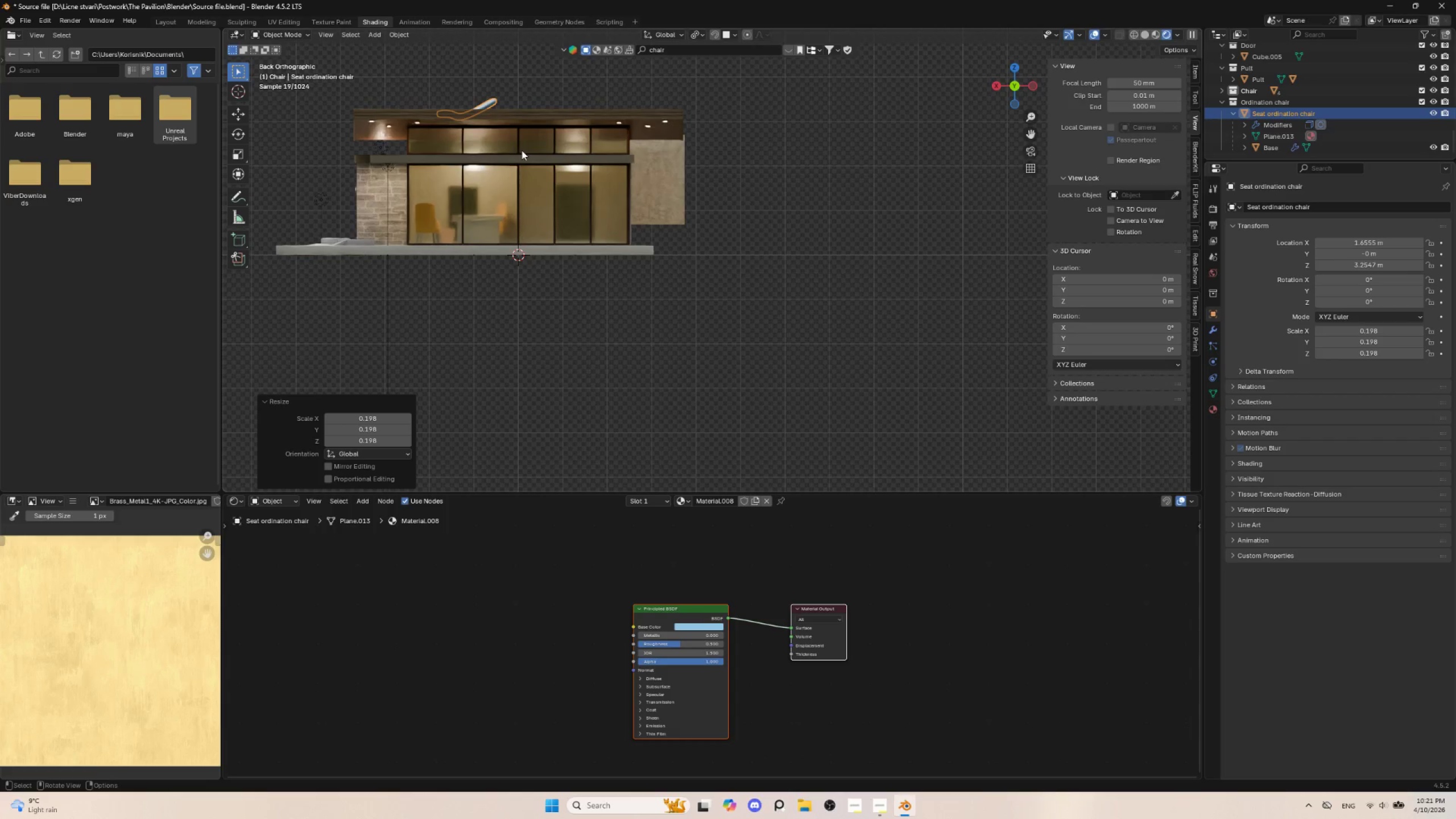 
key(G)
 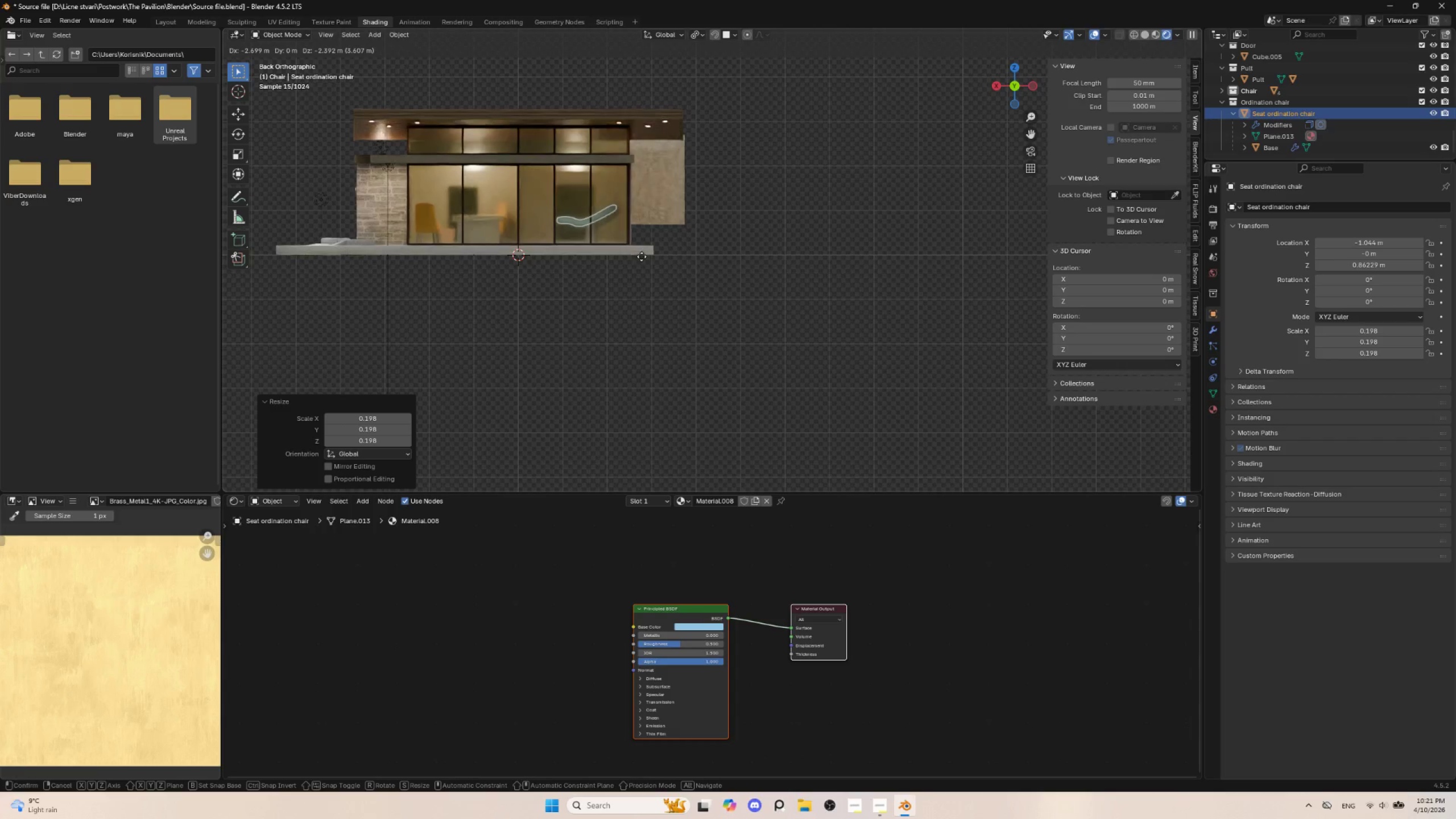 
left_click([642, 257])
 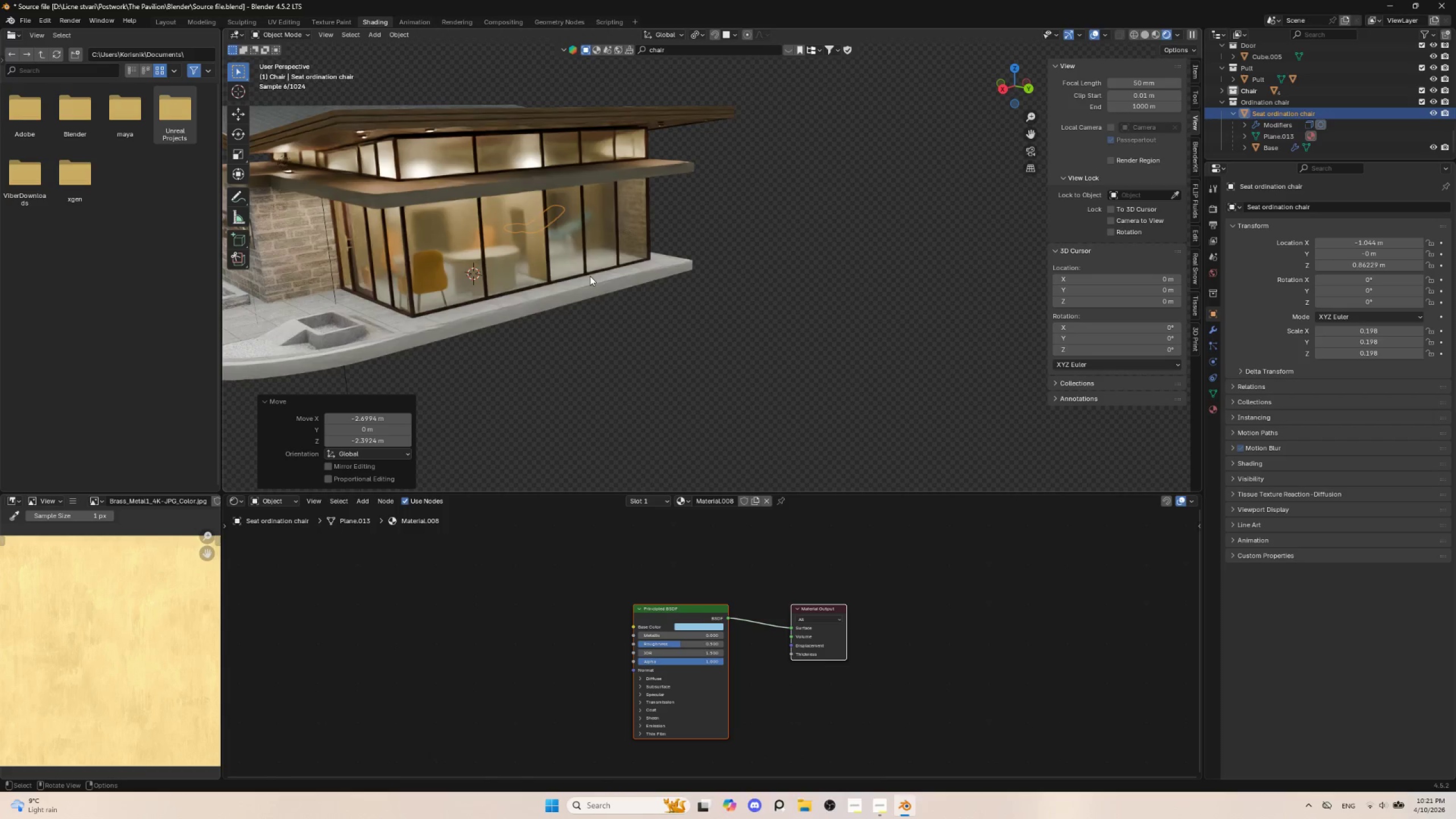 
type(gy)
 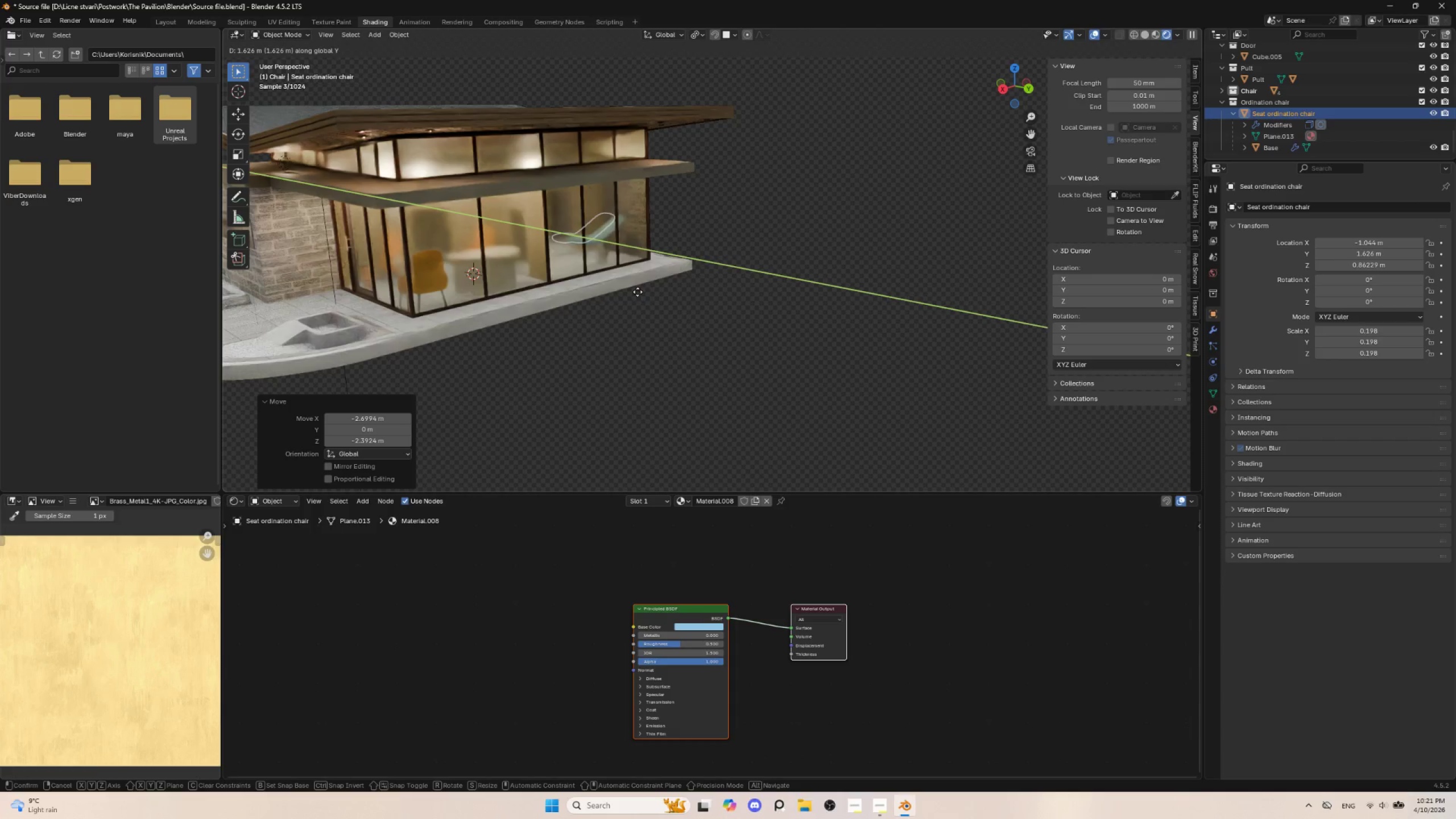 
left_click([638, 292])
 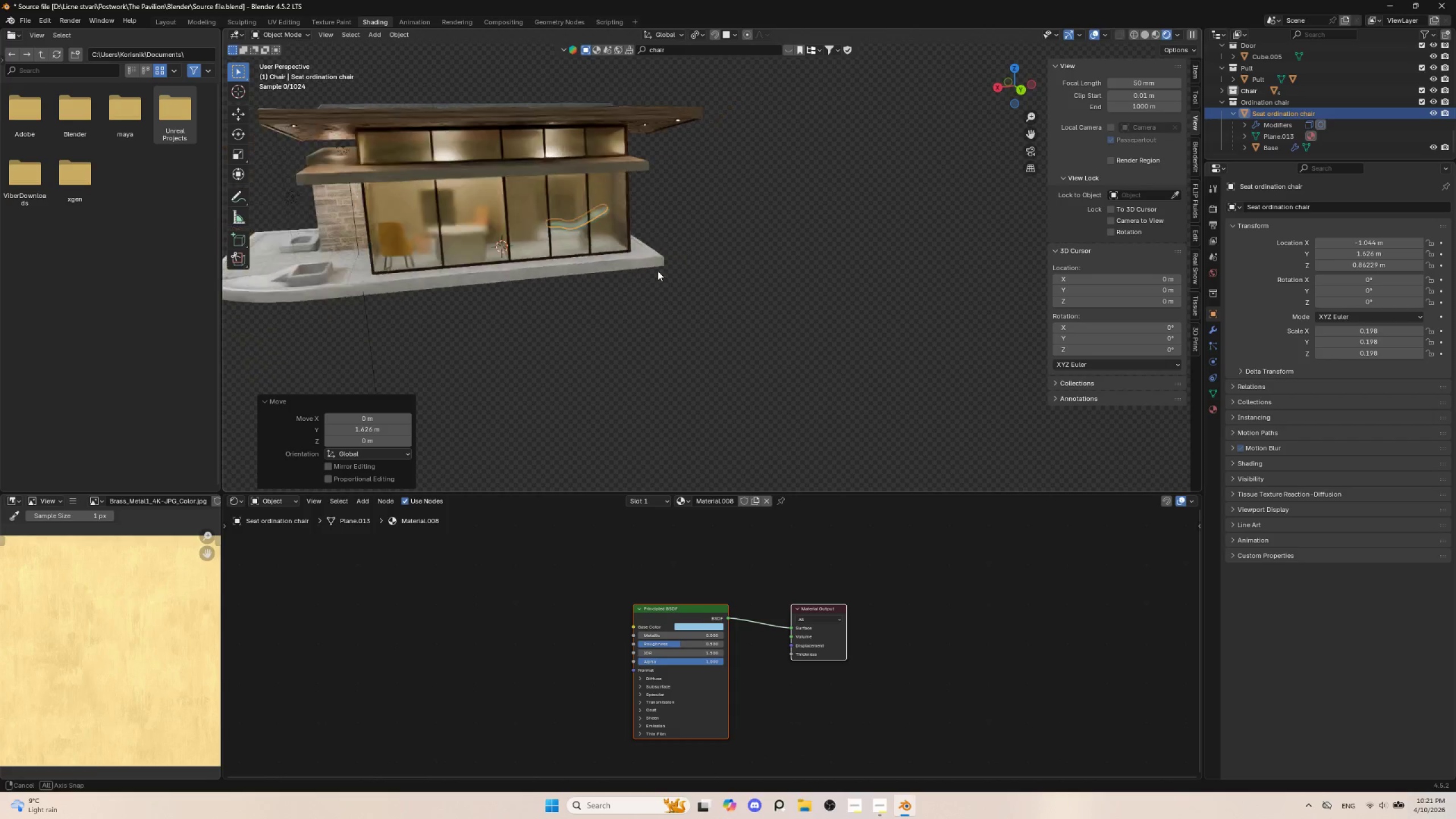 
hold_key(key=AltLeft, duration=0.42)
 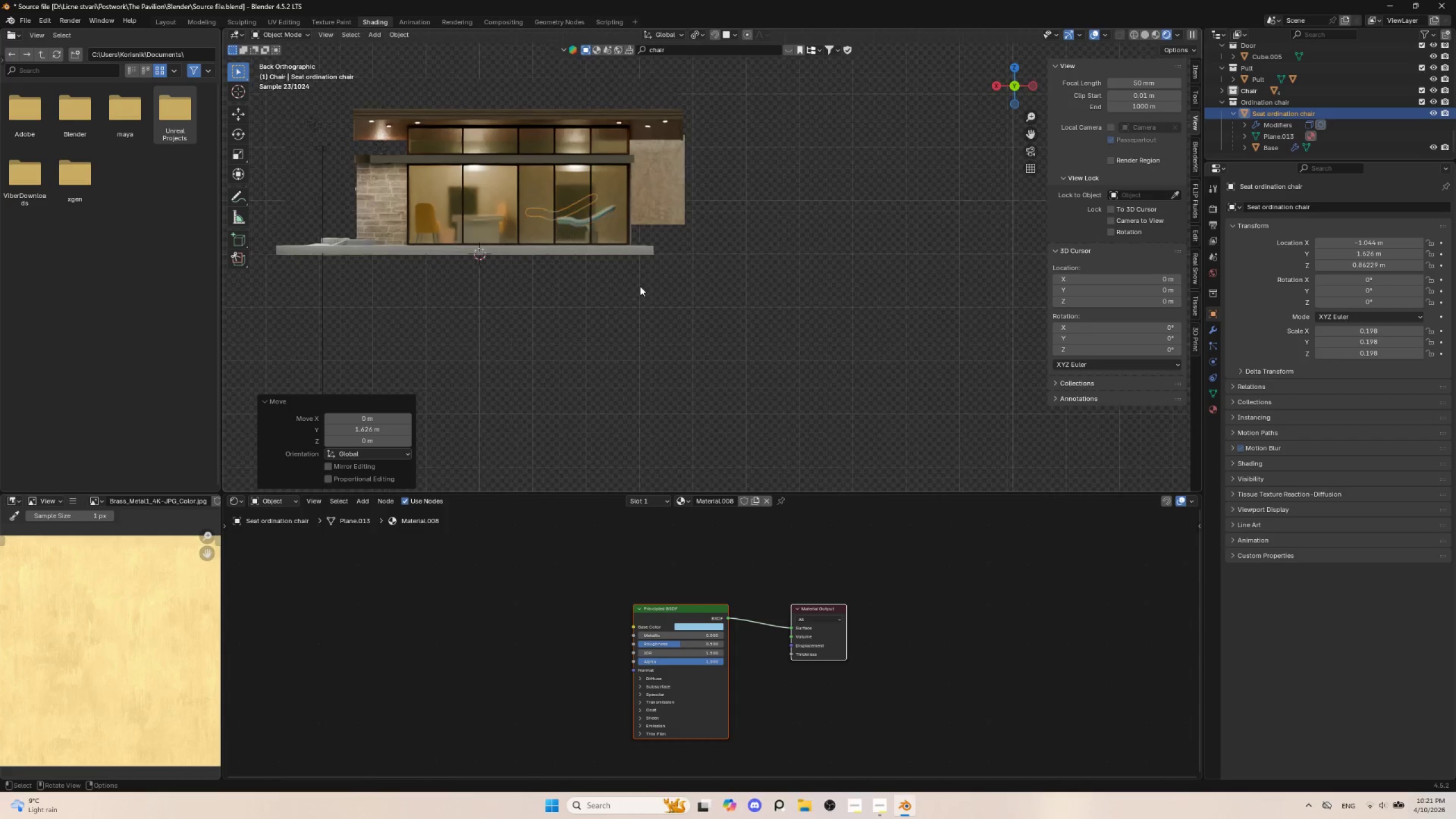 
hold_key(key=ShiftLeft, duration=0.61)
 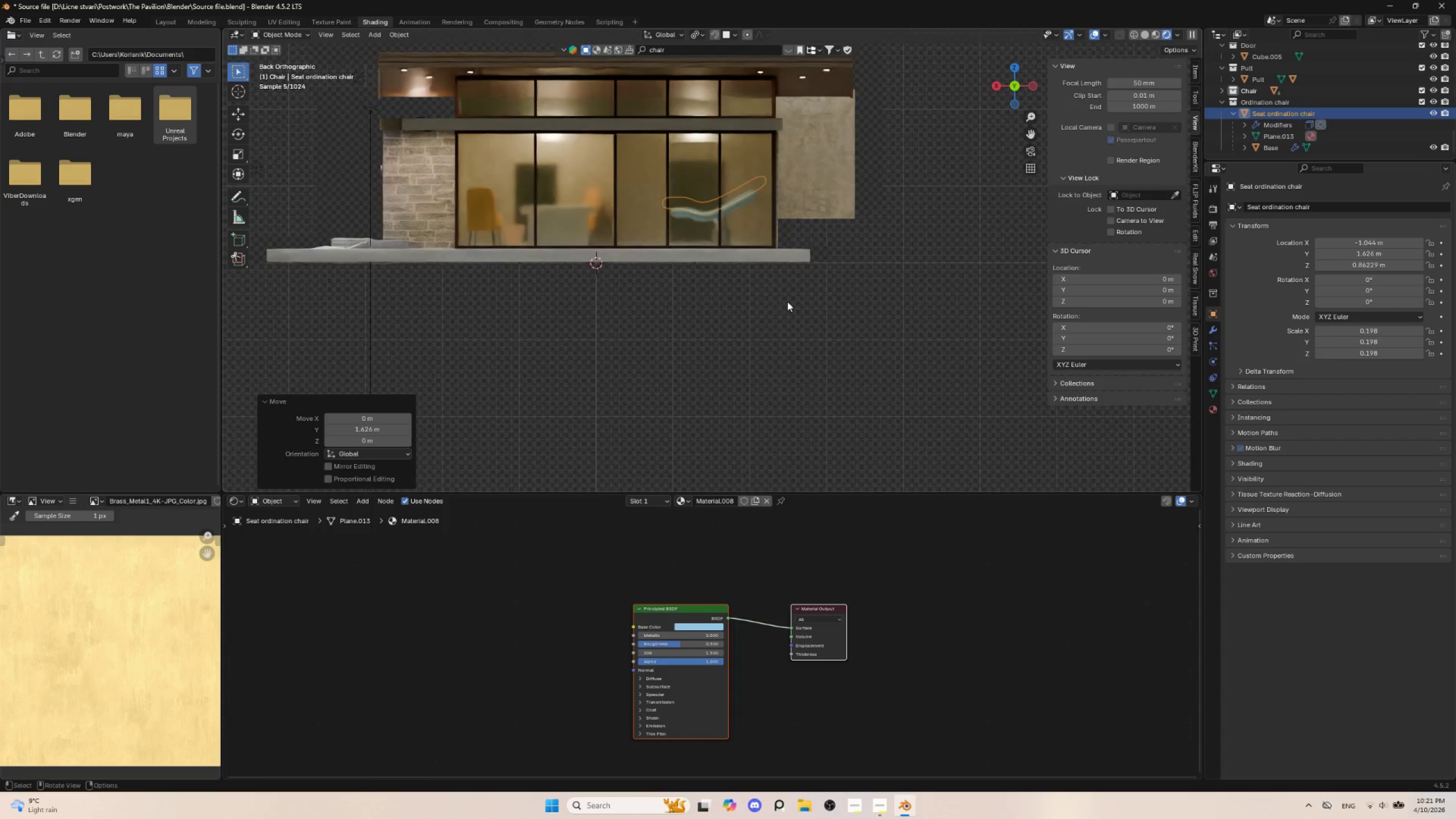 
scroll: coordinate [787, 301], scroll_direction: up, amount: 4.0
 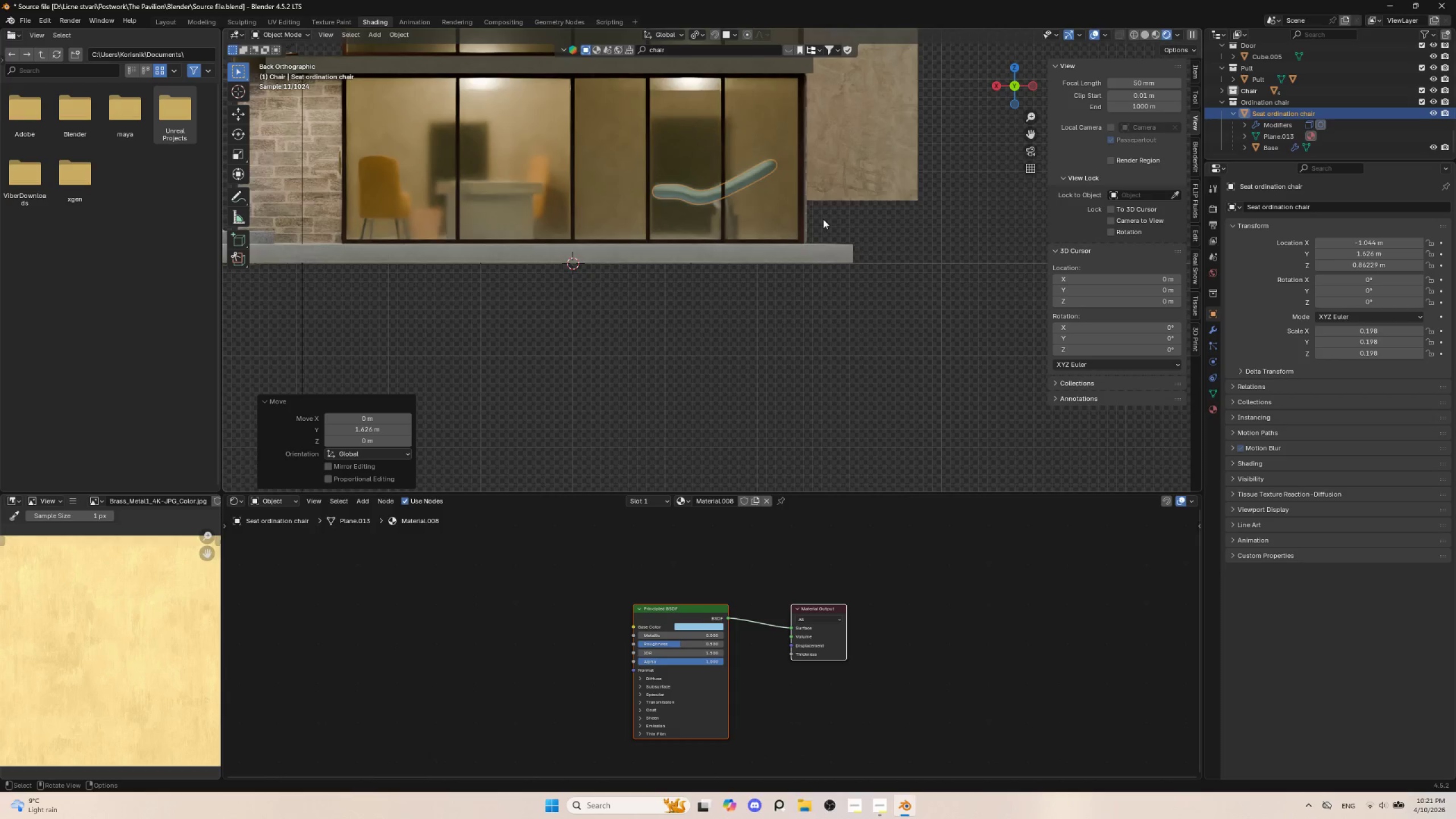 
key(S)
 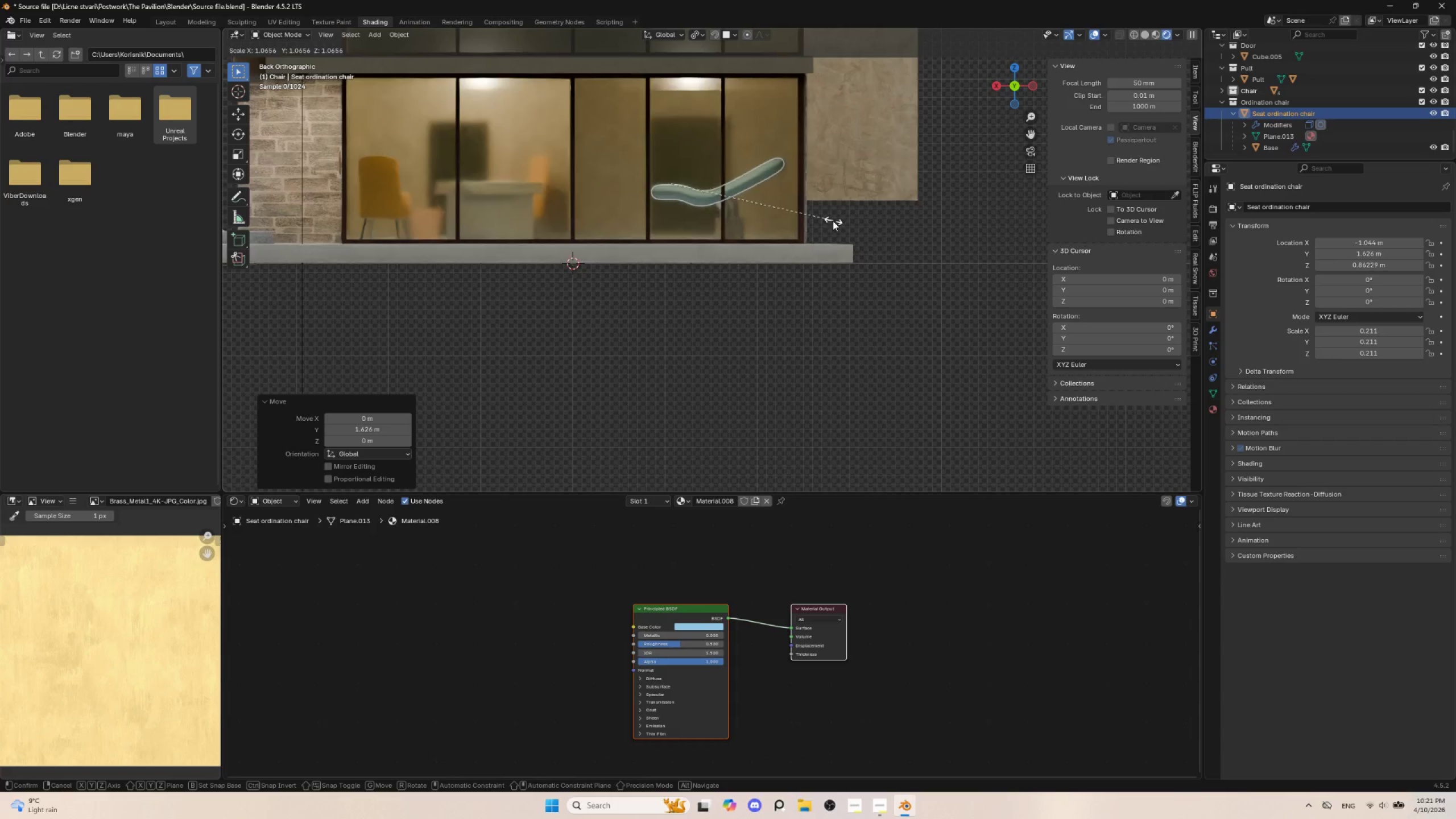 
left_click([833, 221])
 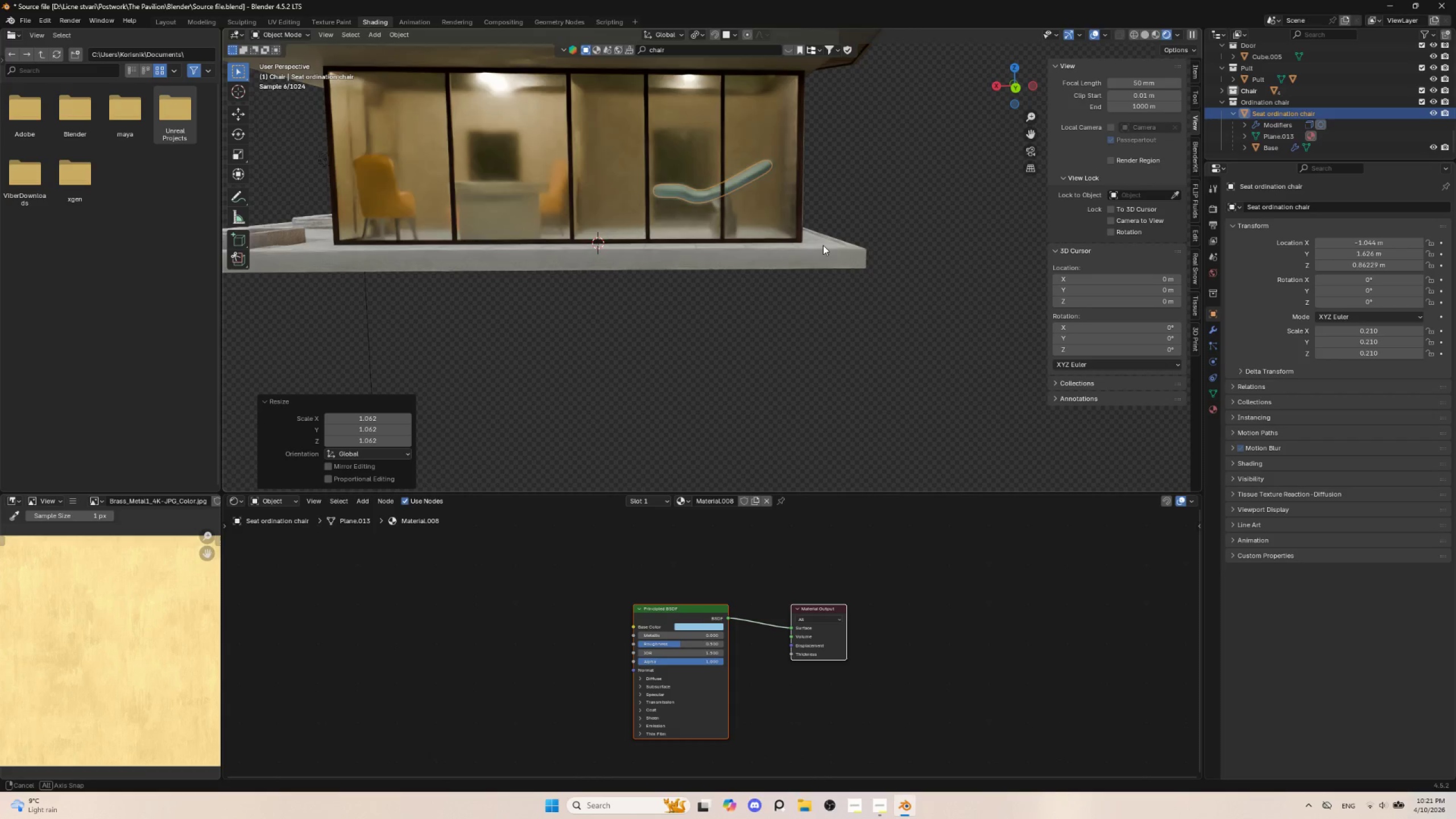 
wait(7.8)
 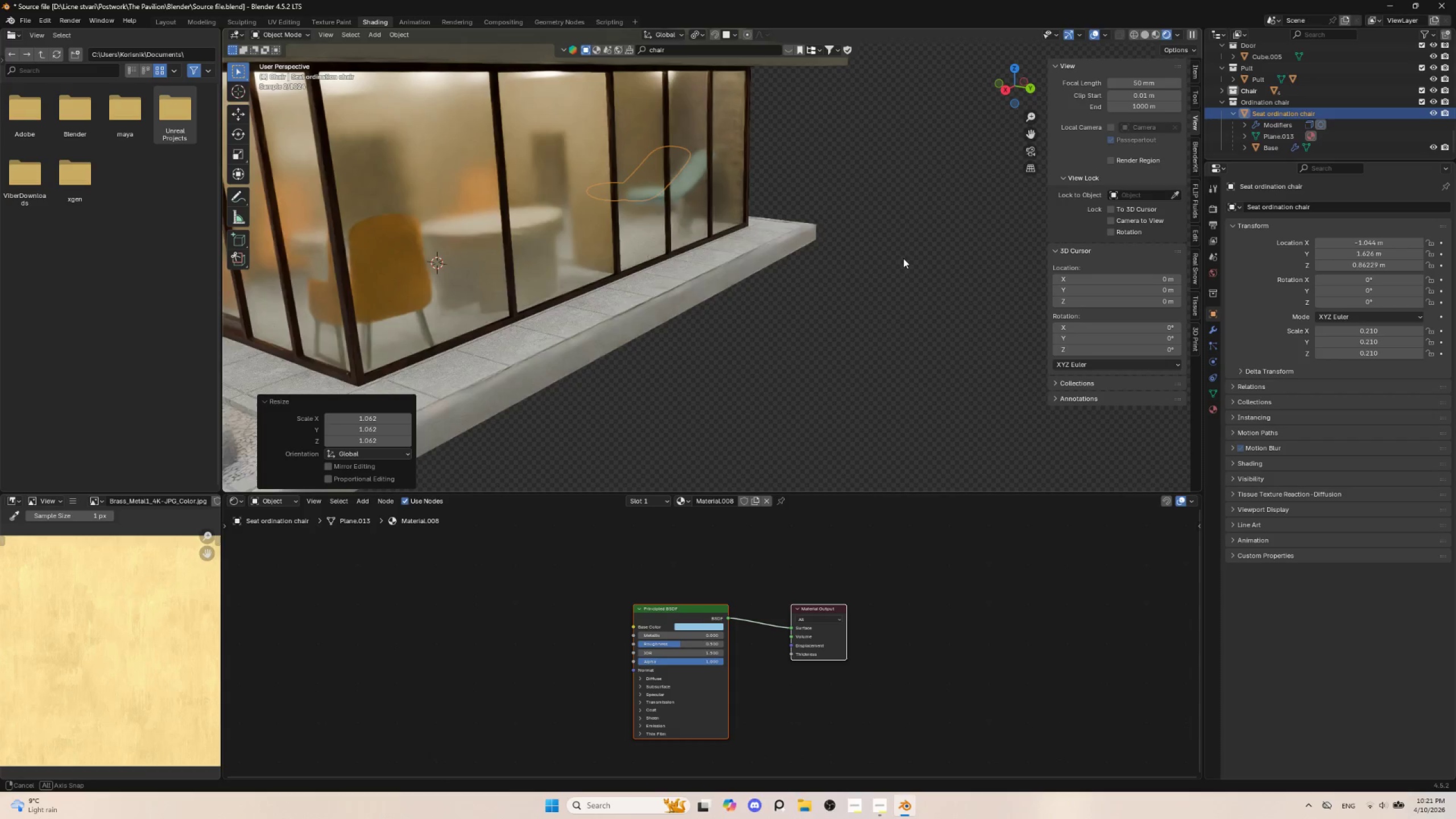 
hold_key(key=AltLeft, duration=0.44)
 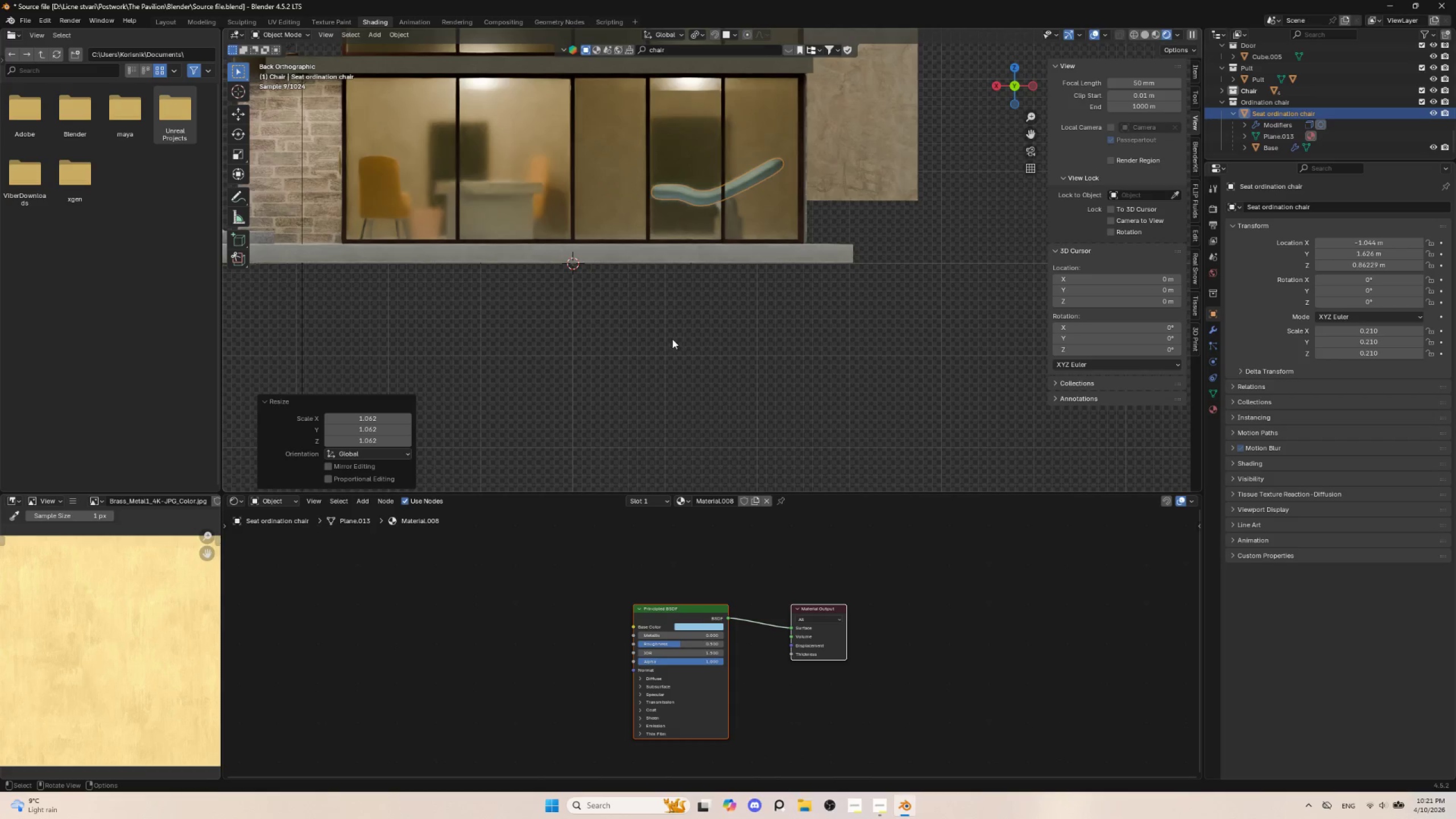 
left_click([672, 339])
 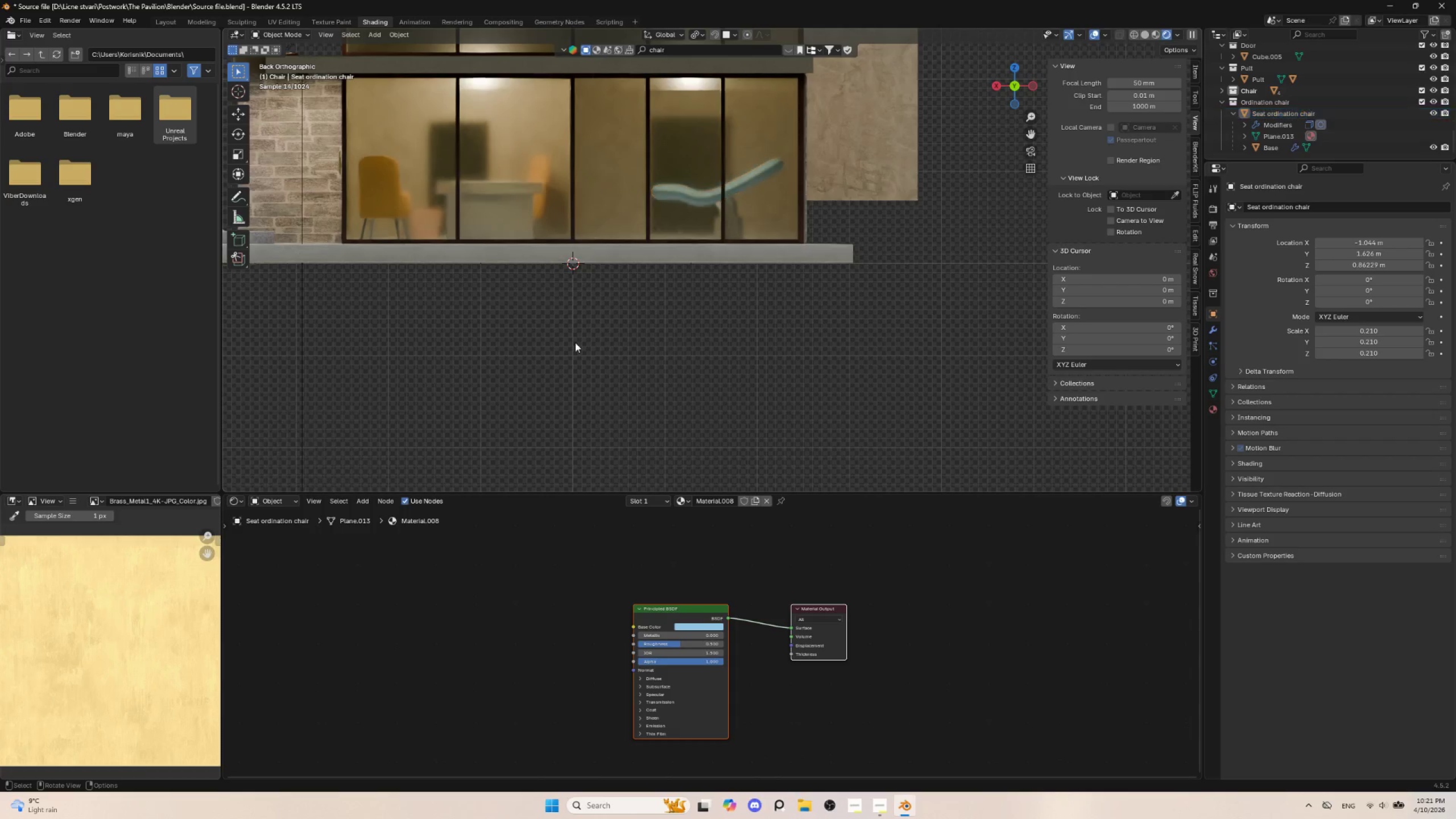 
key(Shift+A)
 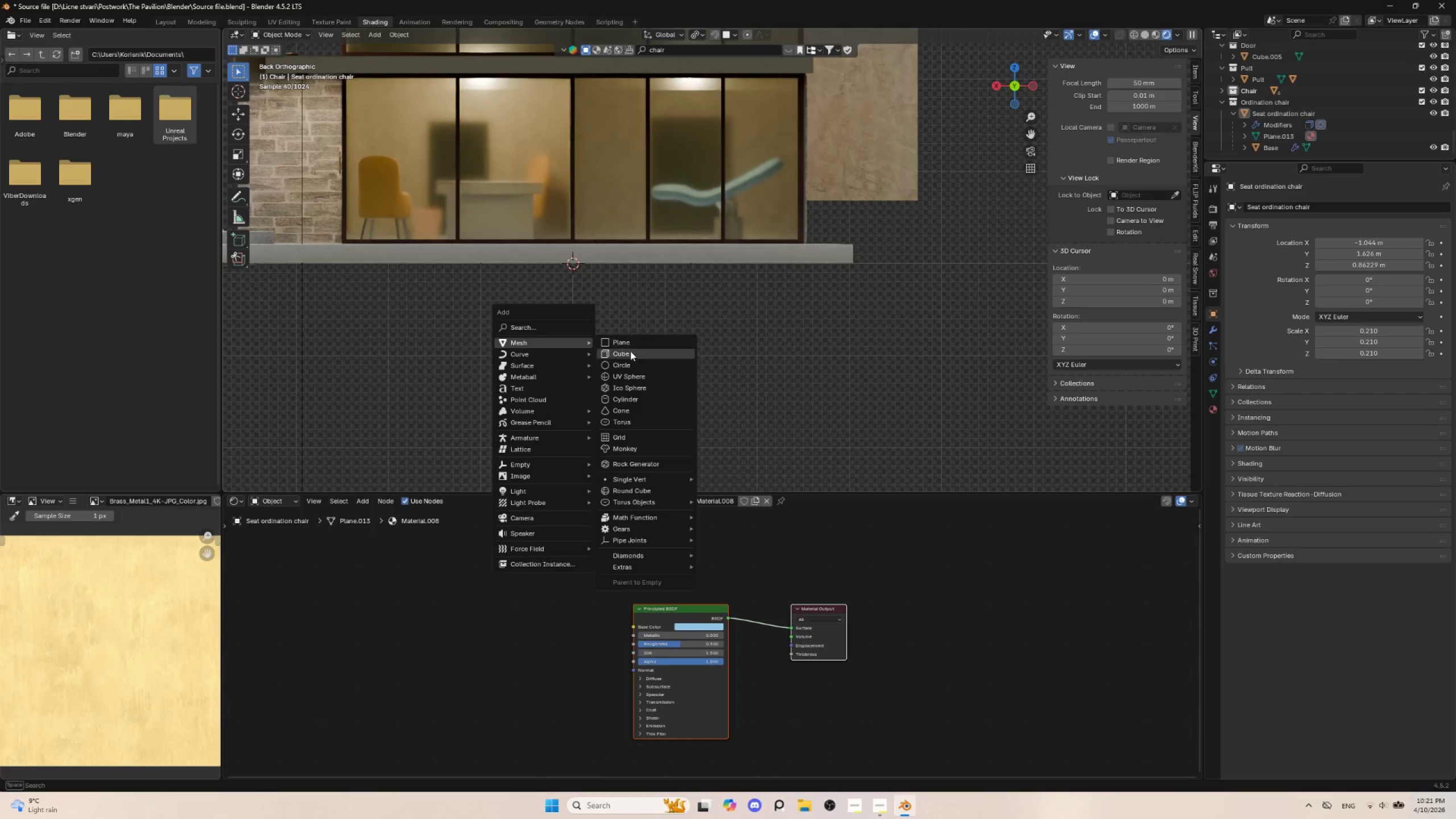 
left_click([630, 351])
 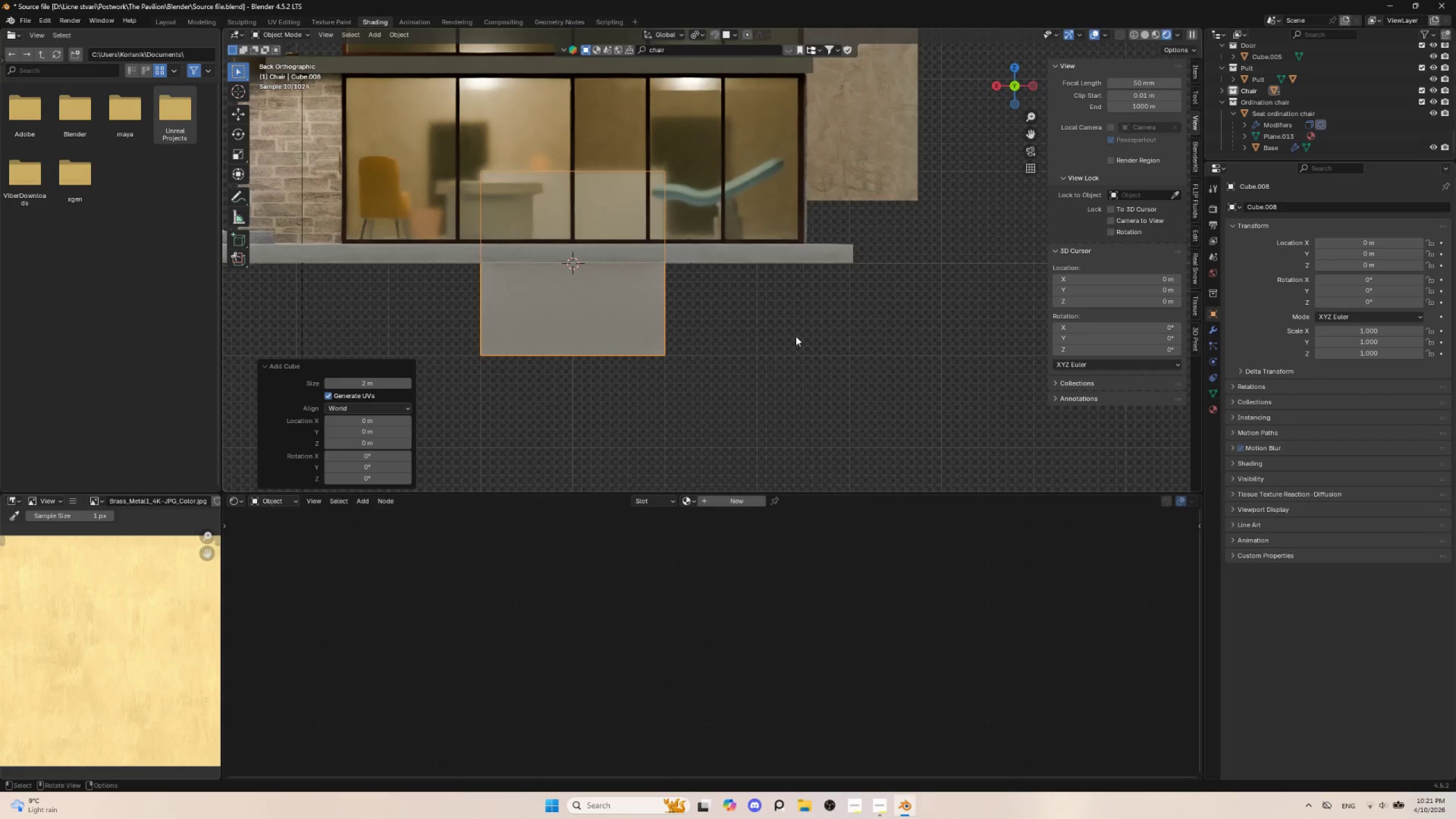 
key(S)
 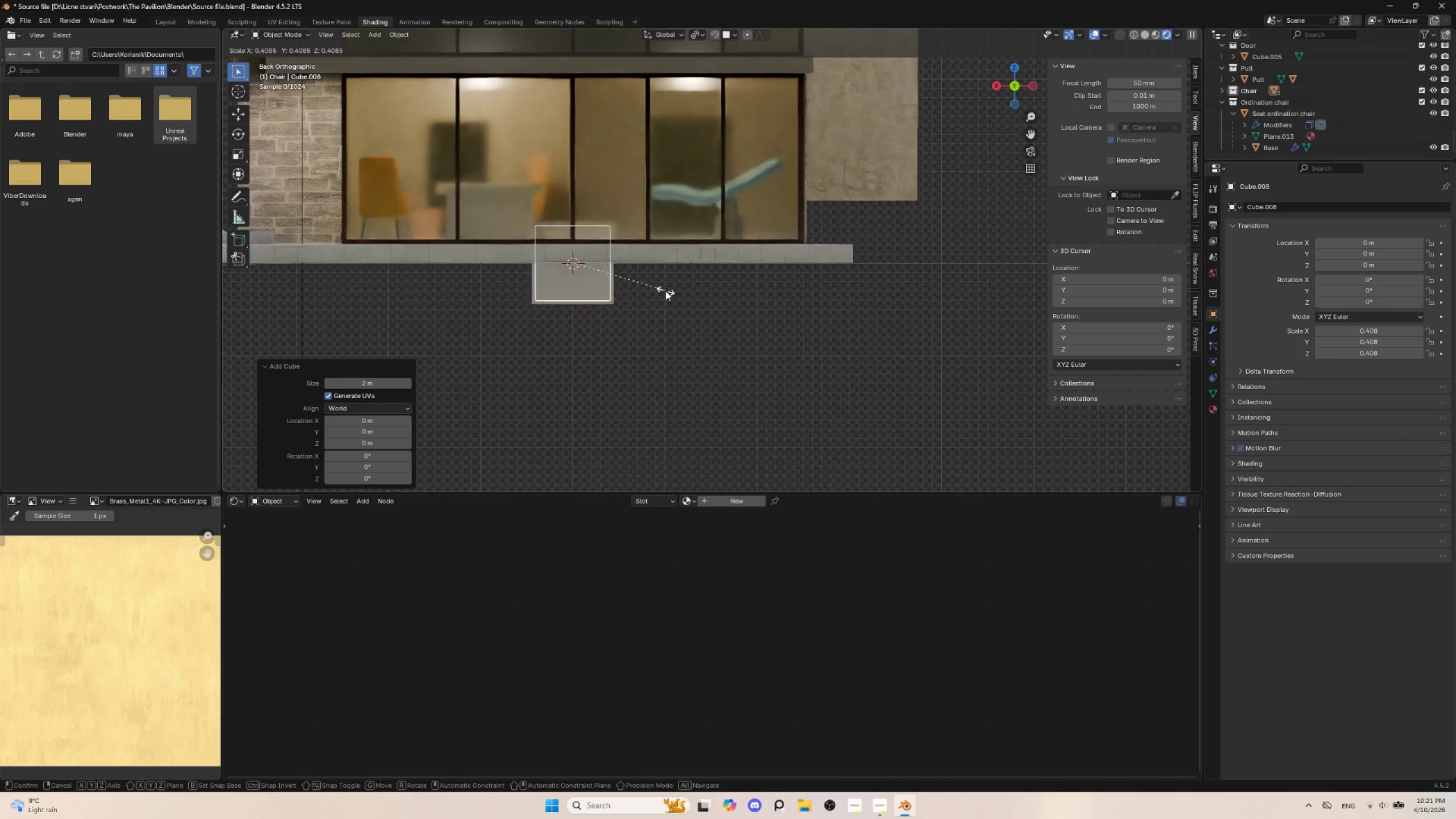 
left_click([665, 291])
 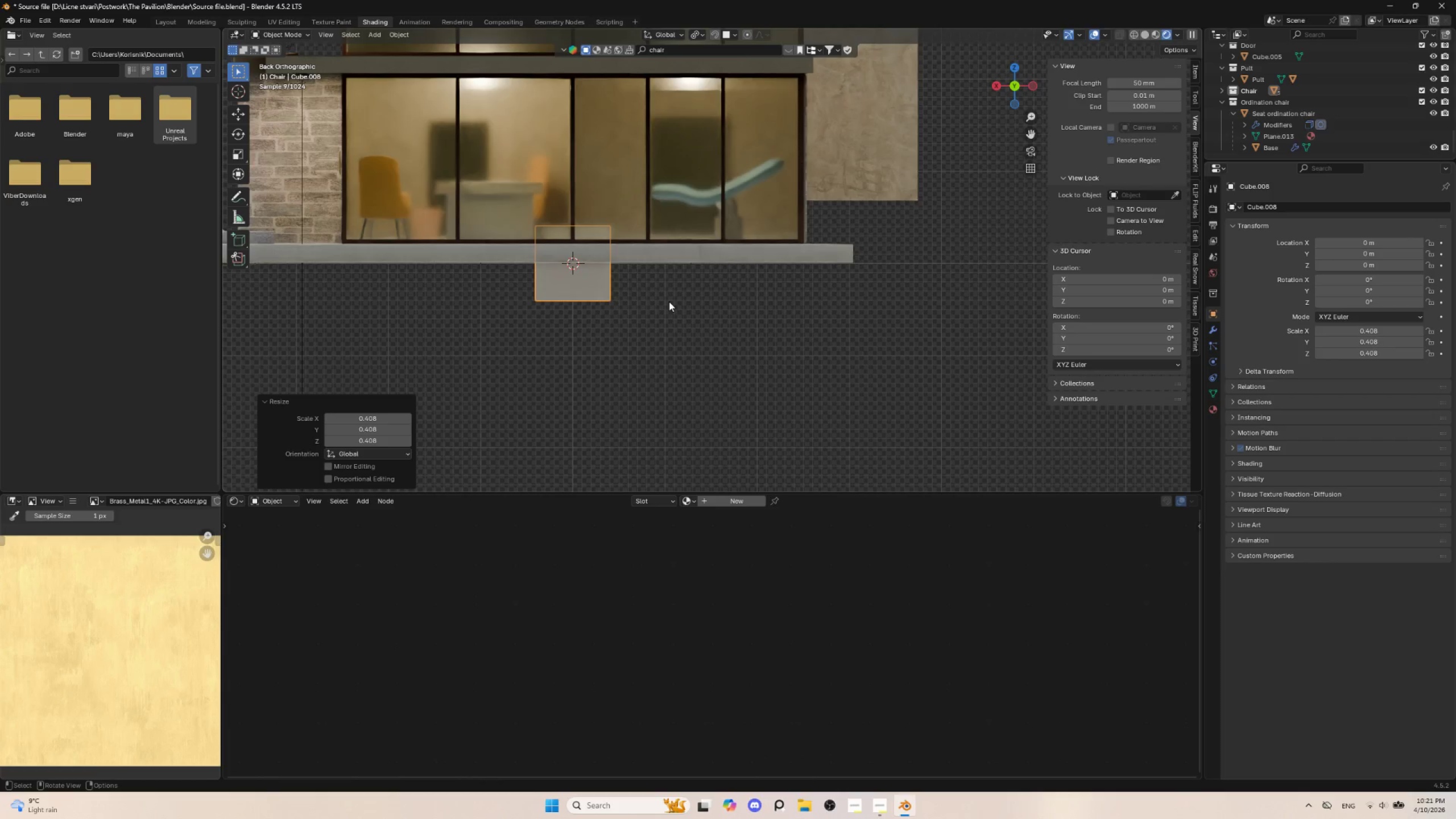 
key(G)
 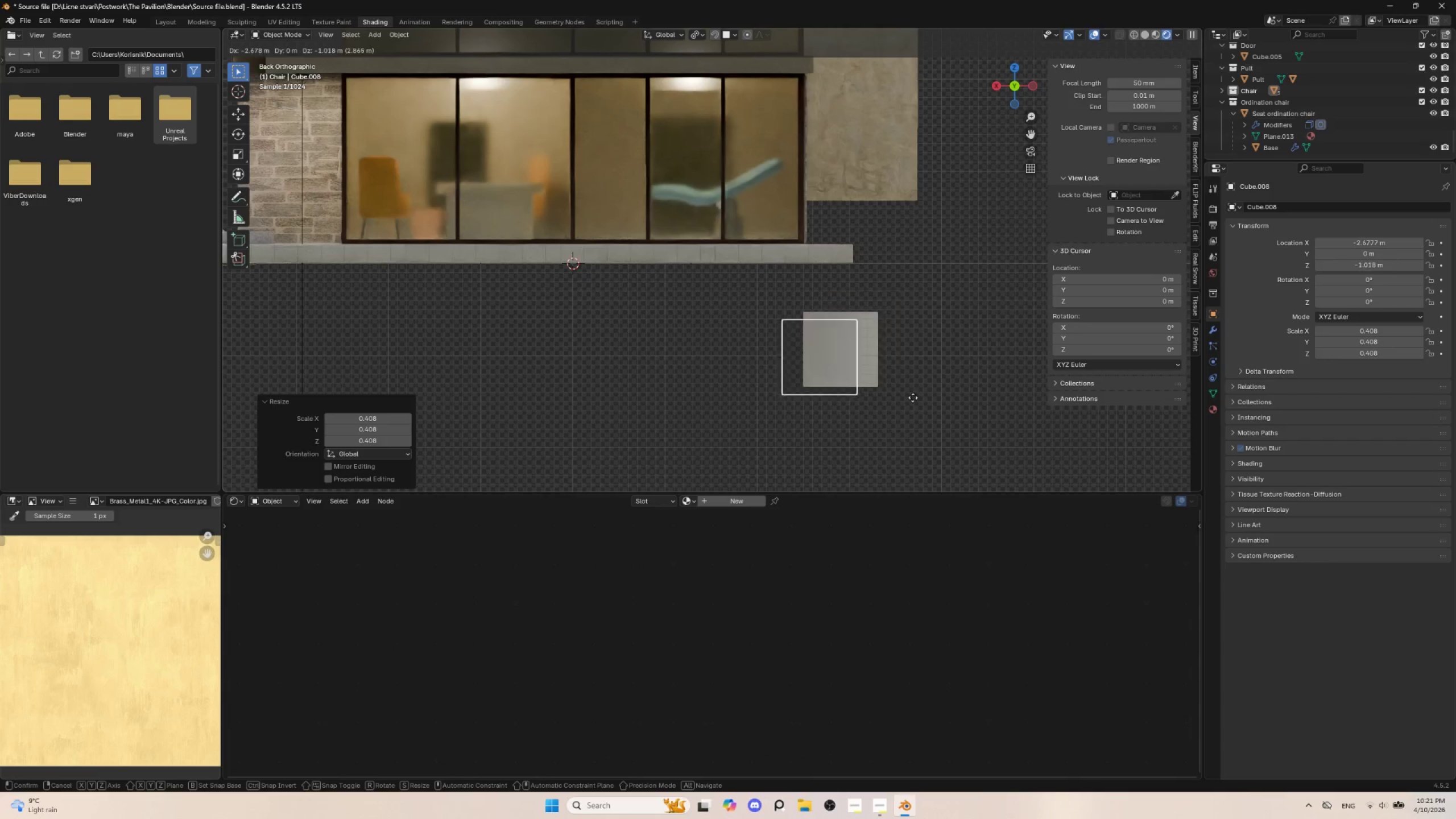 
left_click([895, 410])
 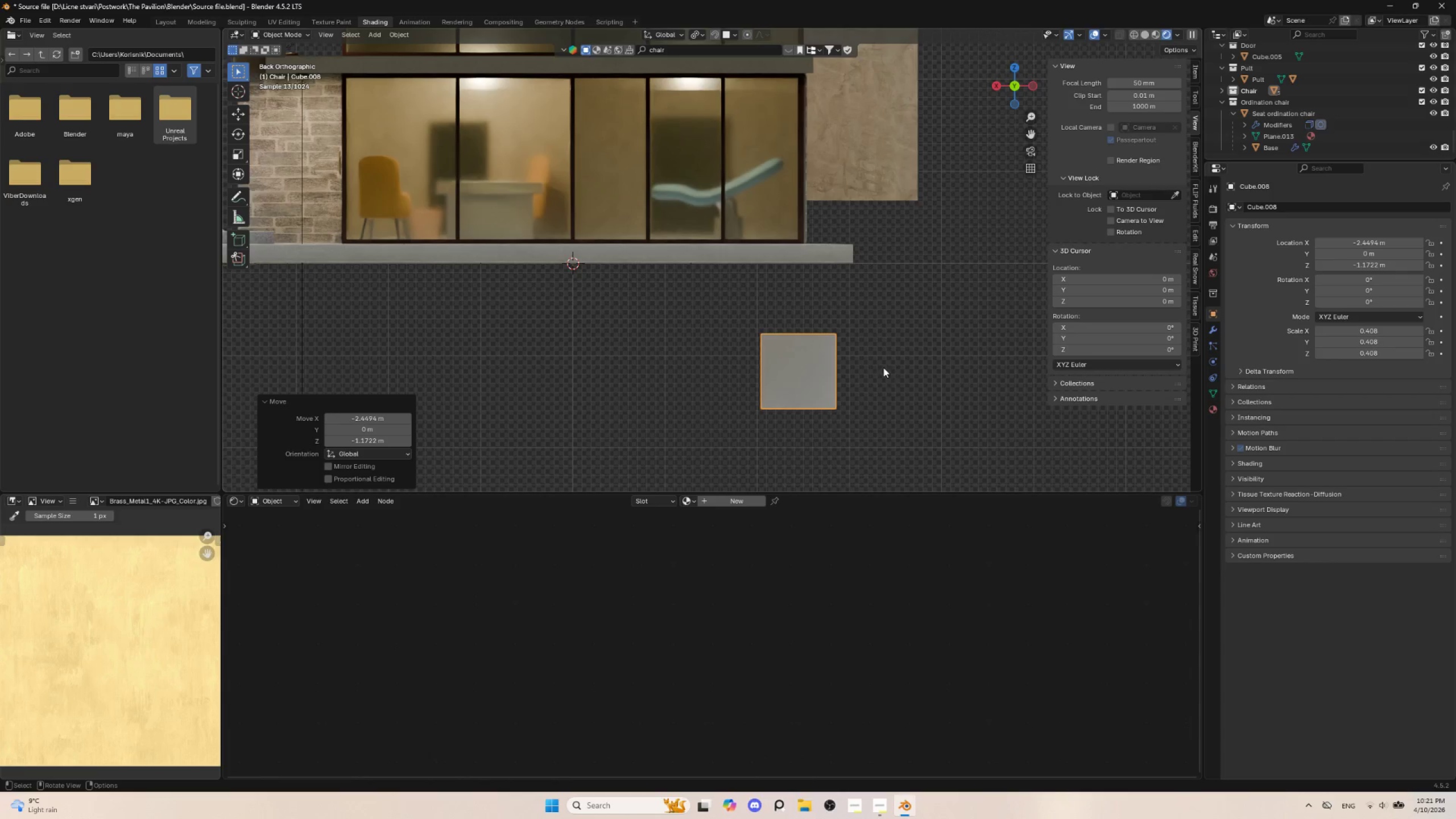 
type(sz)
 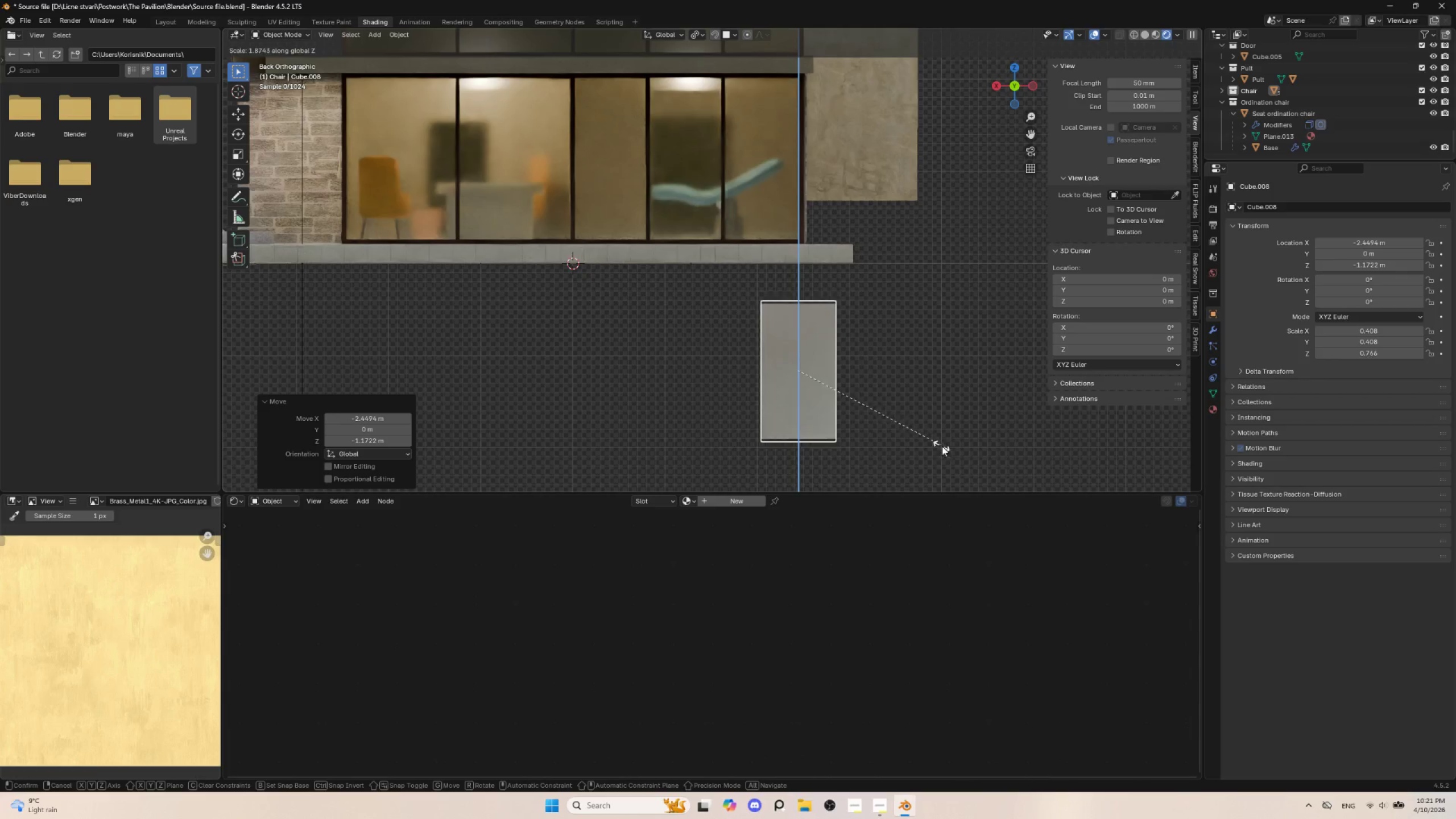 
left_click([942, 448])
 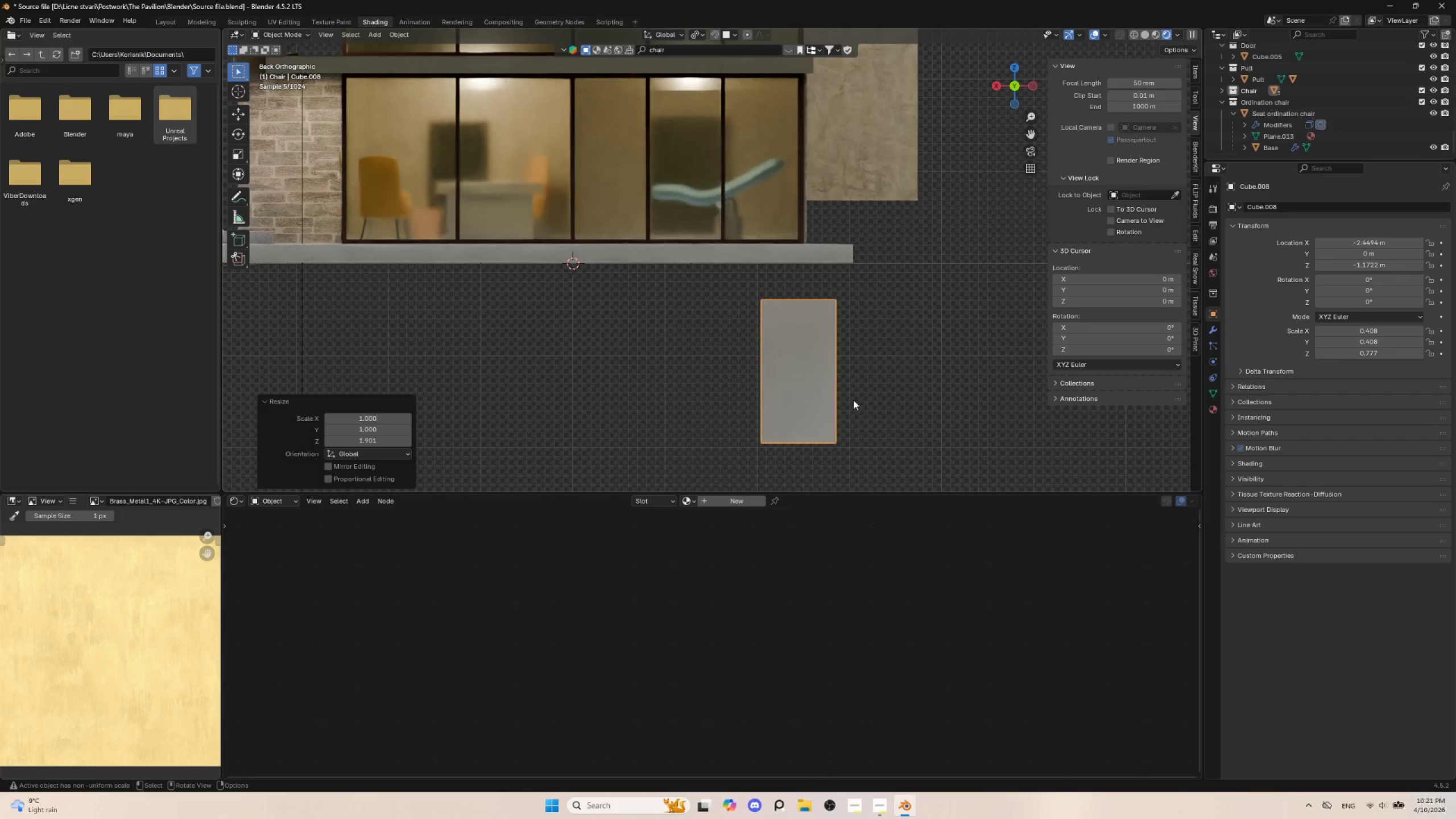 
key(Control+A)
 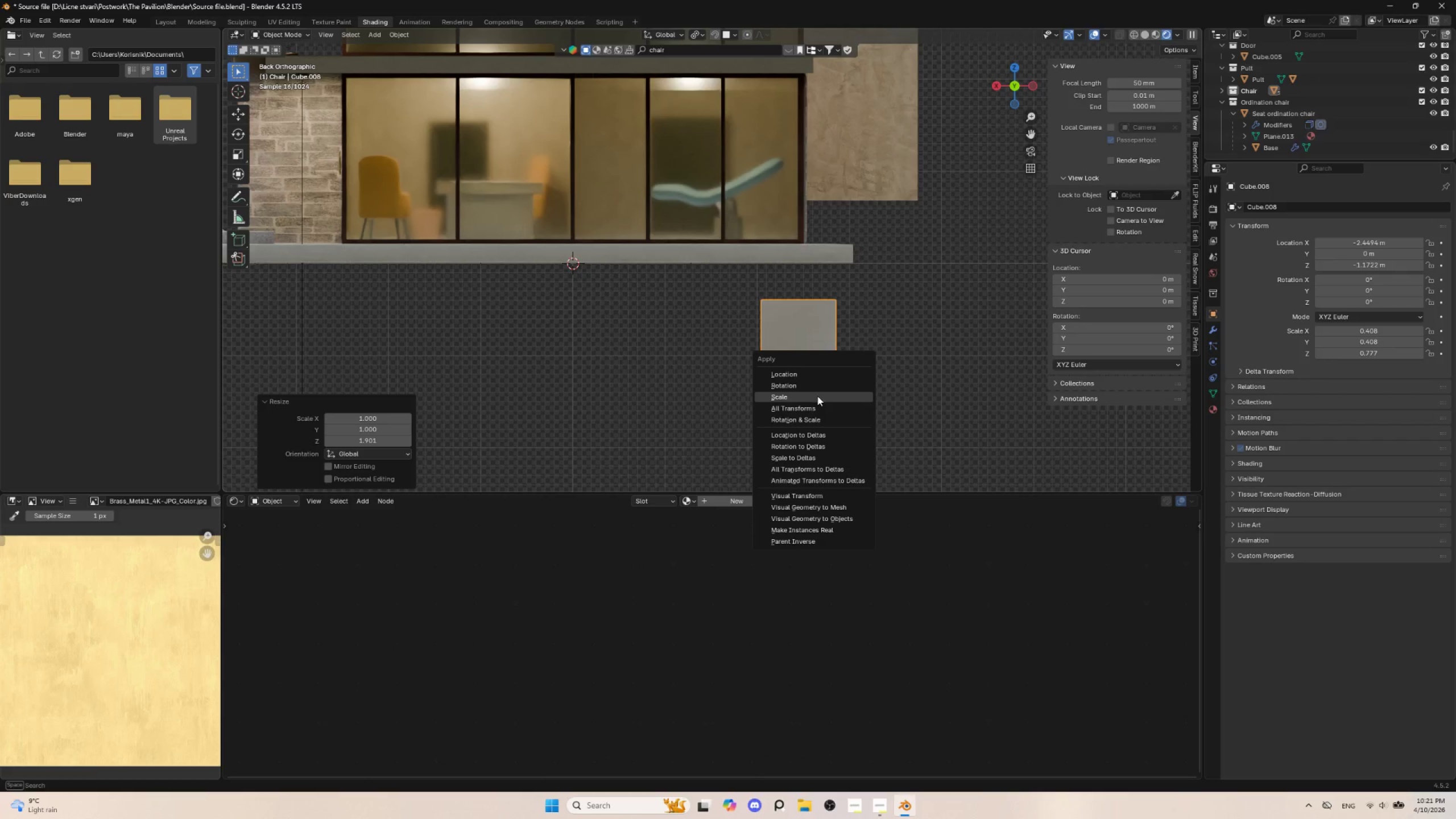 
left_click([817, 396])
 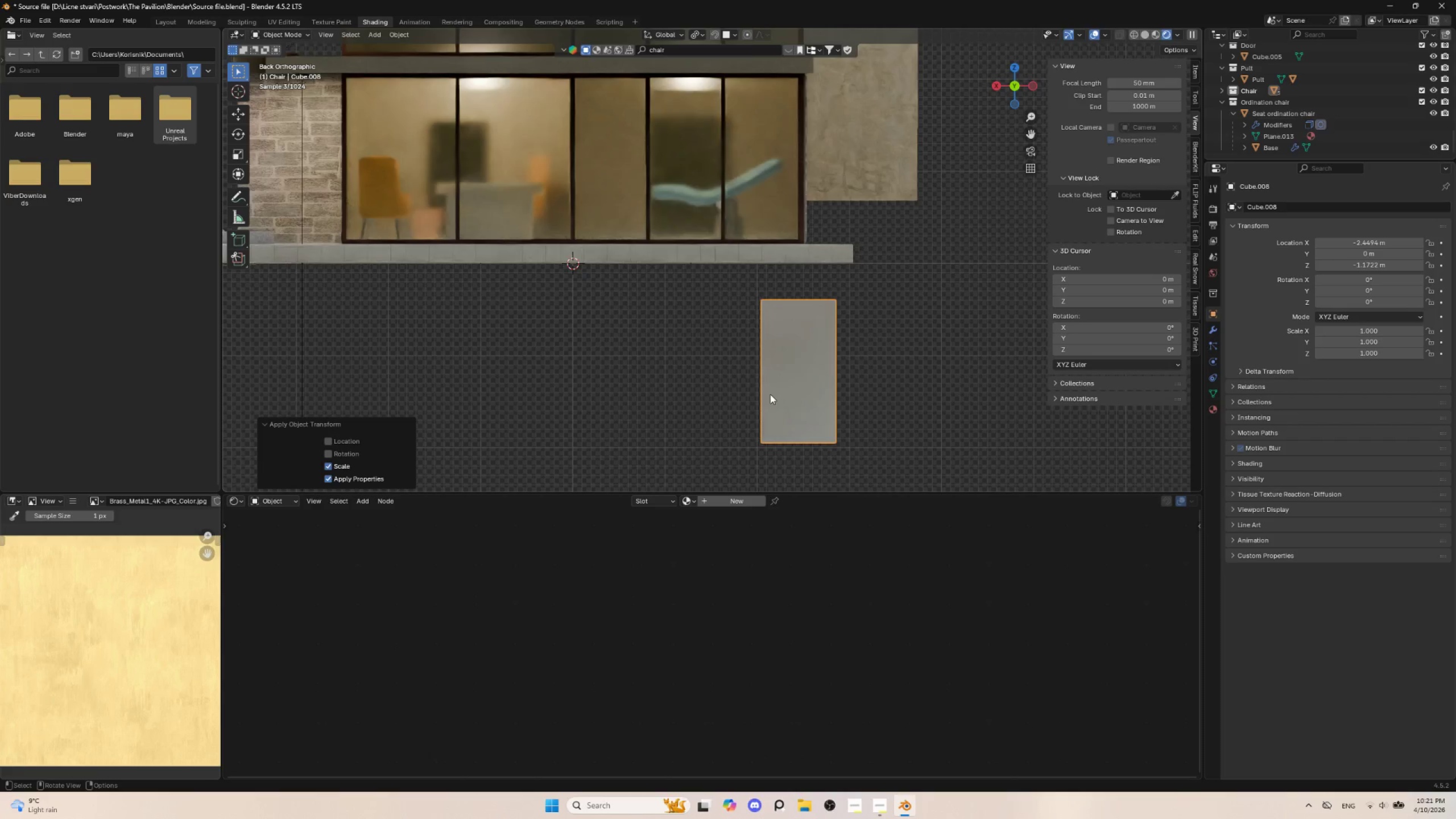 
key(M)
 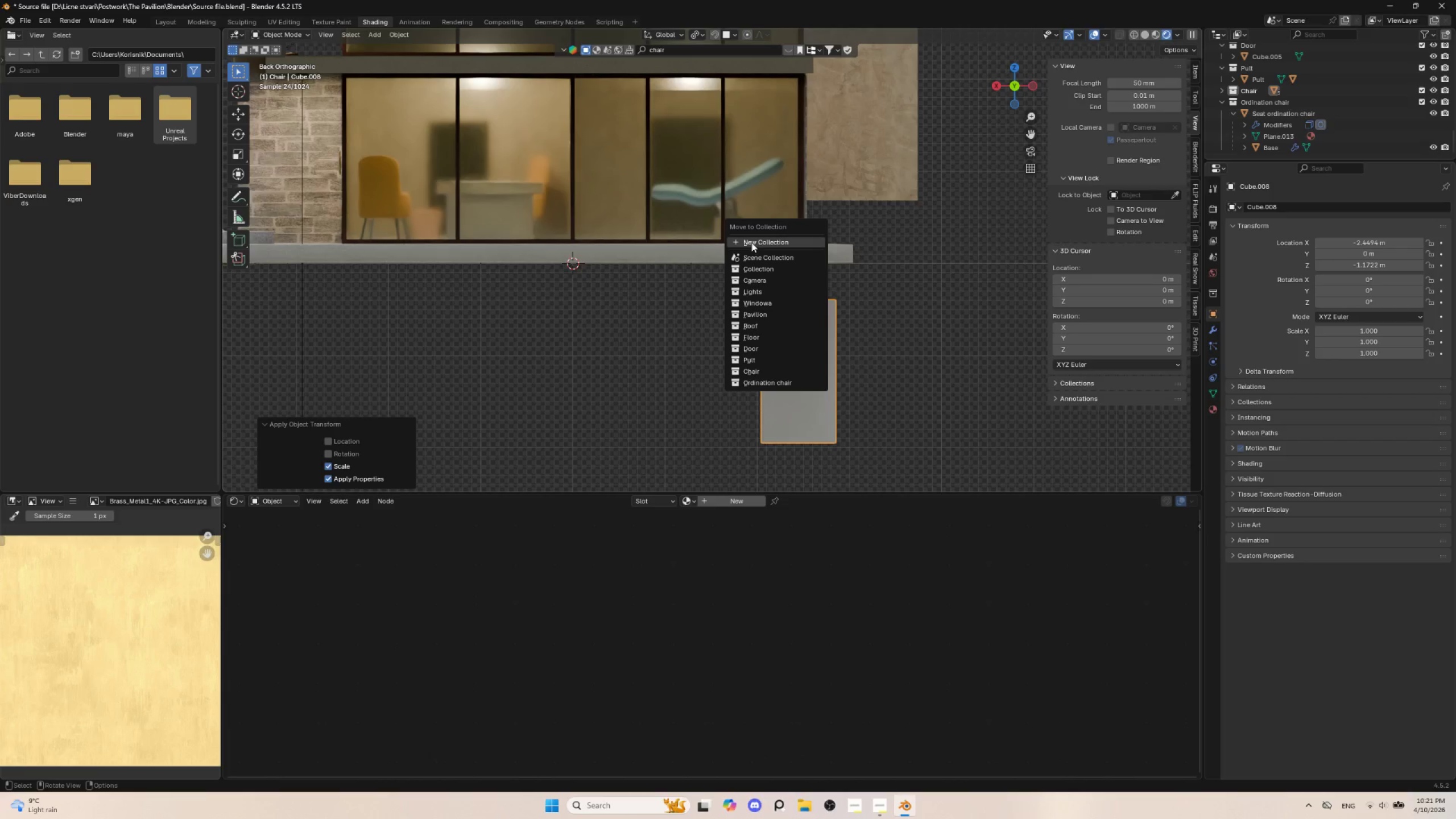 
left_click([759, 242])
 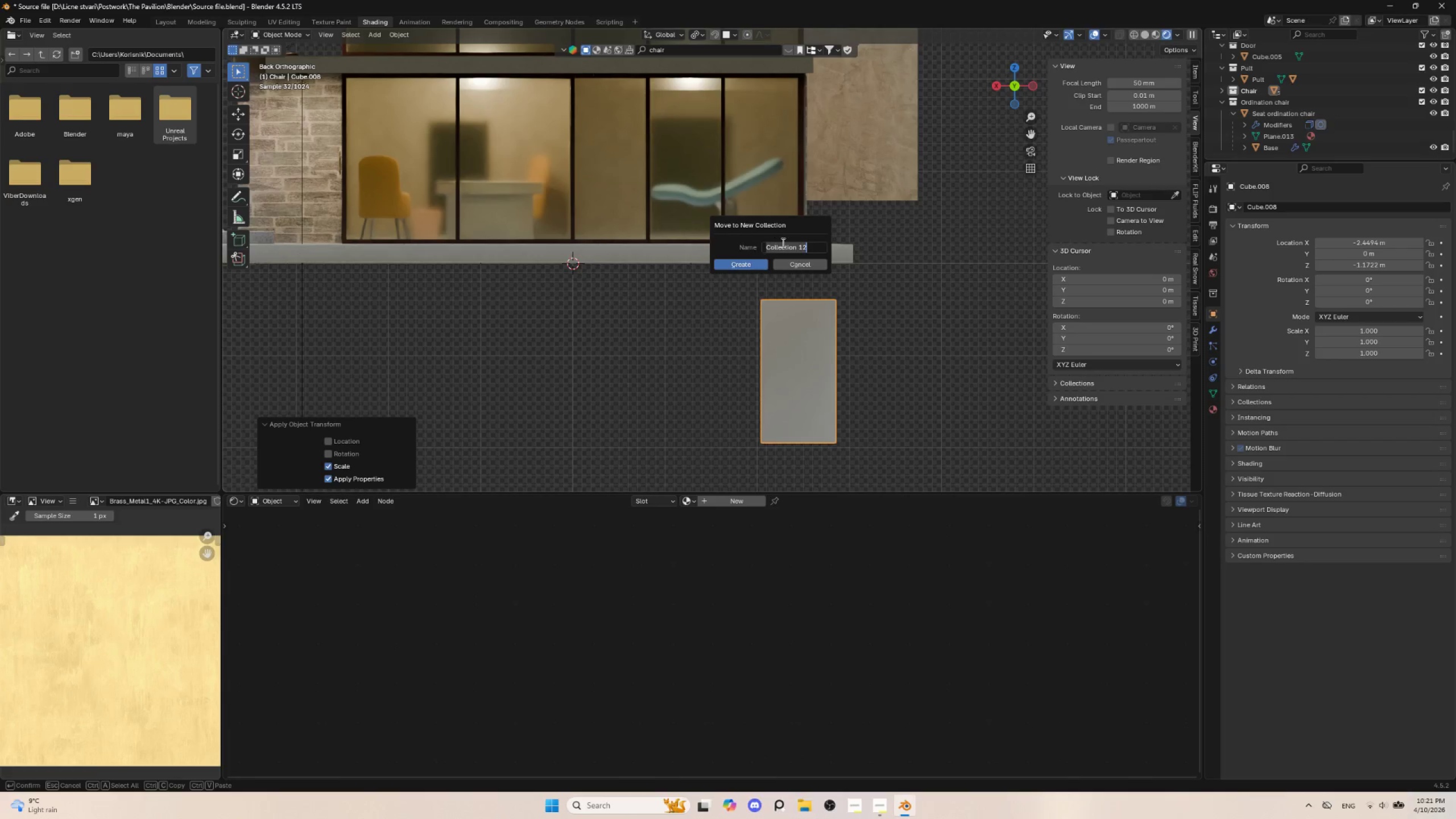 
type(Computr)
key(Backspace)
type(er)
 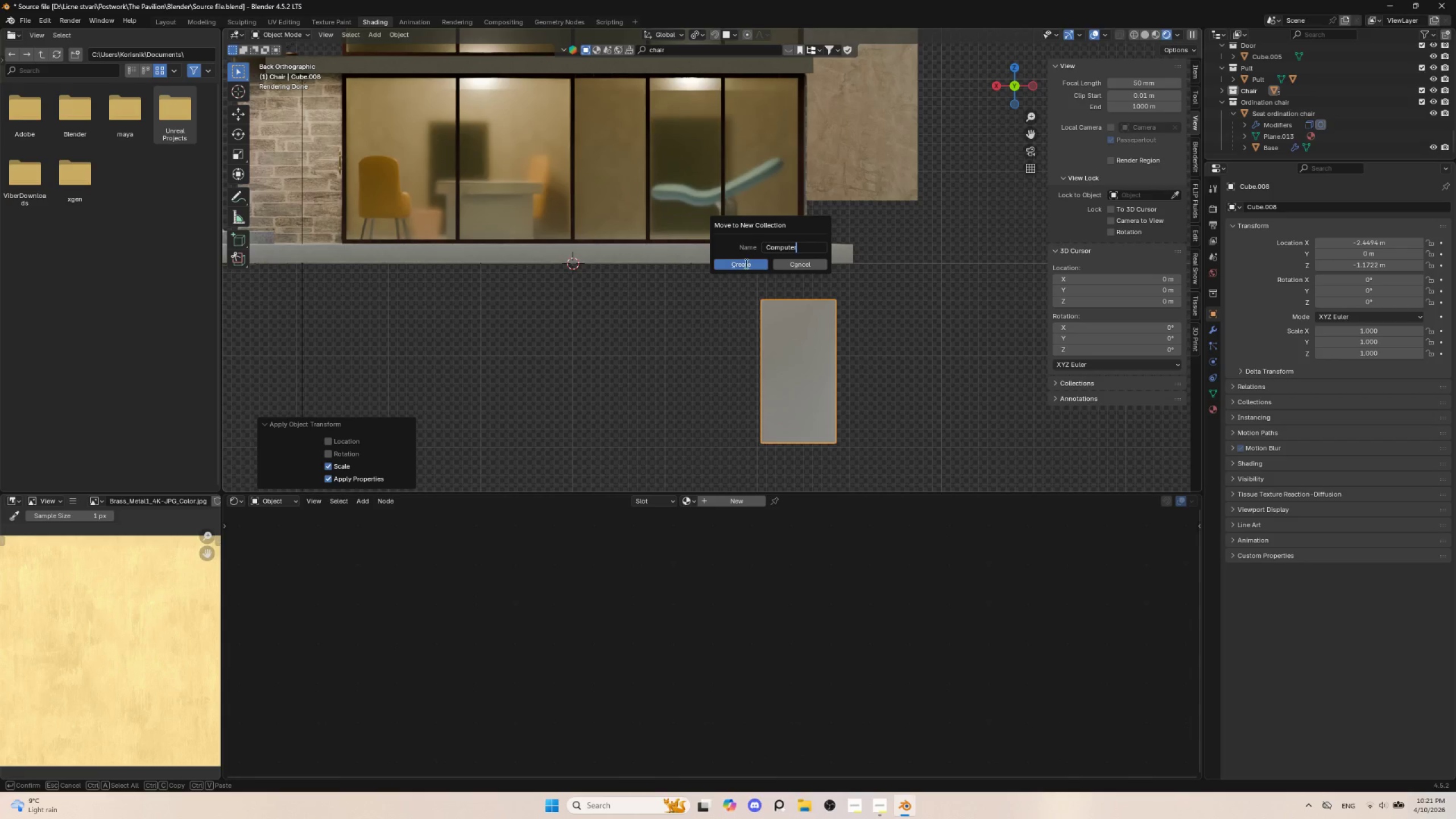 
left_click([744, 264])
 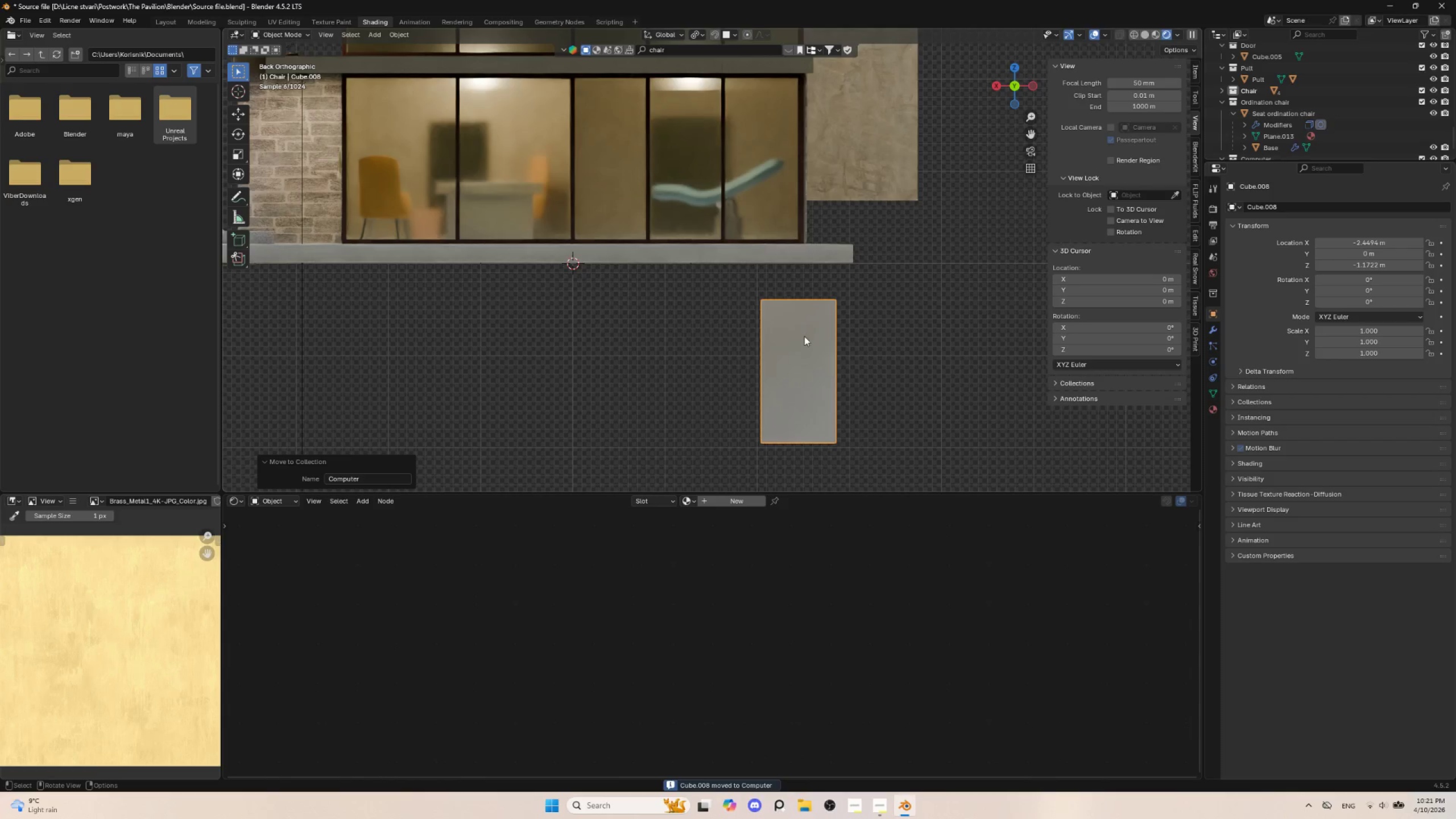 
key(Tab)
 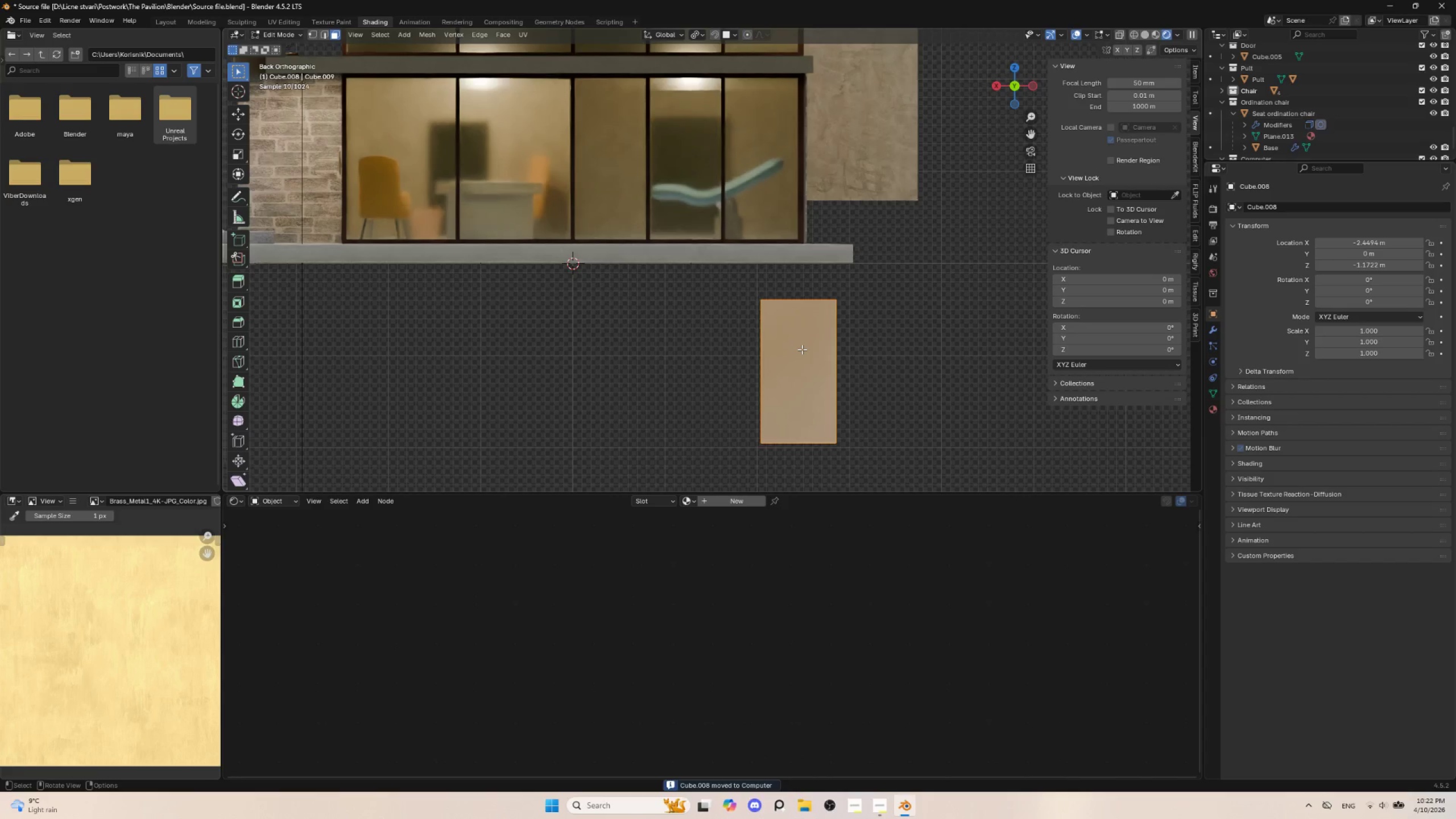 
key(Control+R)
 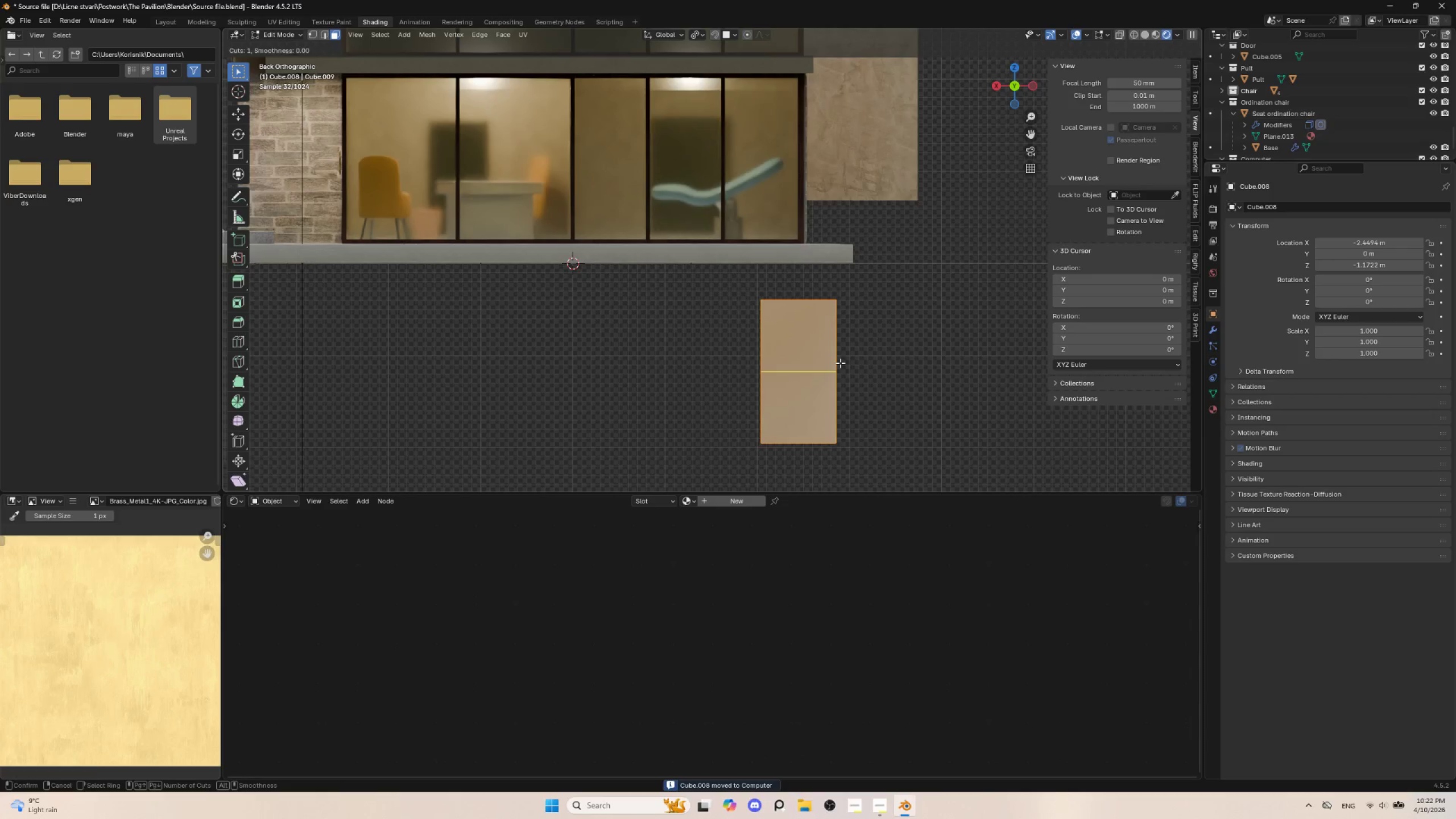 
scroll: coordinate [840, 363], scroll_direction: up, amount: 1.0
 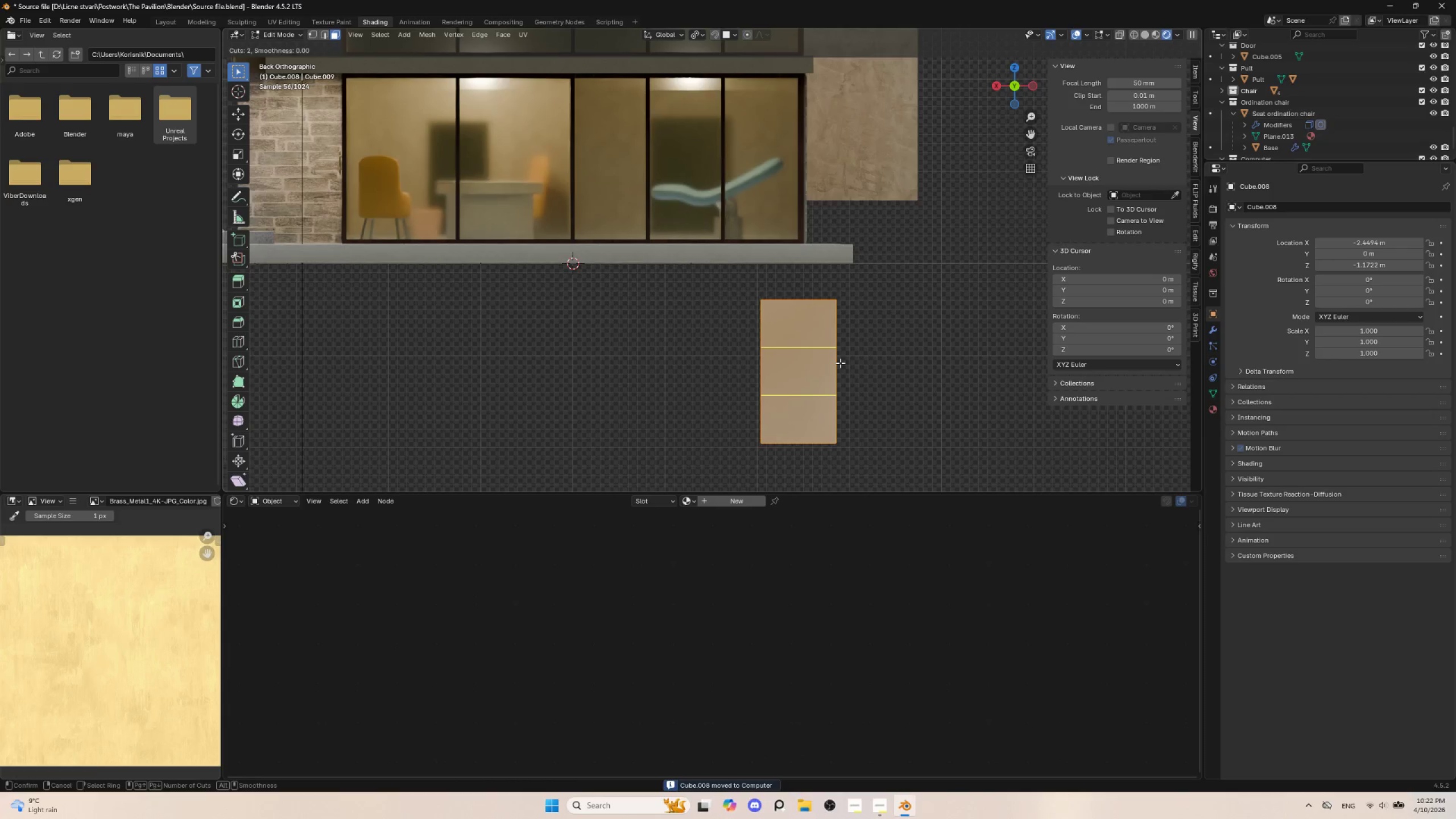 
left_click([840, 363])
 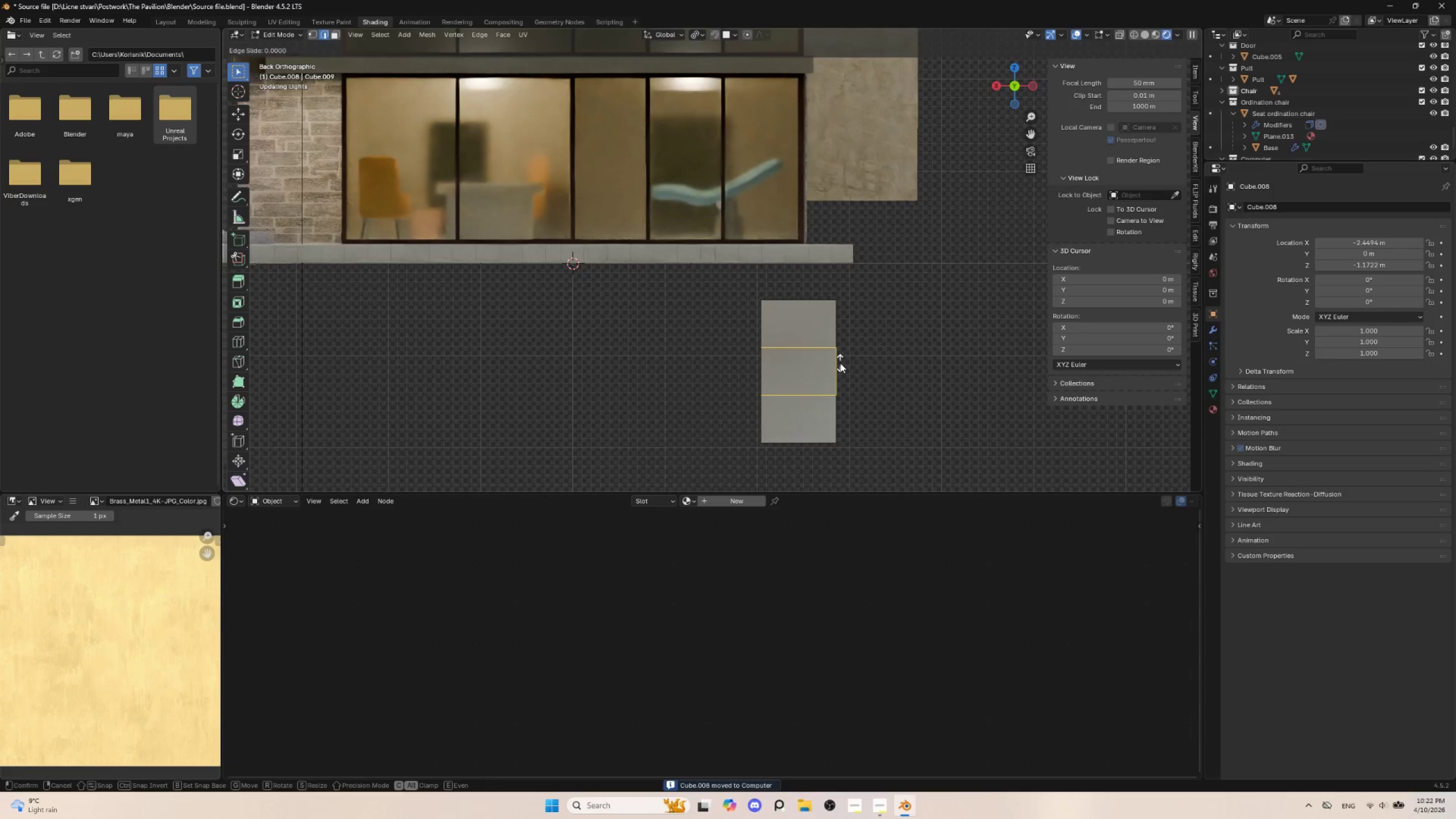 
key(Escape)
 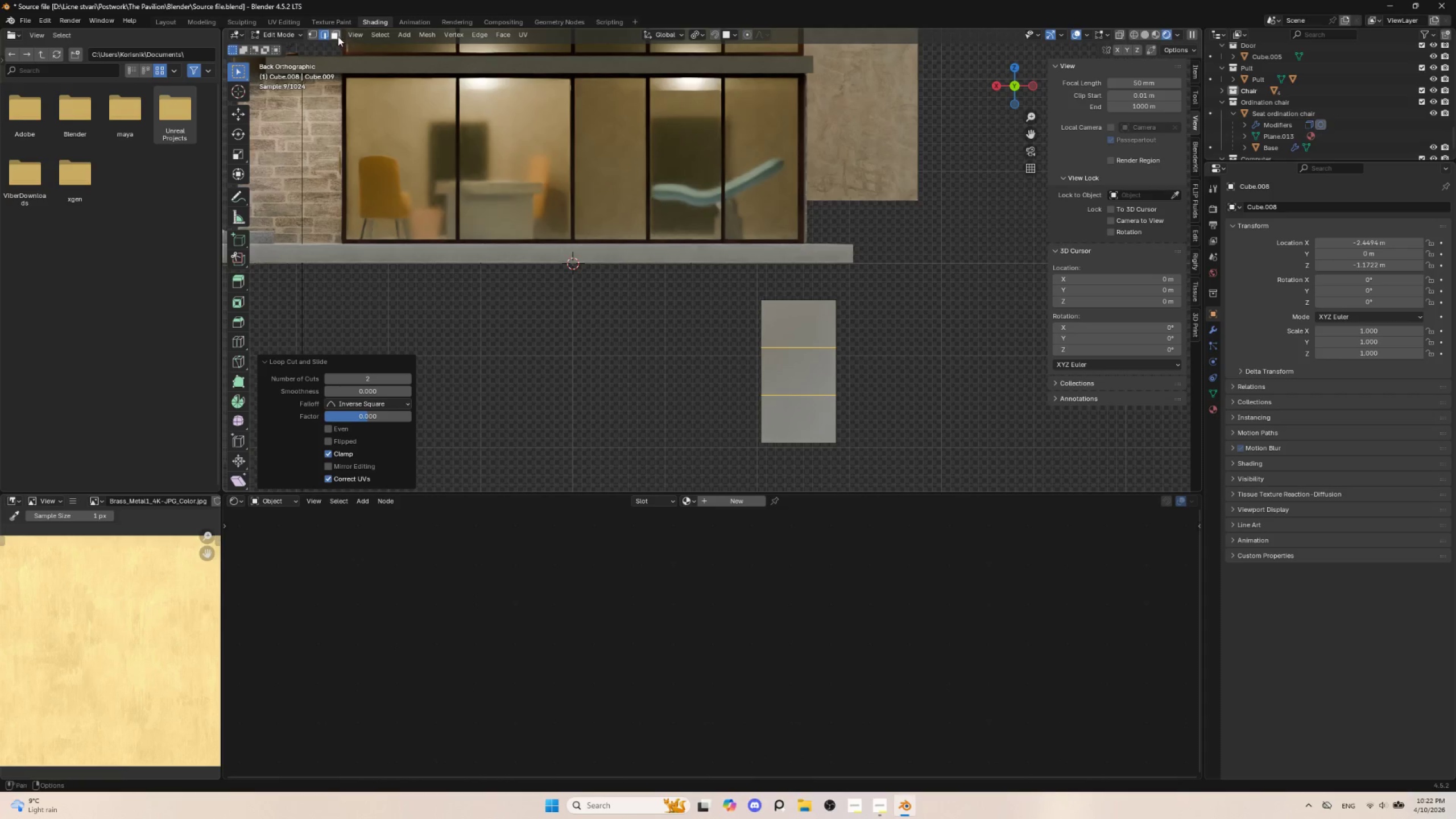 
left_click([337, 36])
 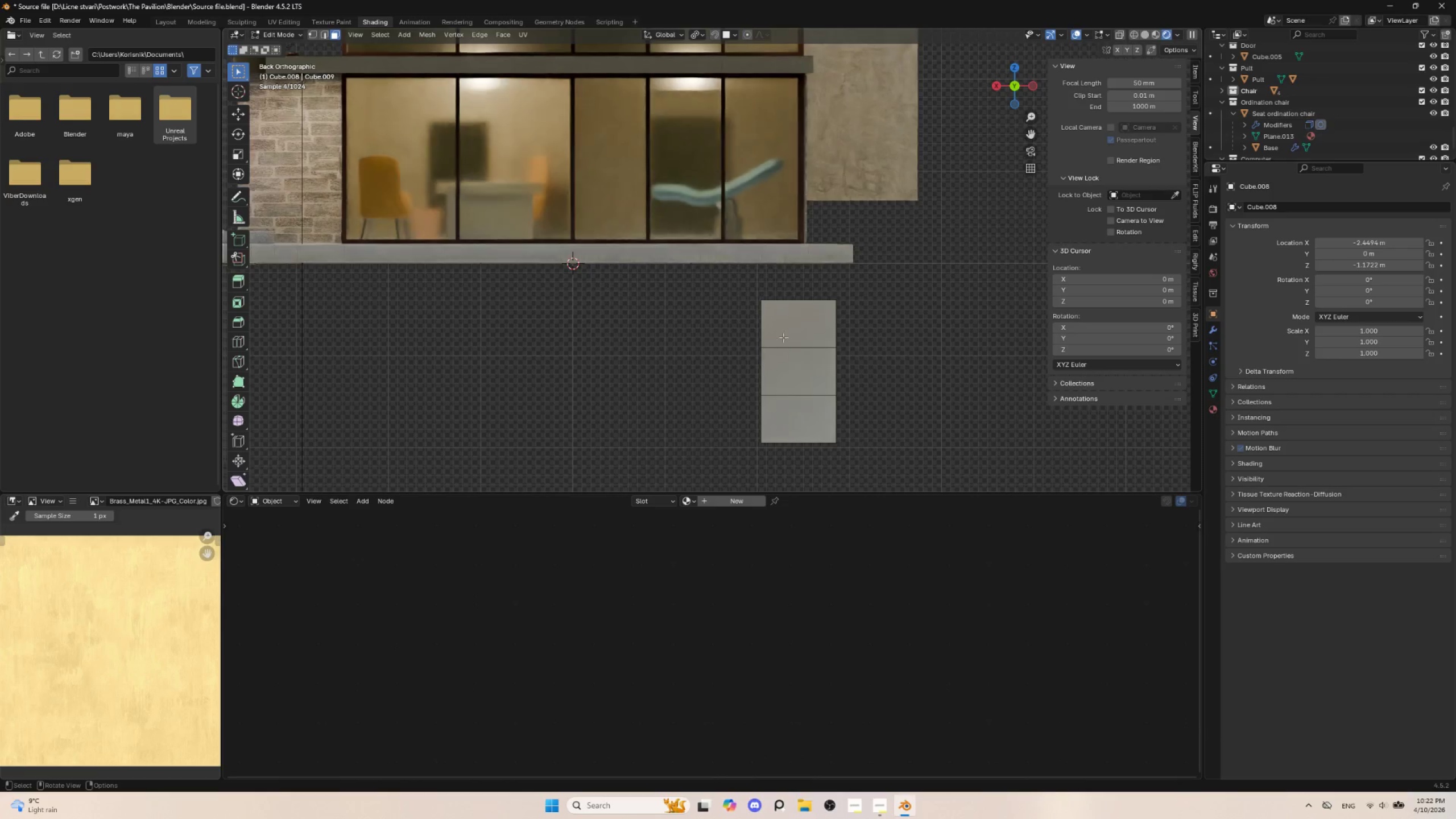 
left_click([787, 329])
 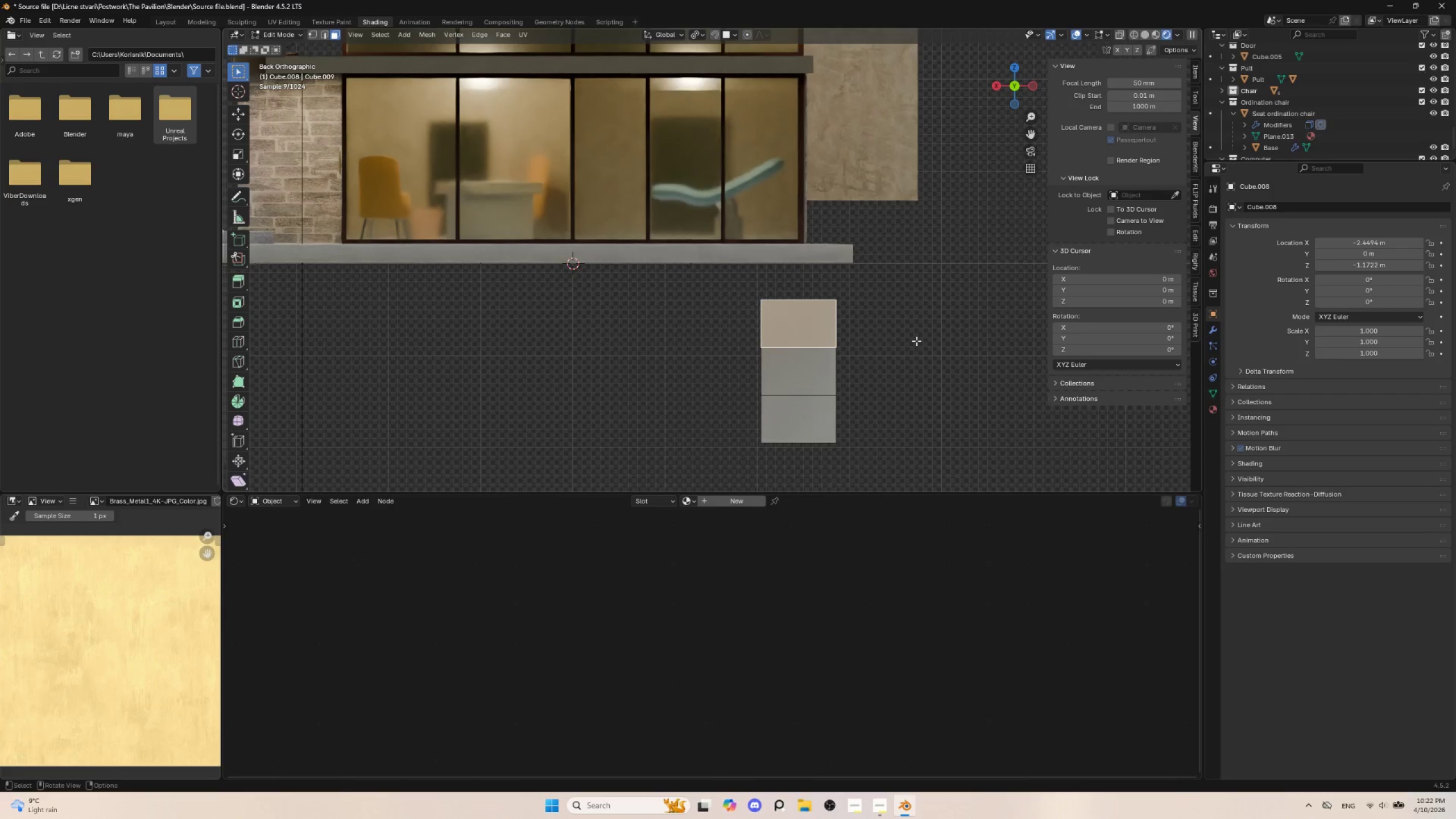 
key(I)
 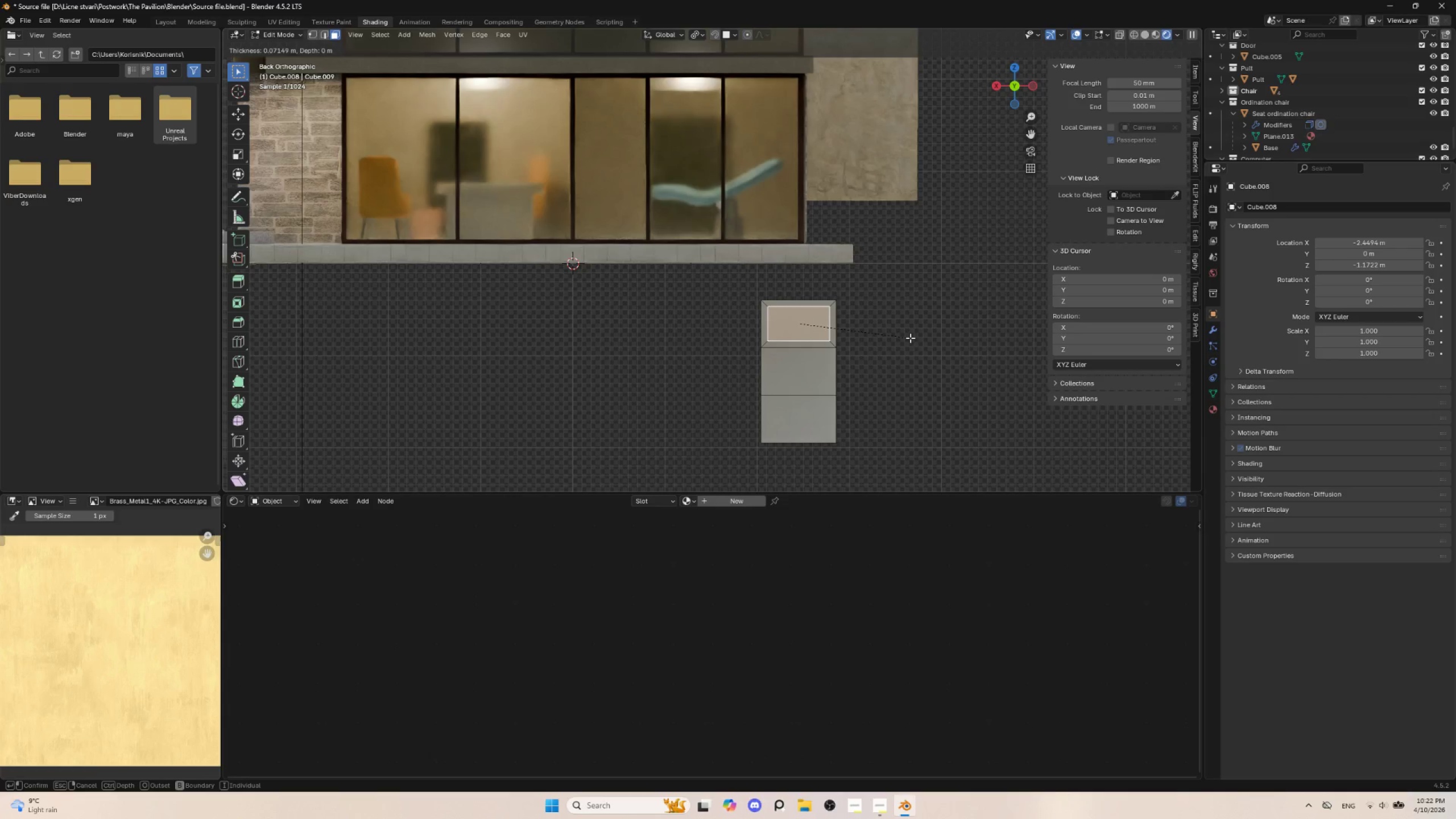 
left_click([910, 338])
 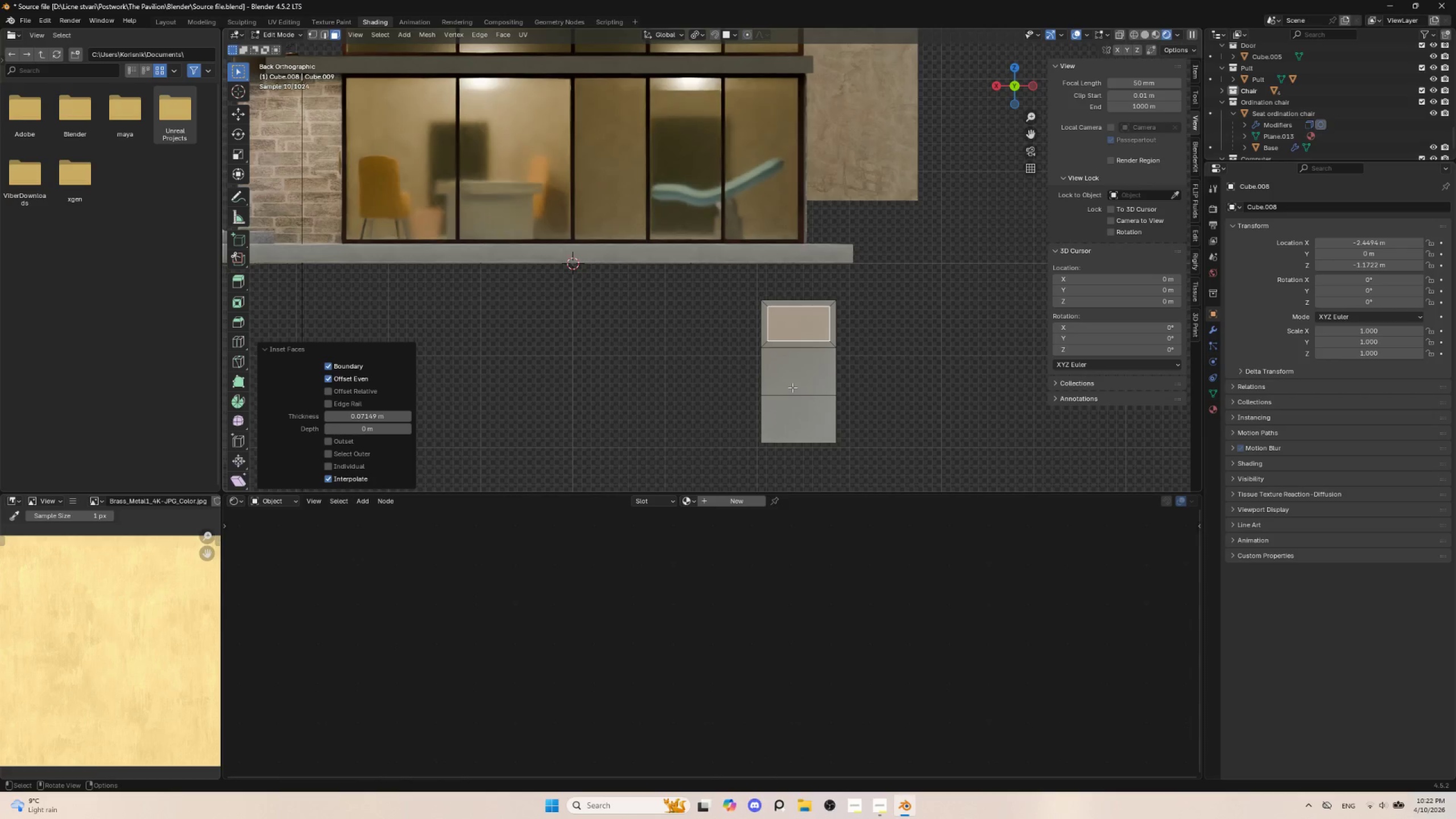 
key(Control+R)
 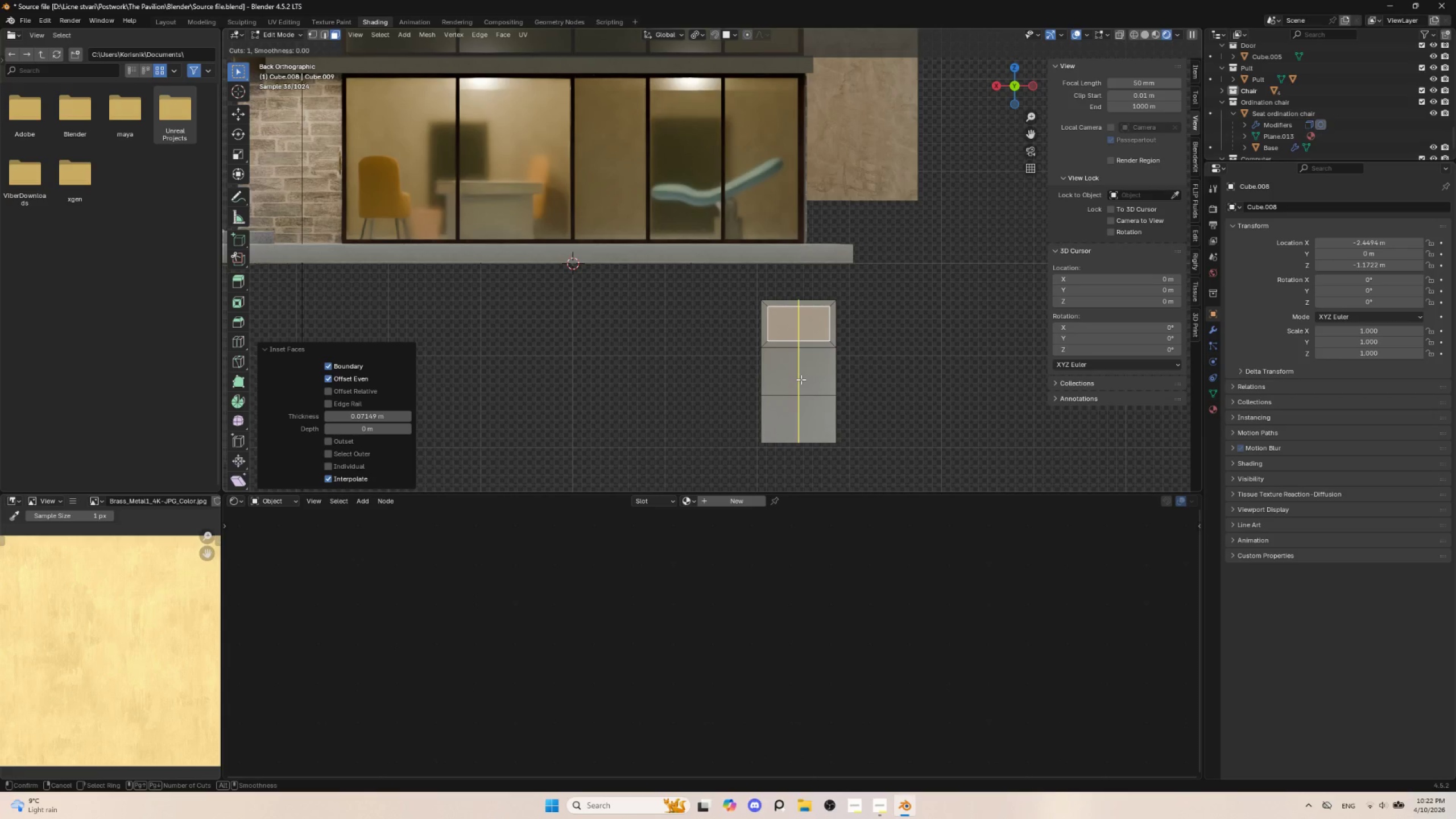 
left_click([801, 379])
 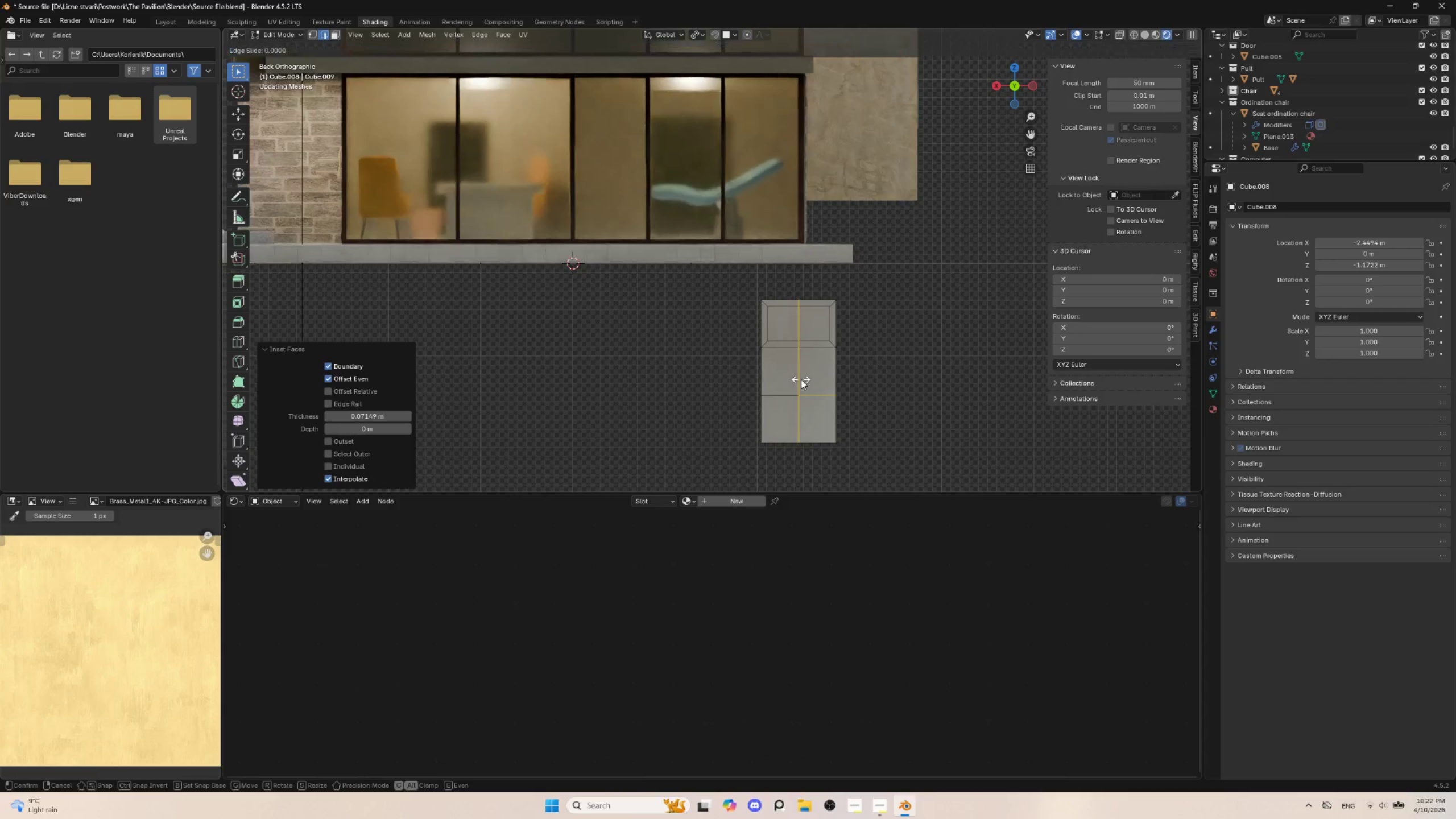 
key(Escape)
 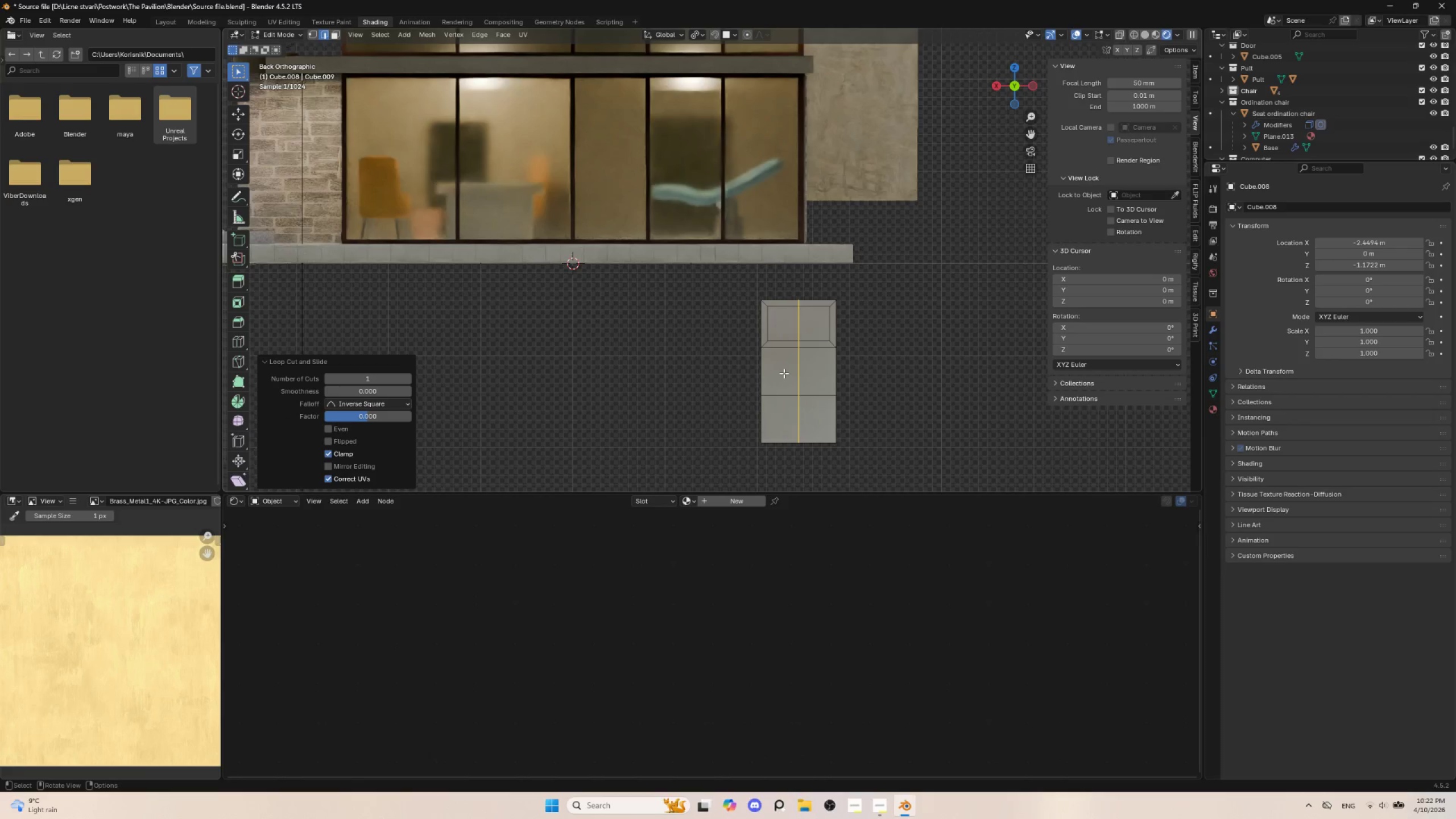 
left_click([784, 373])
 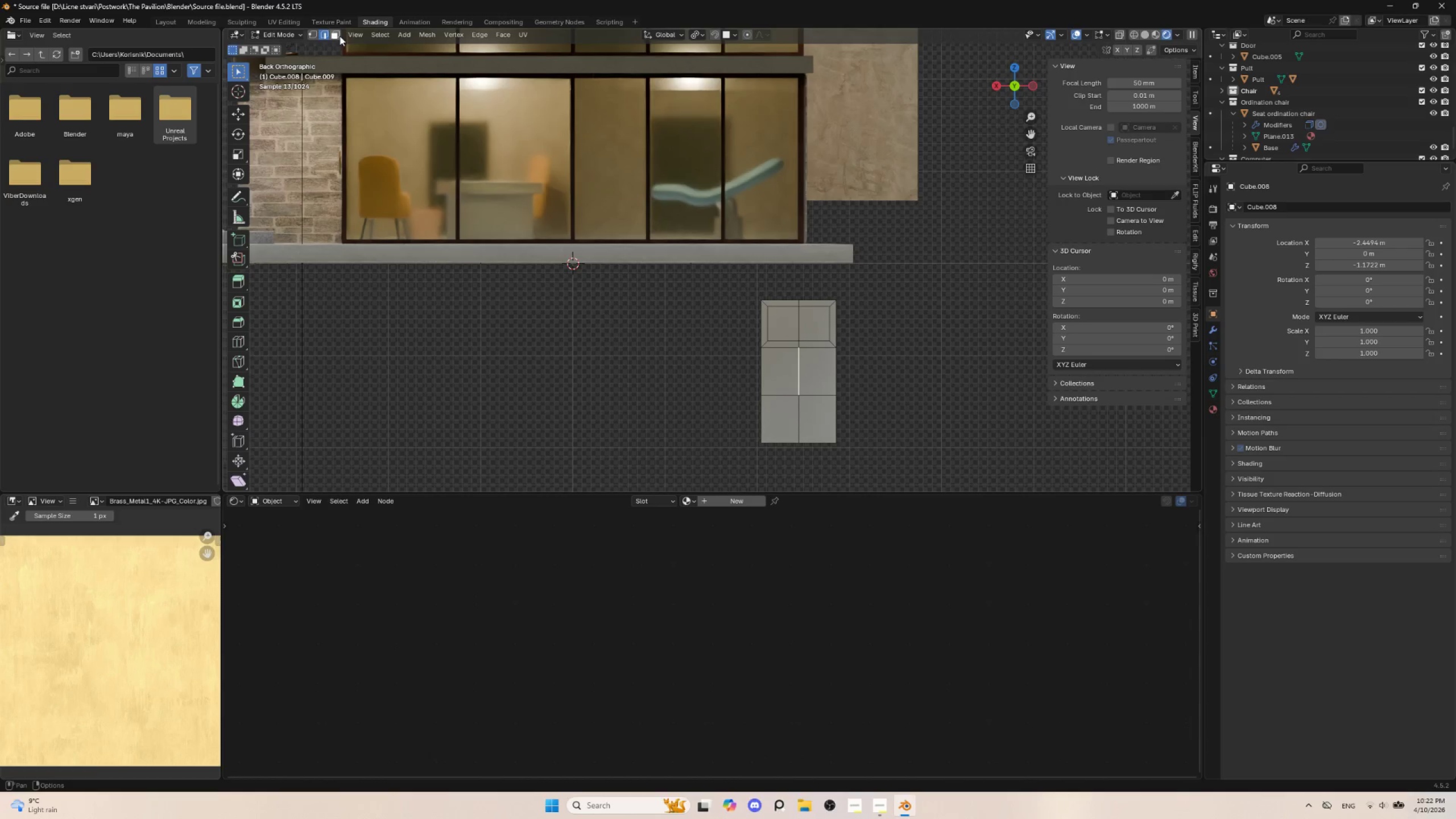 
left_click([335, 35])
 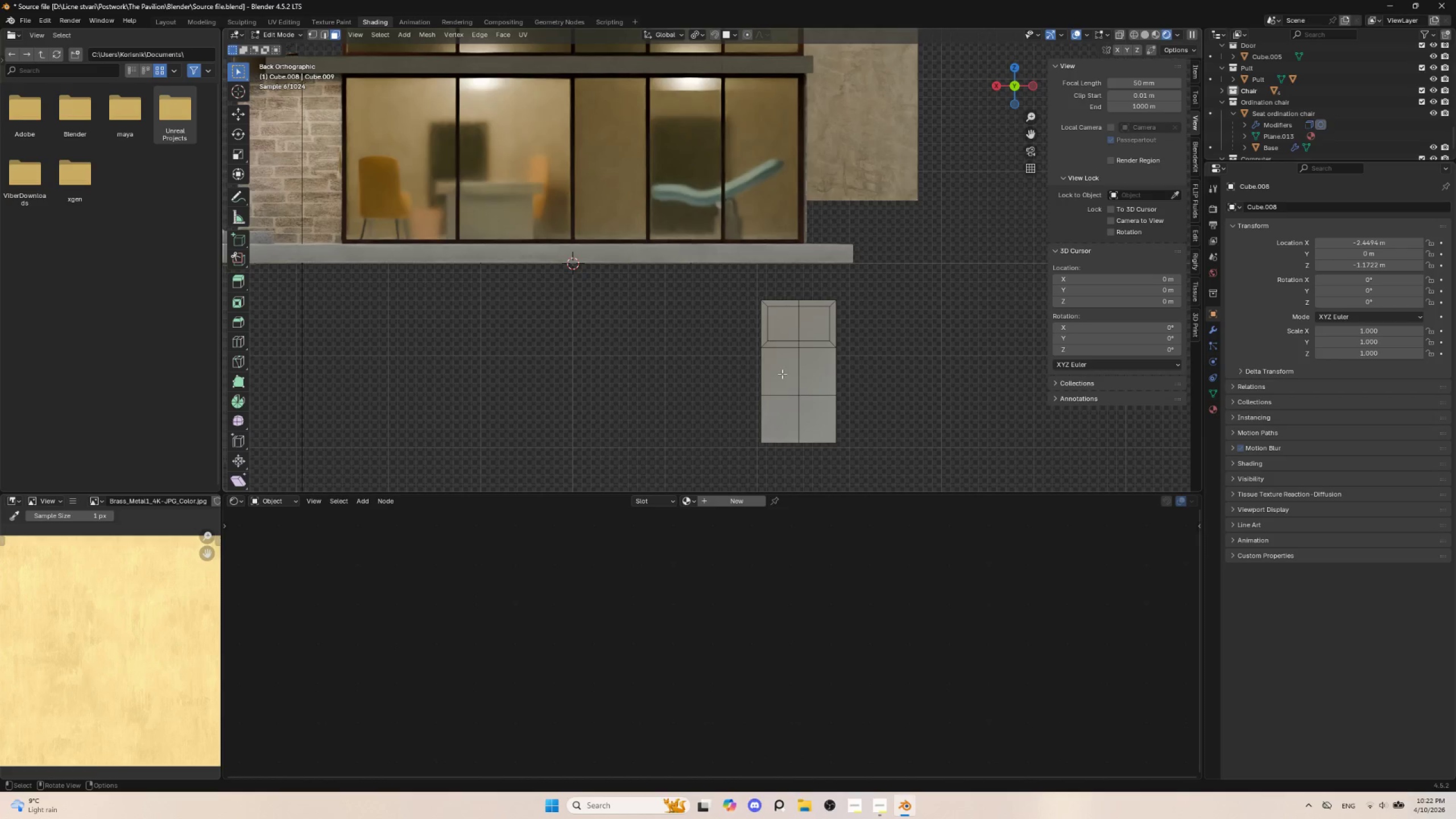 
hold_key(key=ShiftLeft, duration=1.47)
double_click([826, 378])
 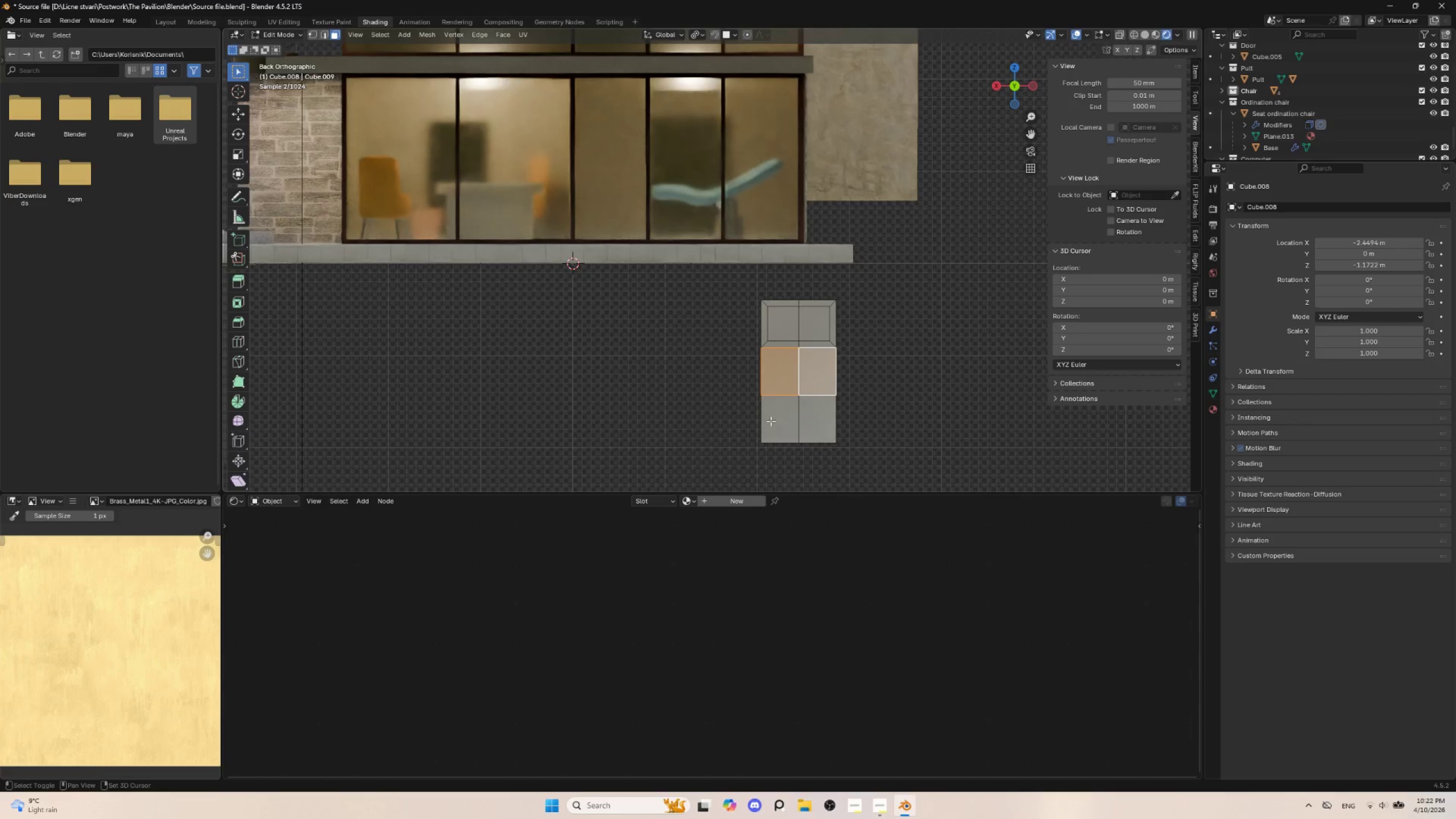 
triple_click([768, 421])
 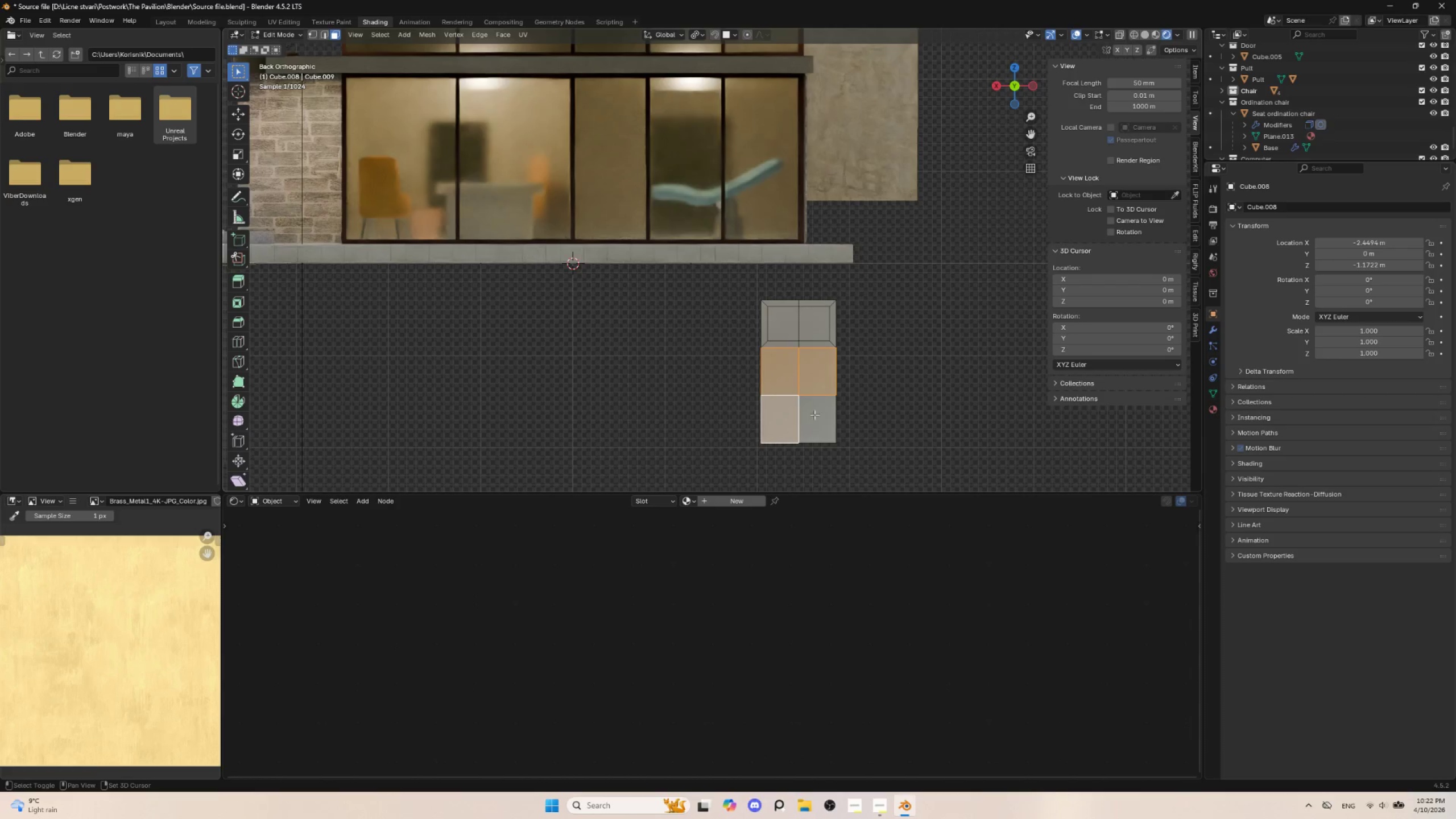 
triple_click([817, 413])
 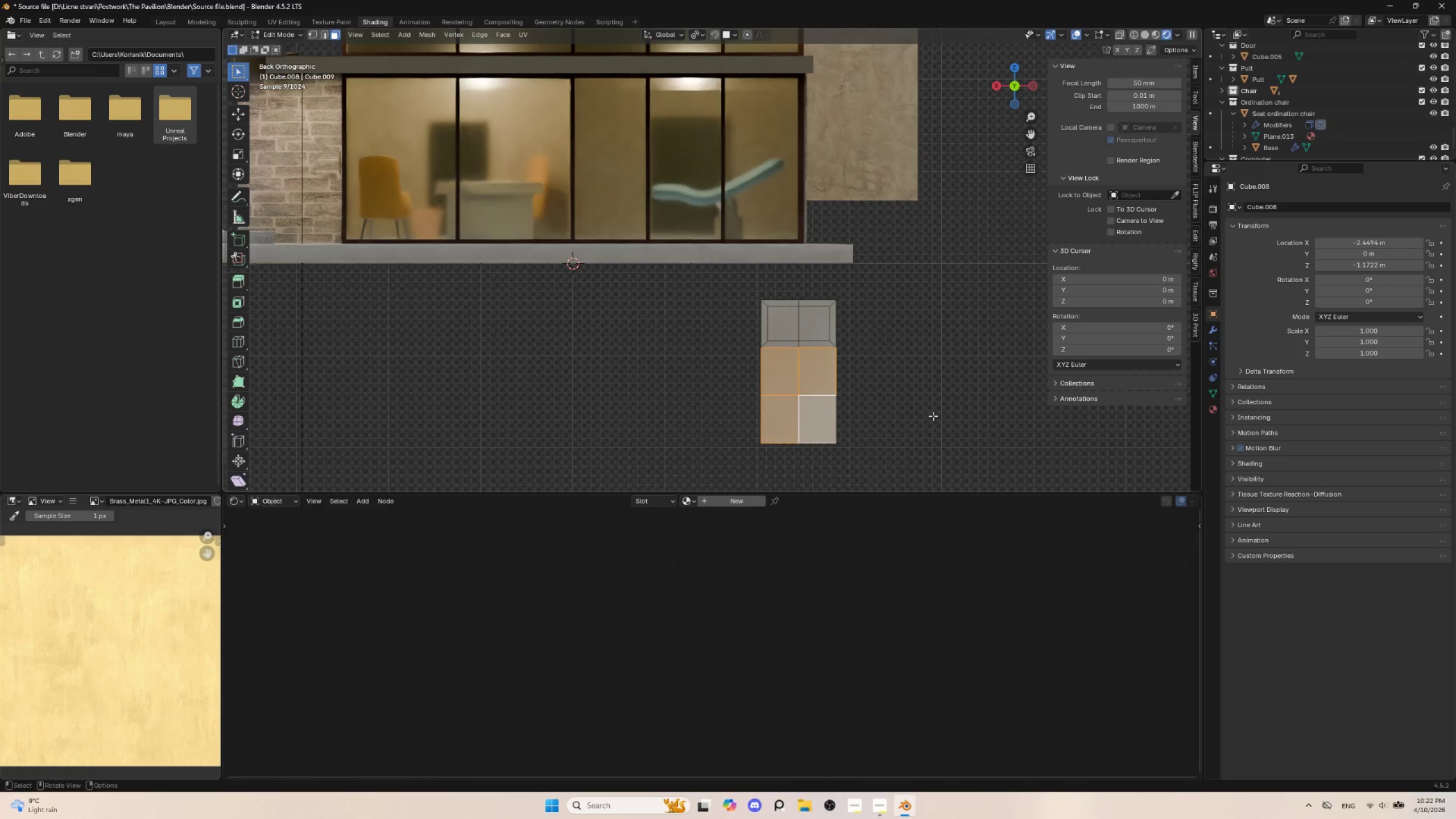 
type(ii)
 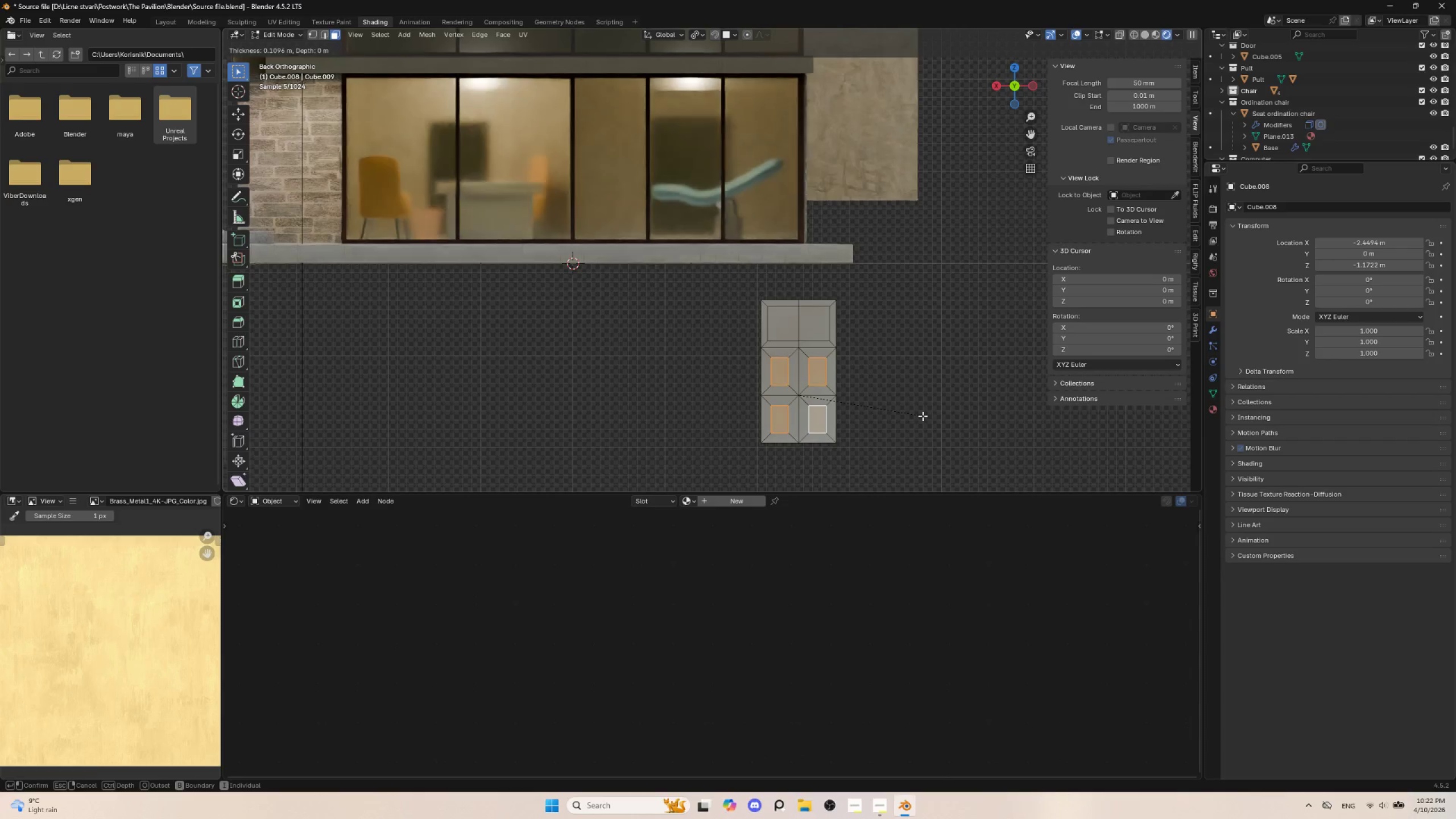 
left_click([923, 416])
 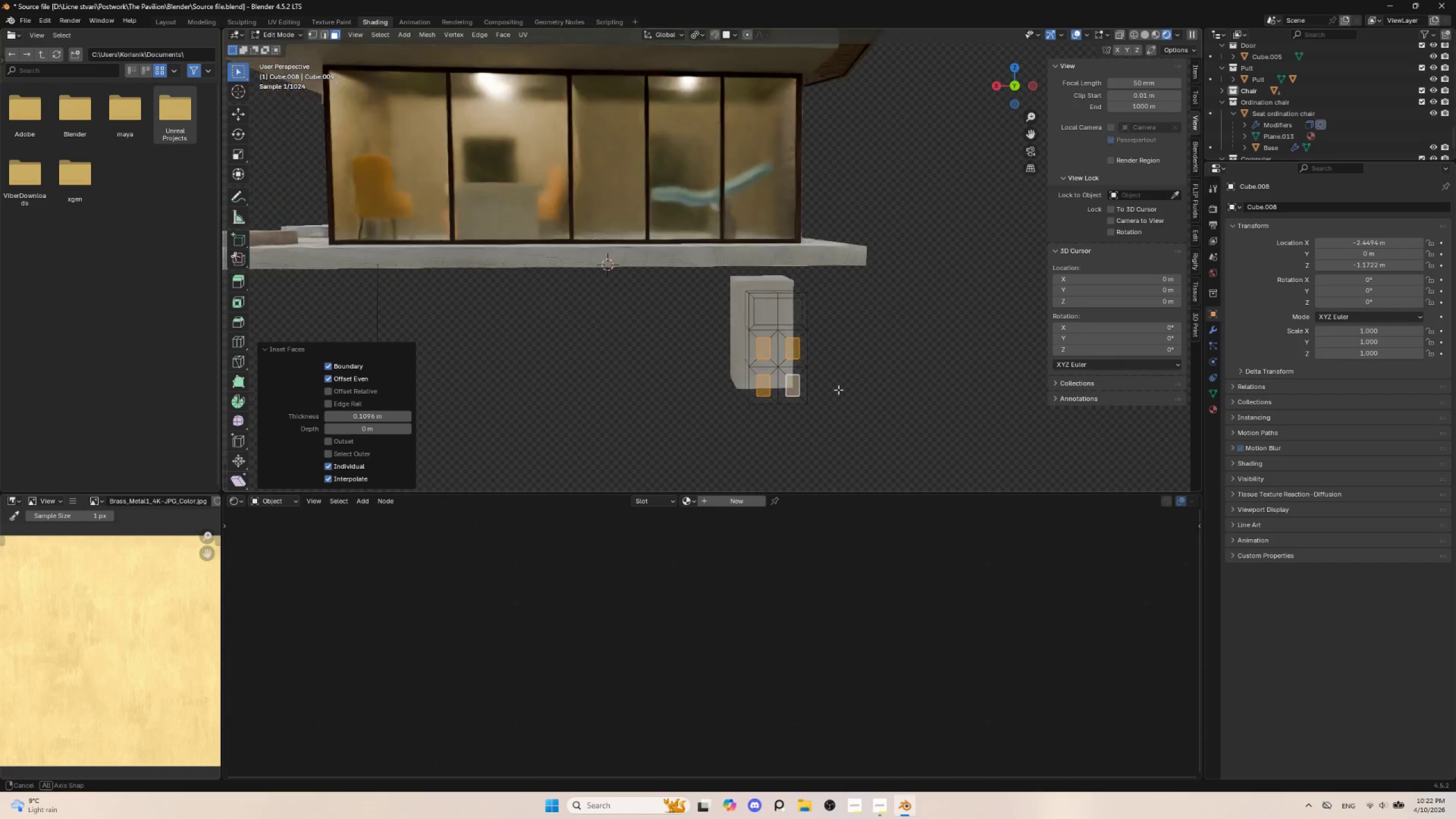 
scroll: coordinate [845, 403], scroll_direction: up, amount: 2.0
 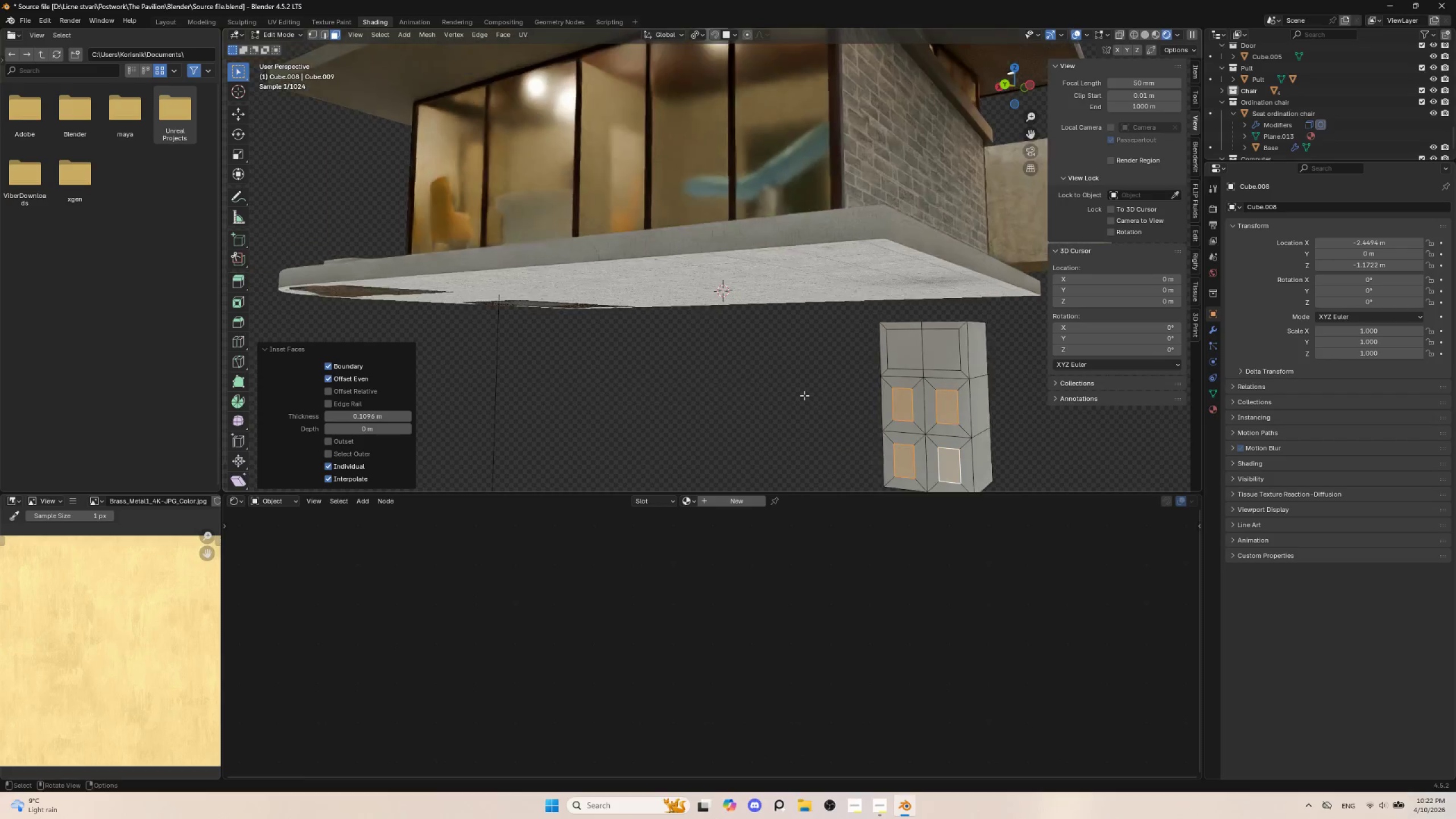 
hold_key(key=ShiftLeft, duration=0.56)
 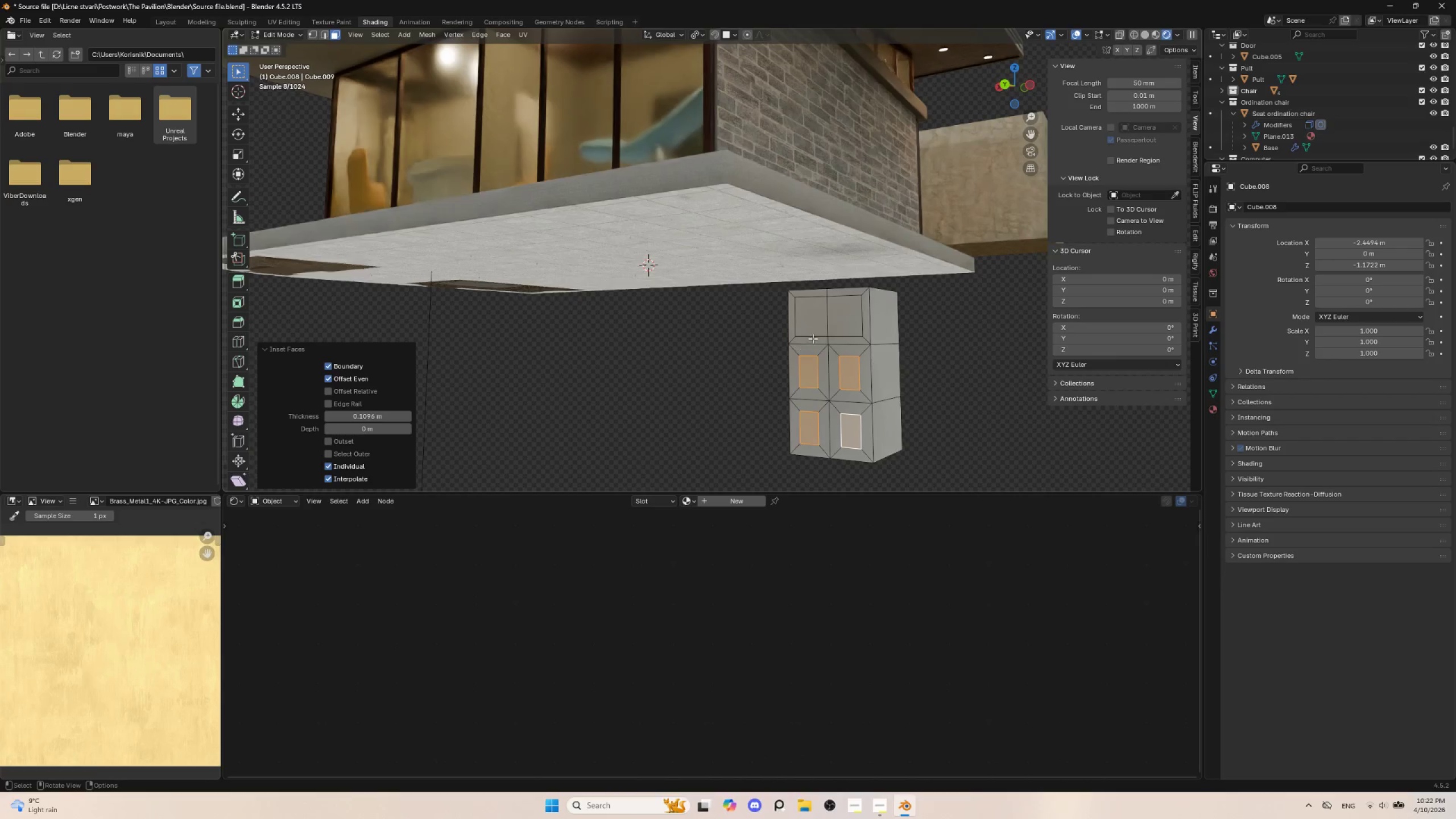 
key(Tab)
 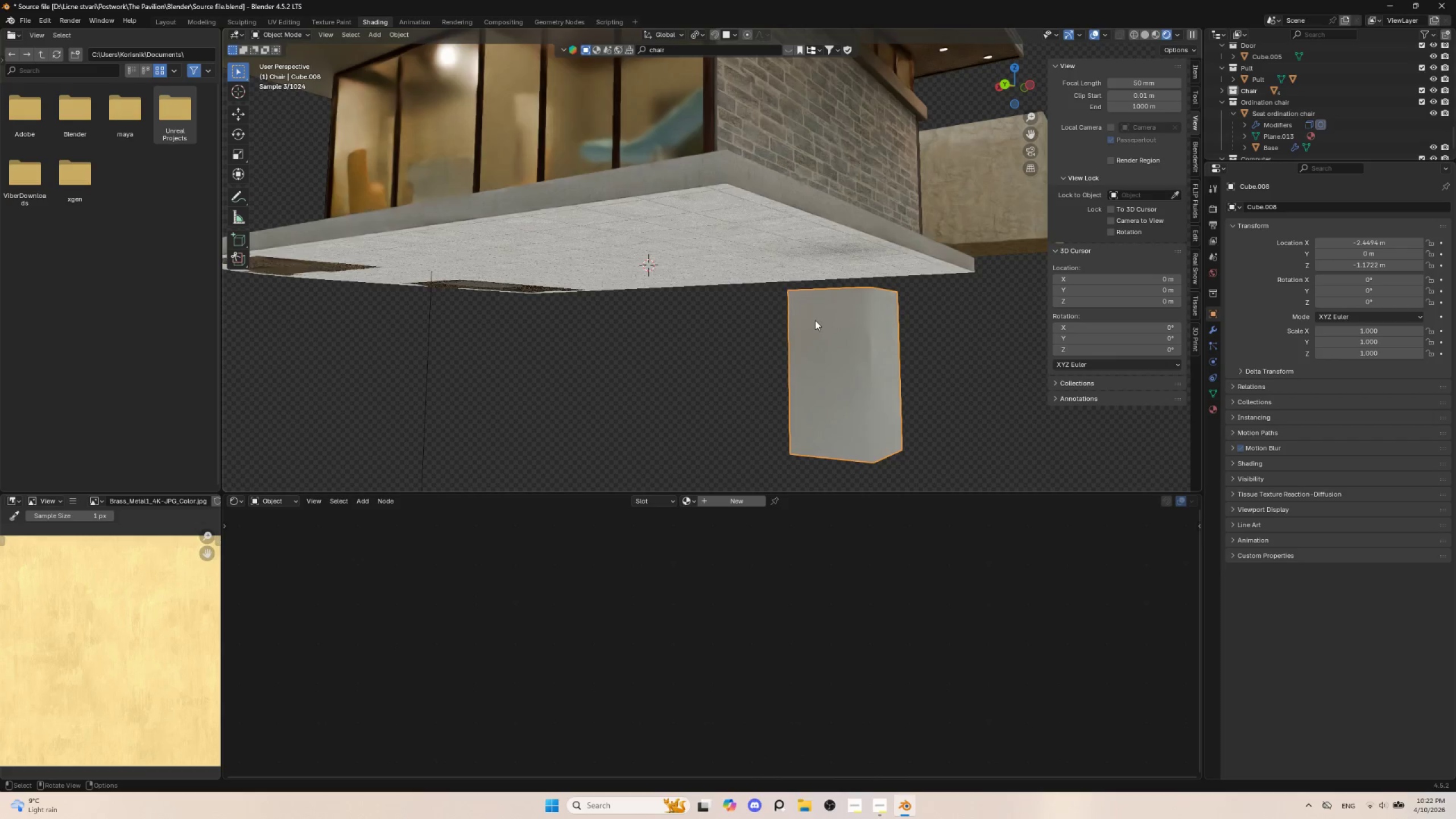 
key(Tab)
 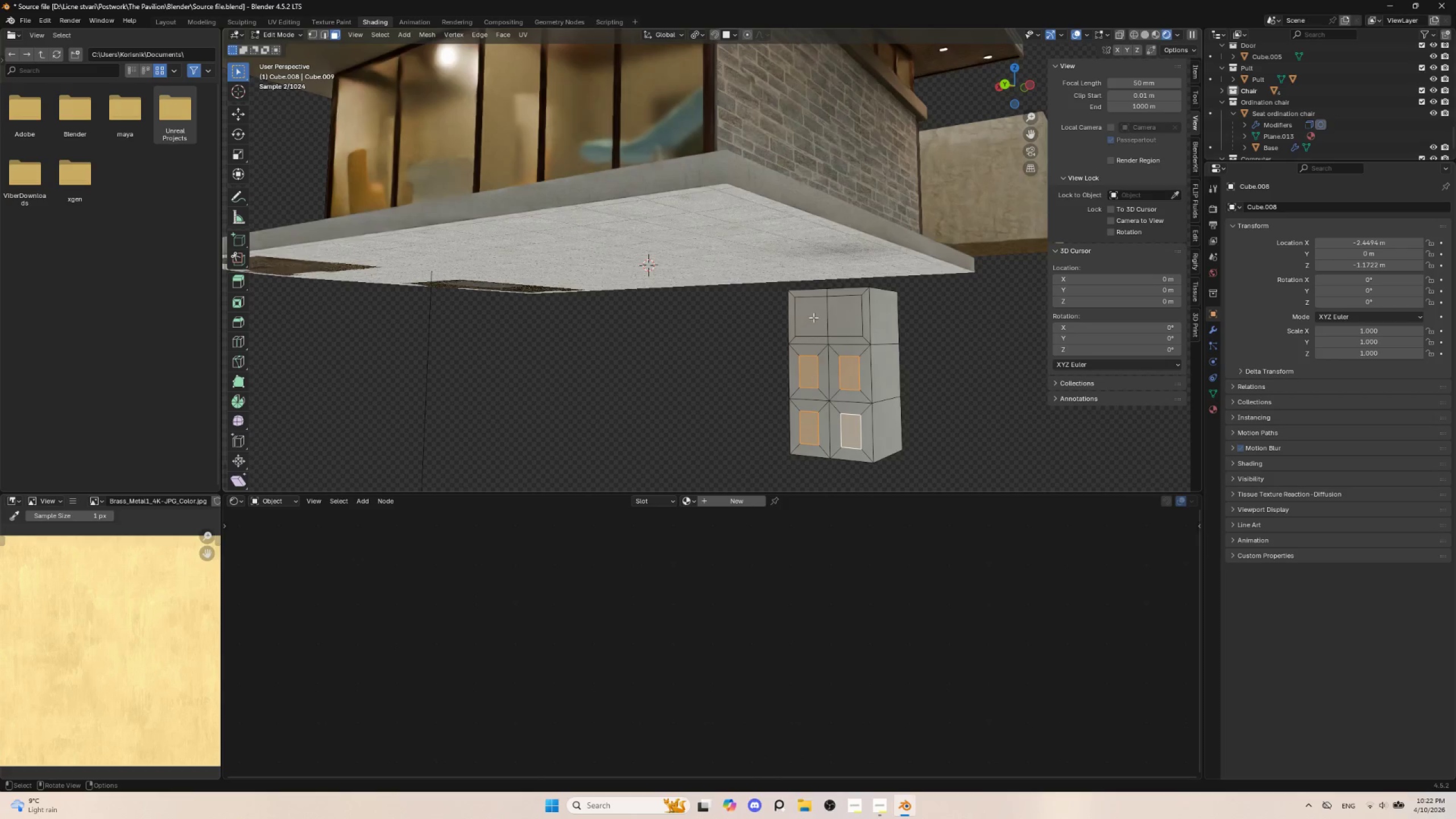 
left_click([813, 316])
 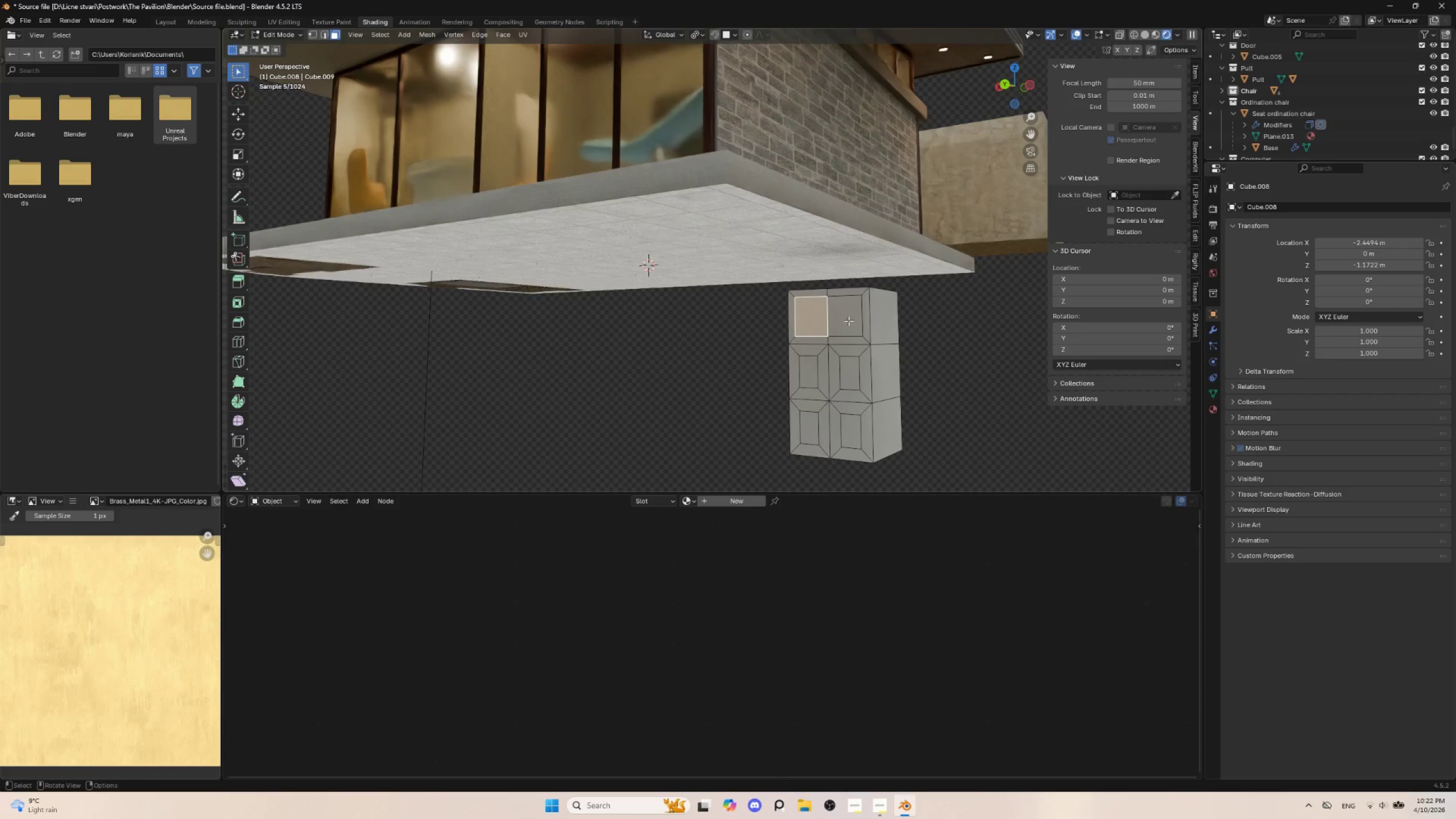 
hold_key(key=ShiftLeft, duration=1.2)
left_click([847, 315])
 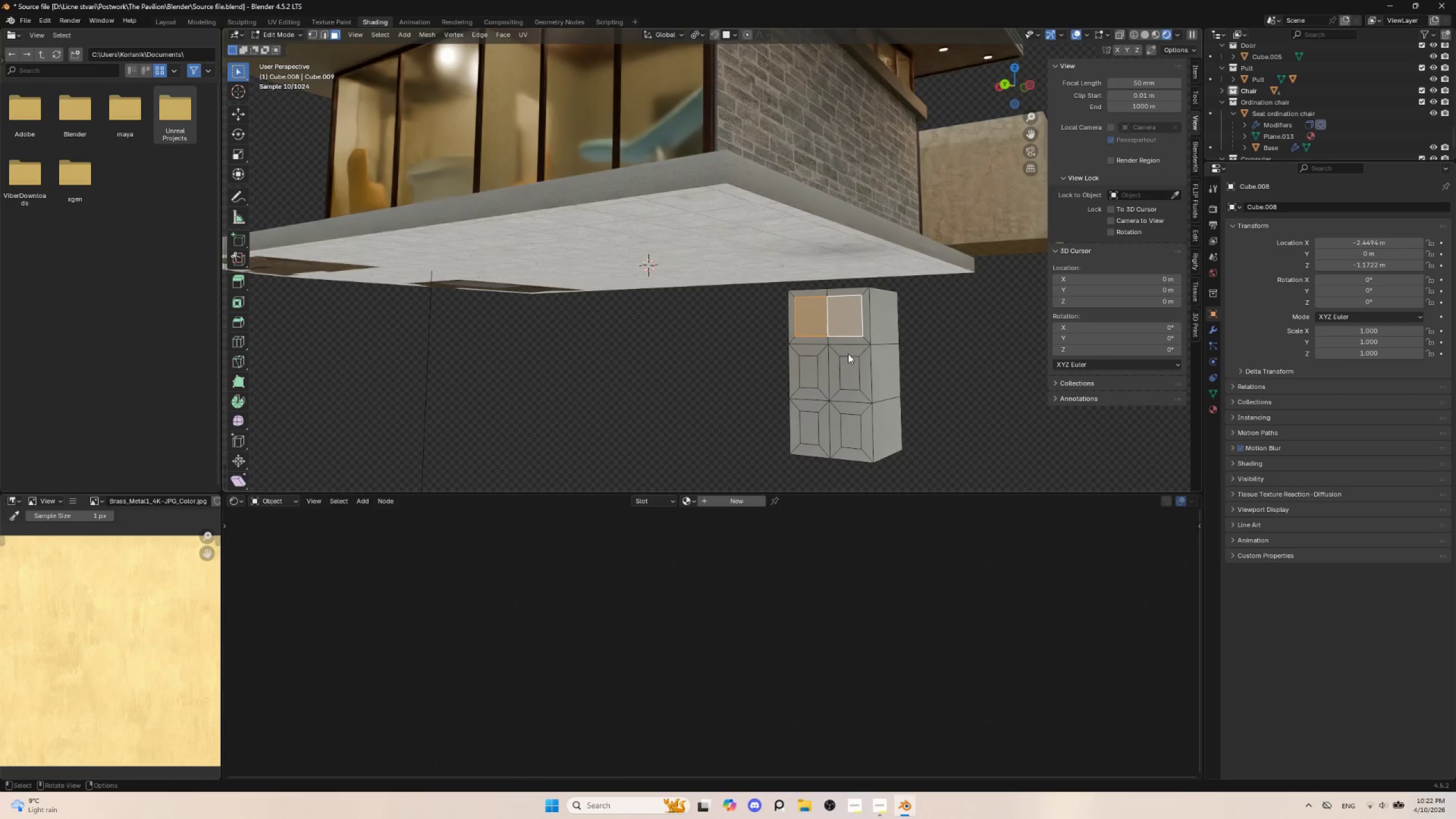 
key(Tab)
 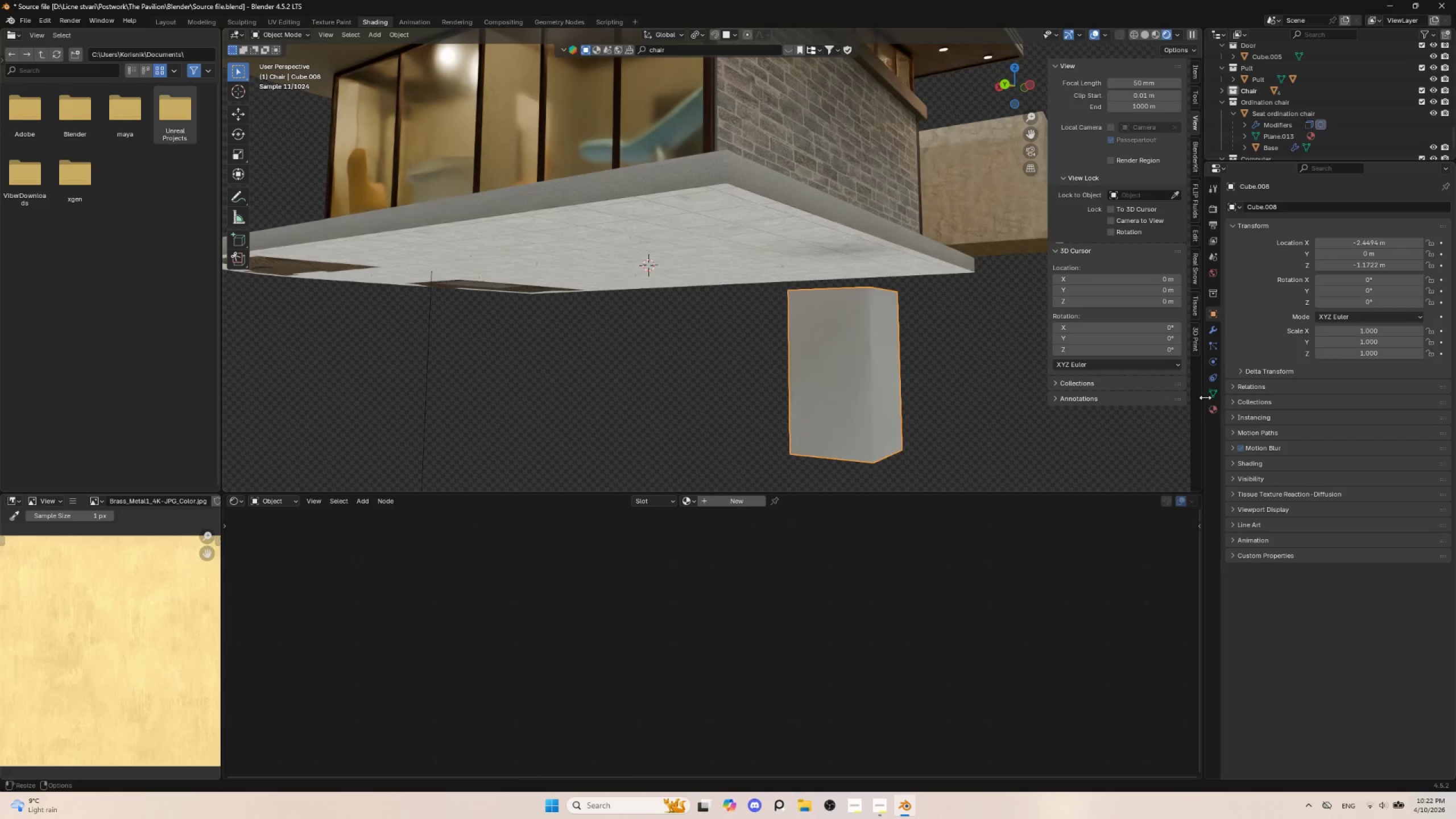 
left_click([1213, 412])
 